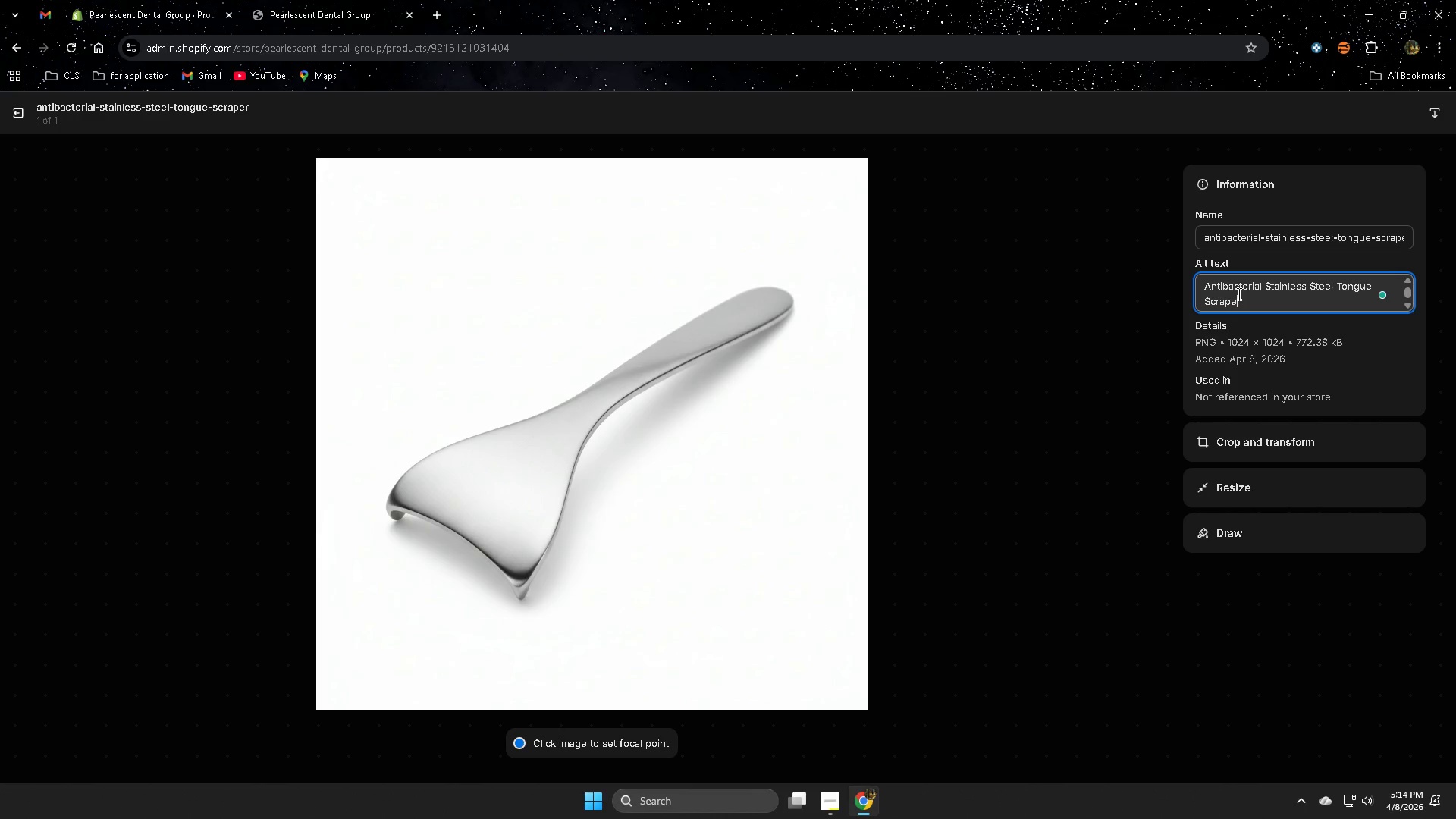 
key(Control+A)
 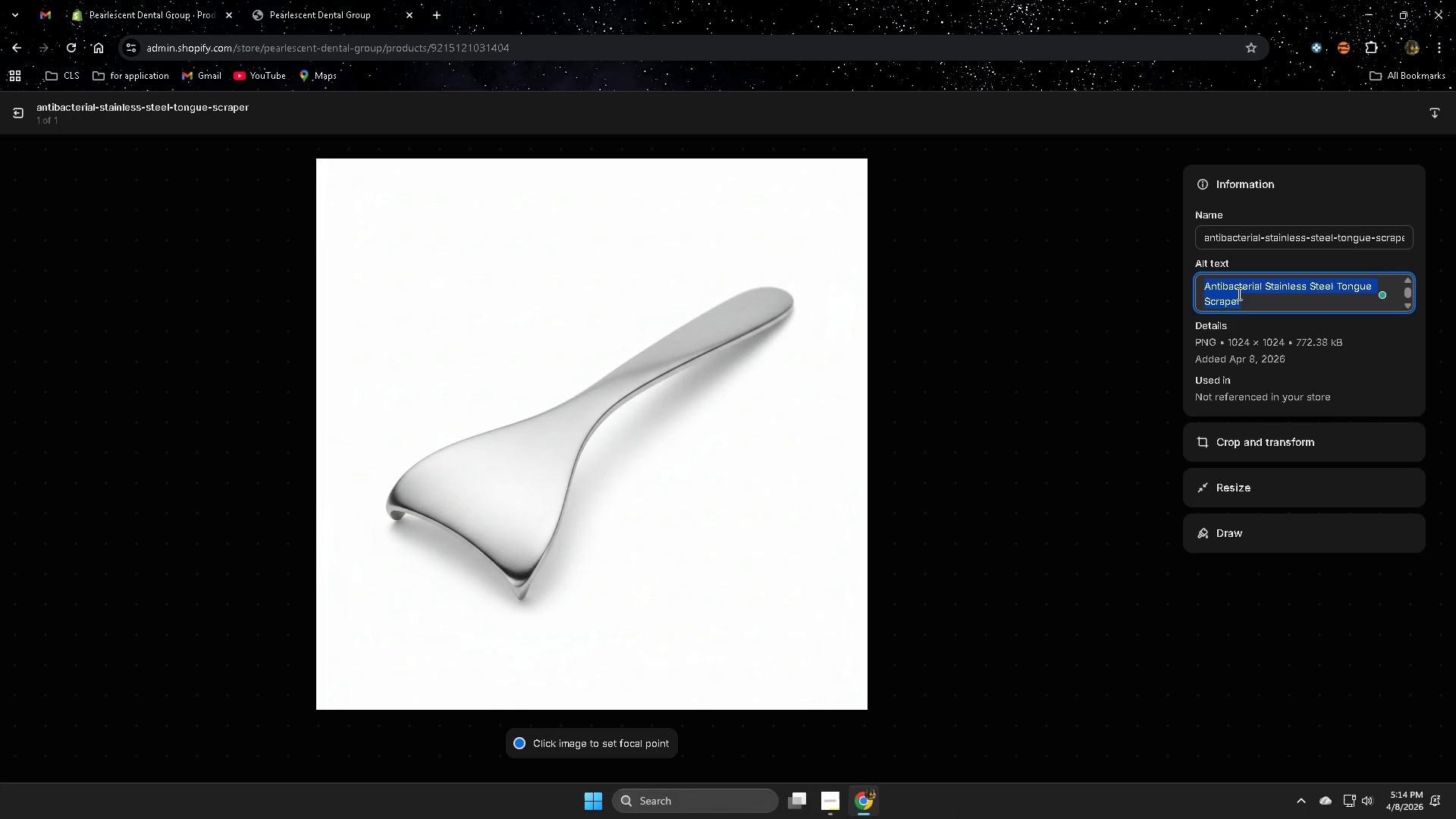 
type([Delete]Pfre)
key(Backspace)
key(Backspace)
key(Backspace)
type(pr)
key(Backspace)
key(Backspace)
type(rofe)
 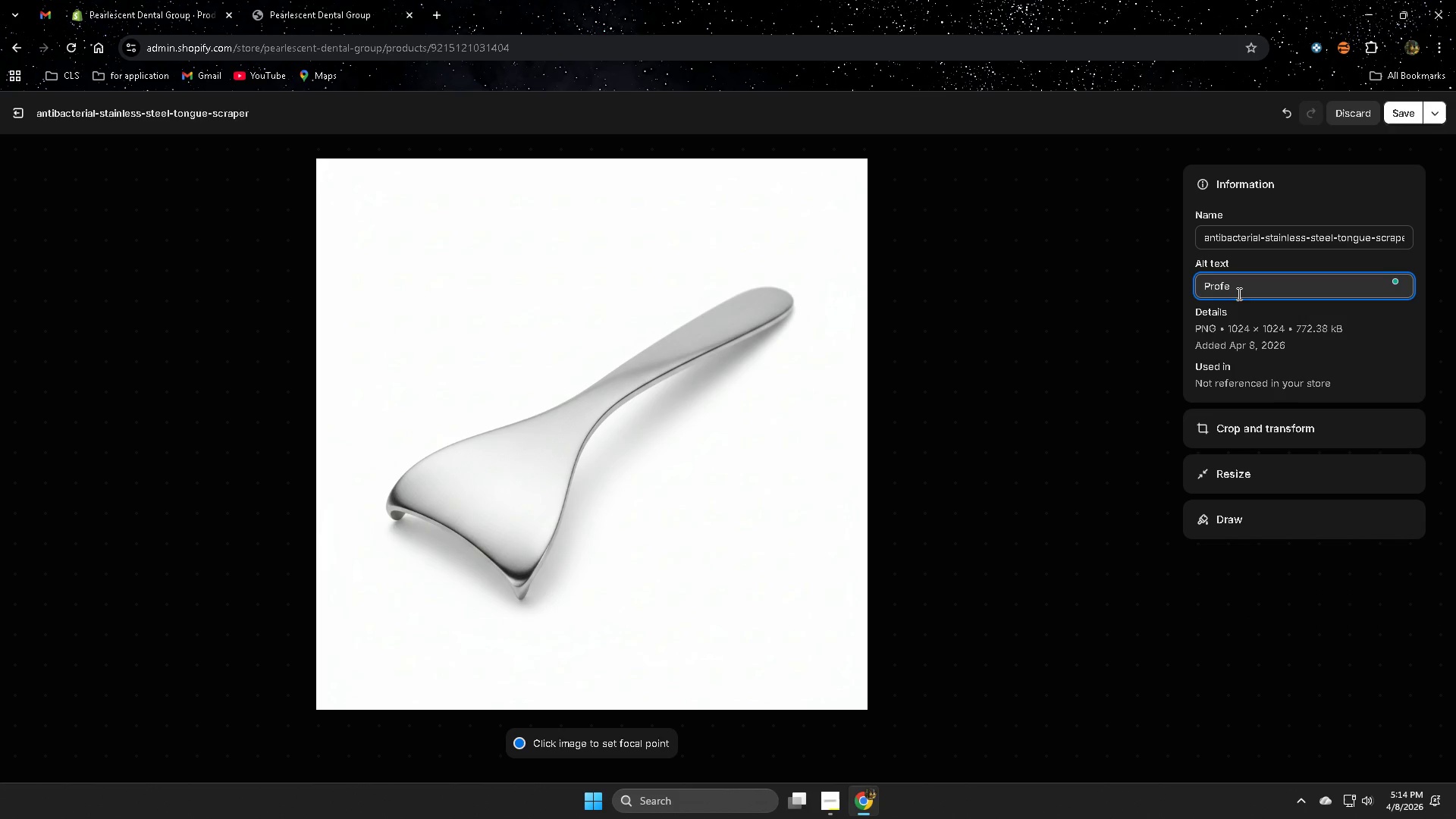 
type(ssional D)
key(Backspace)
type(dentist )
 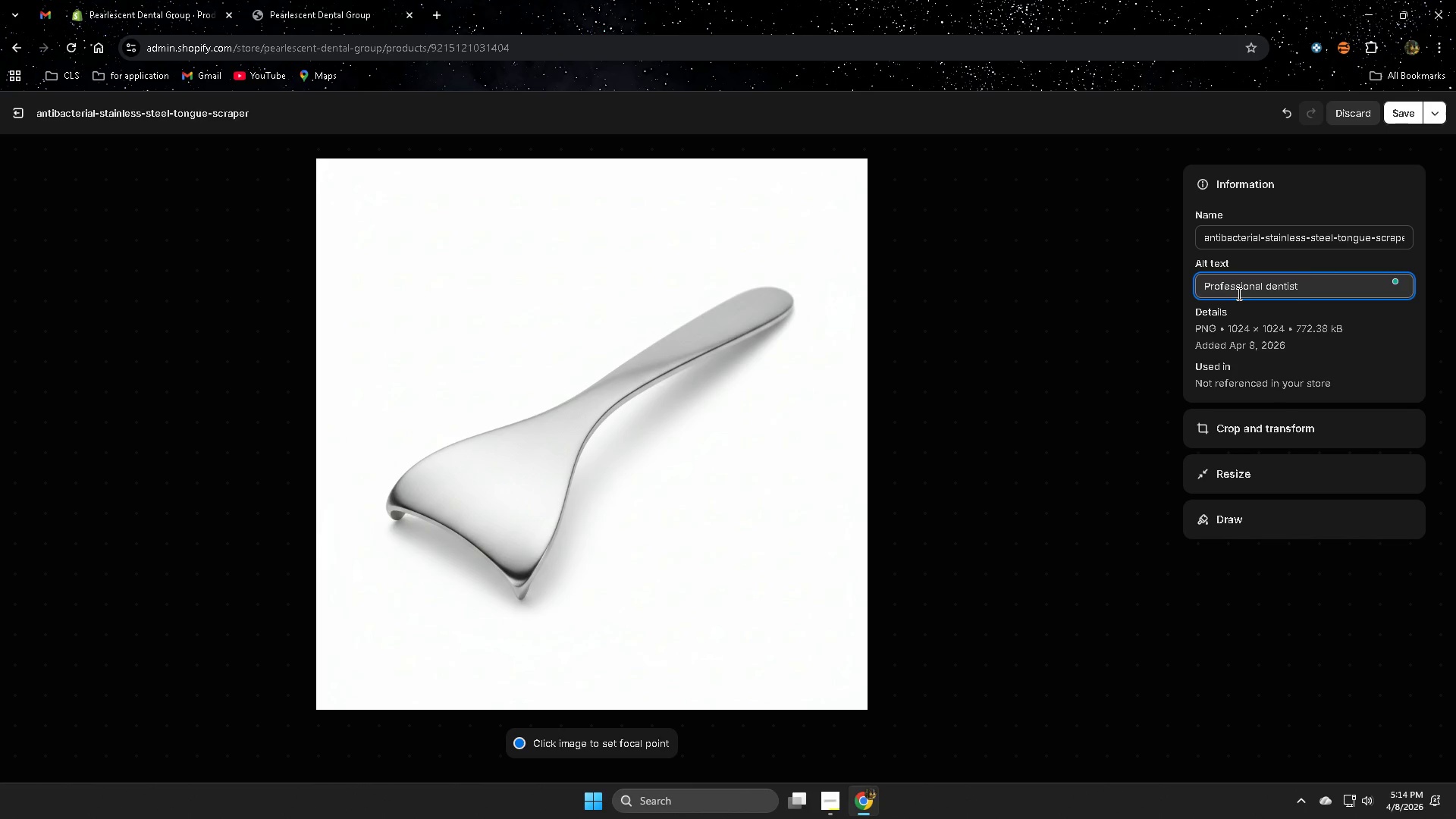 
wait(21.66)
 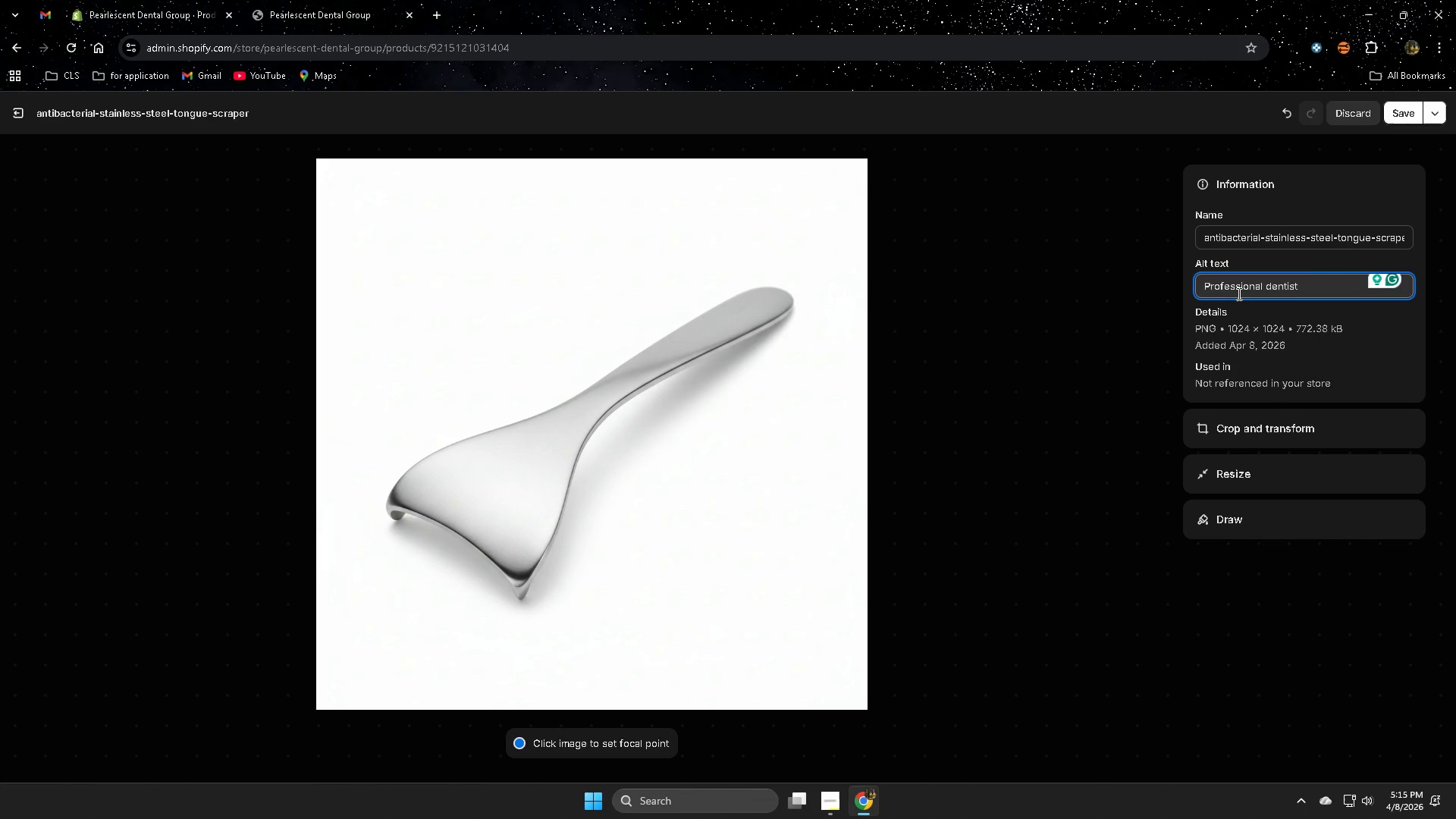 
key(Backspace)
type(-recommended stailn)
key(Backspace)
key(Backspace)
type(nless ste)
 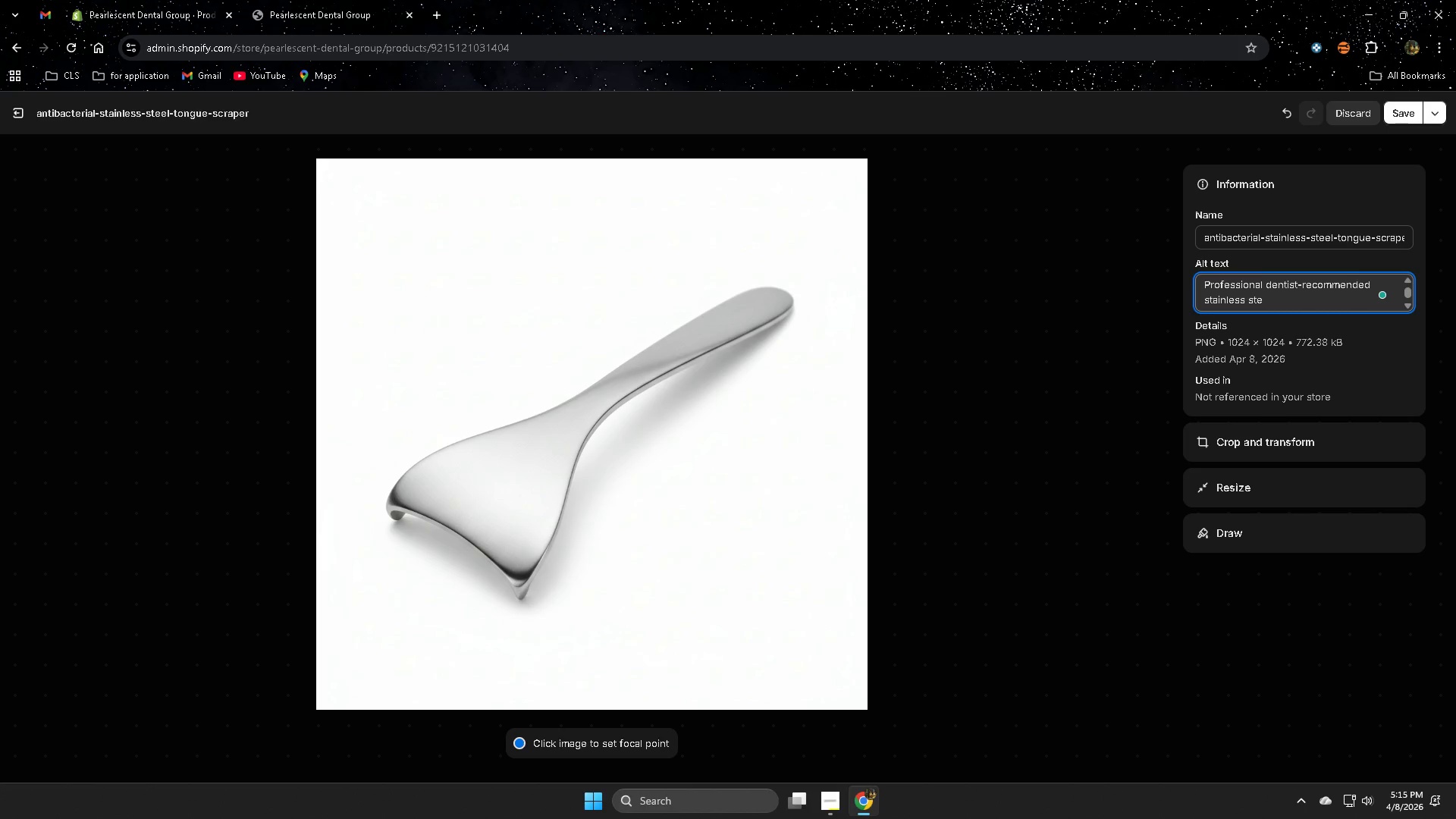 
type(el tongue scraper)
 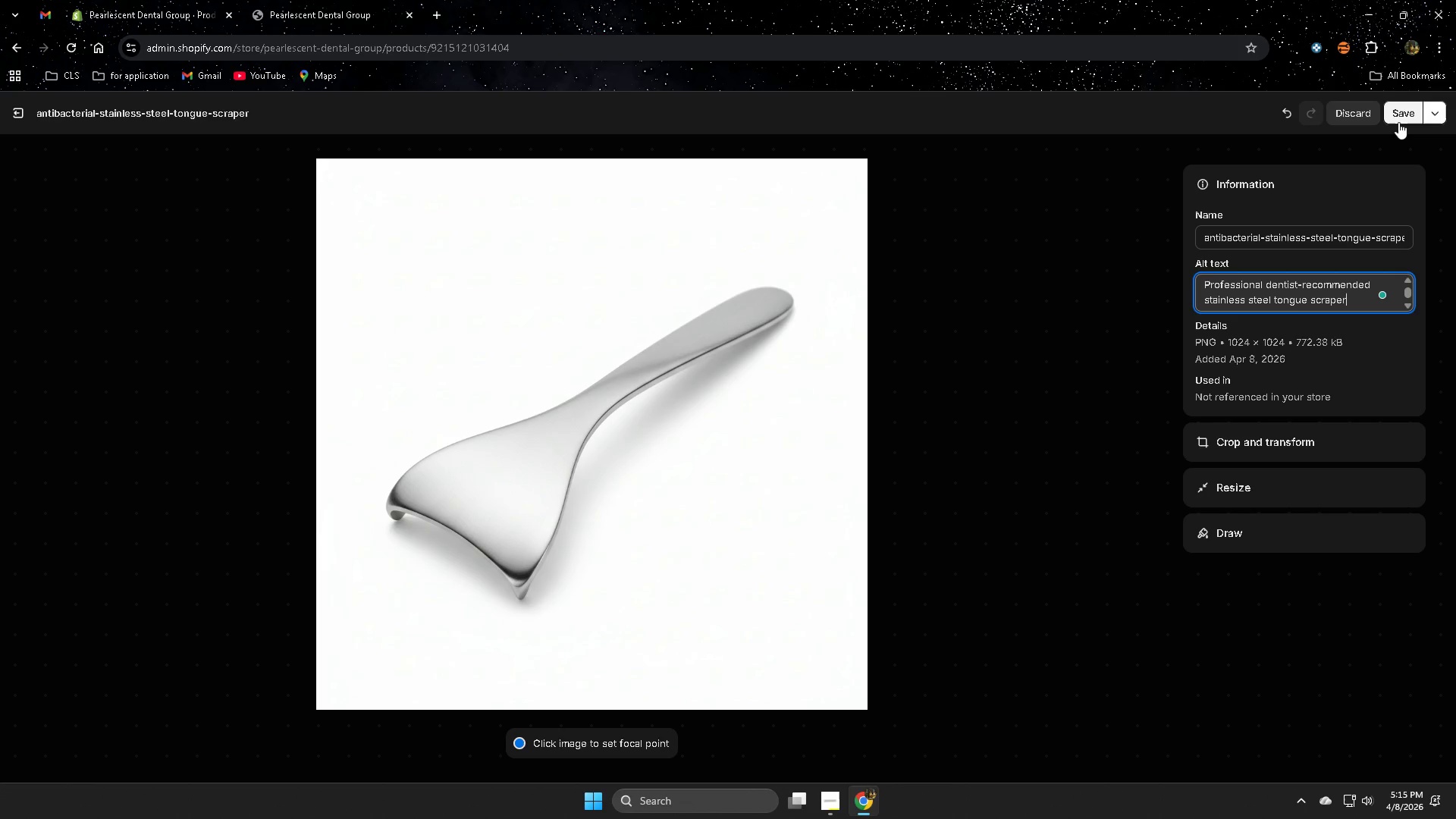 
left_click([1402, 120])
 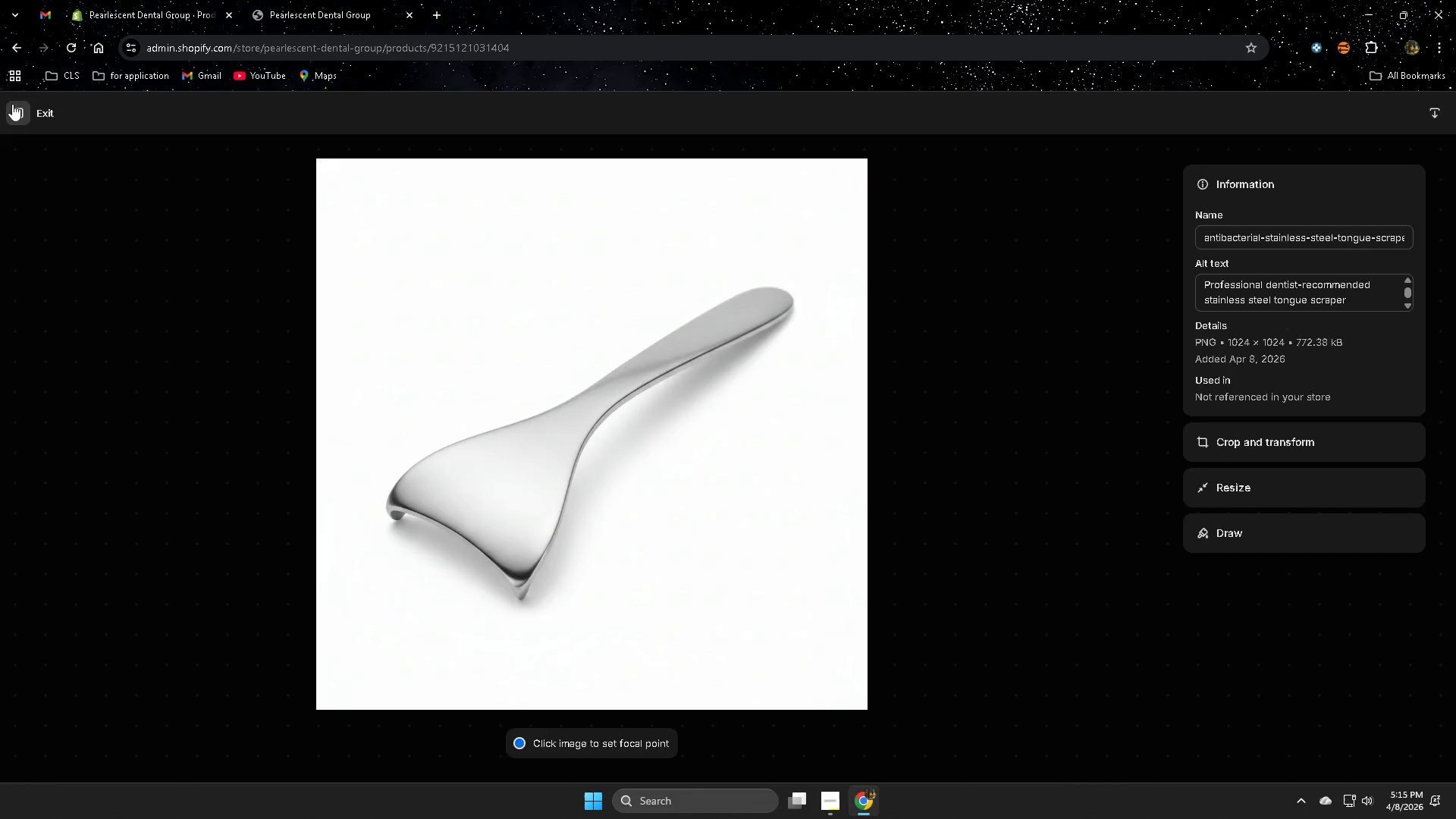 
scroll: coordinate [955, 610], scroll_direction: down, amount: 10.0
 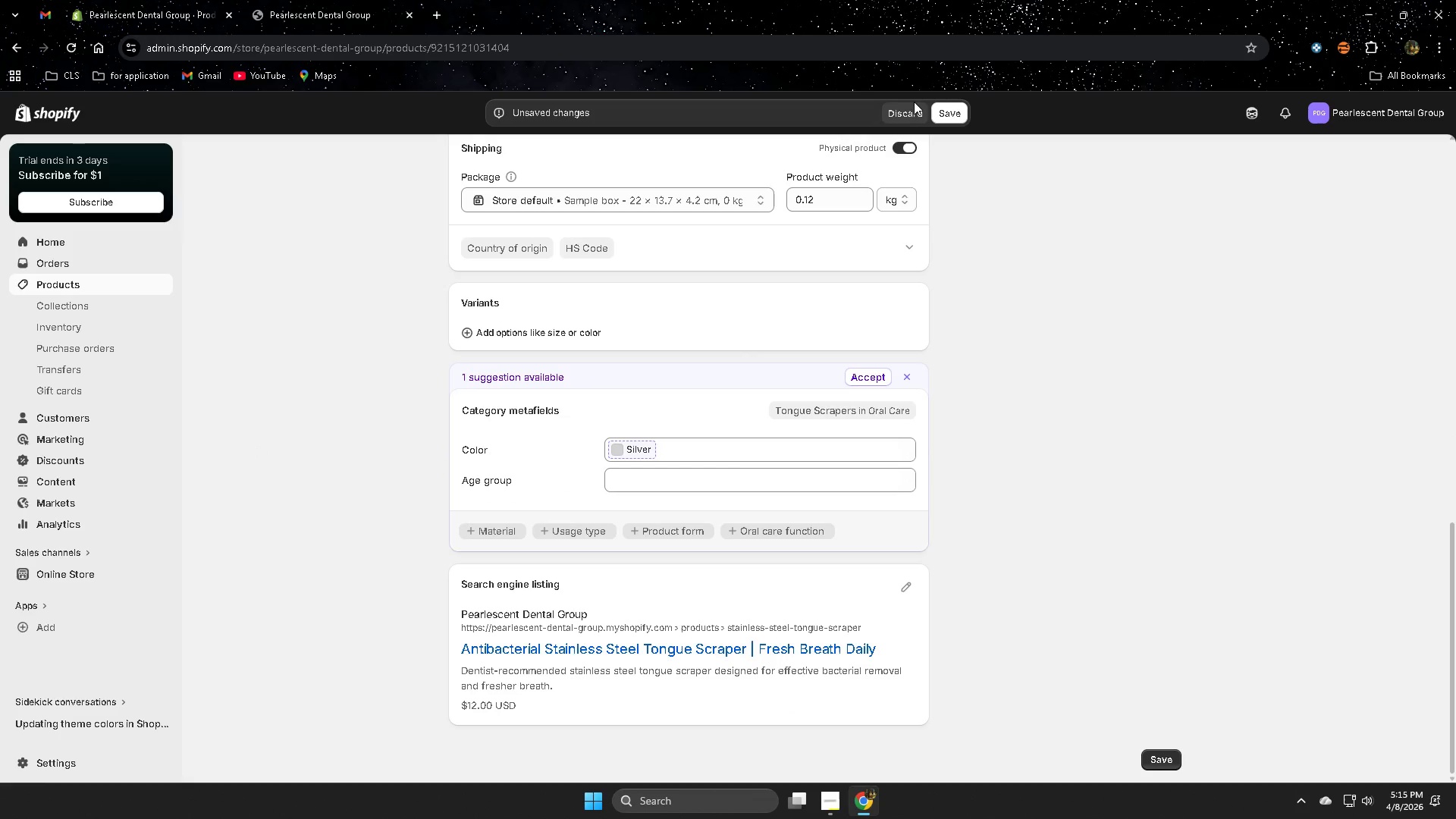 
left_click([943, 110])
 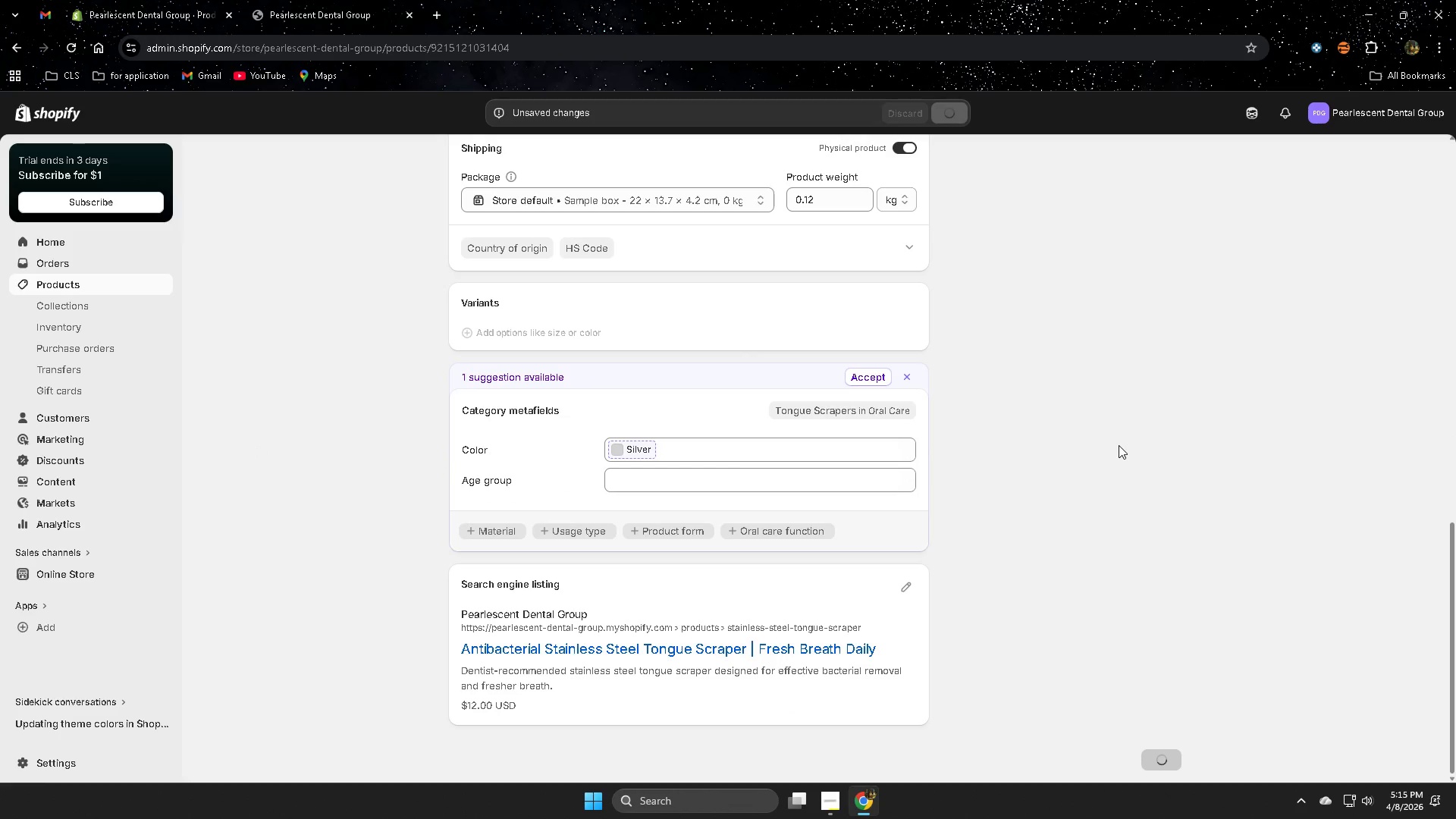 
scroll: coordinate [1086, 509], scroll_direction: down, amount: 6.0
 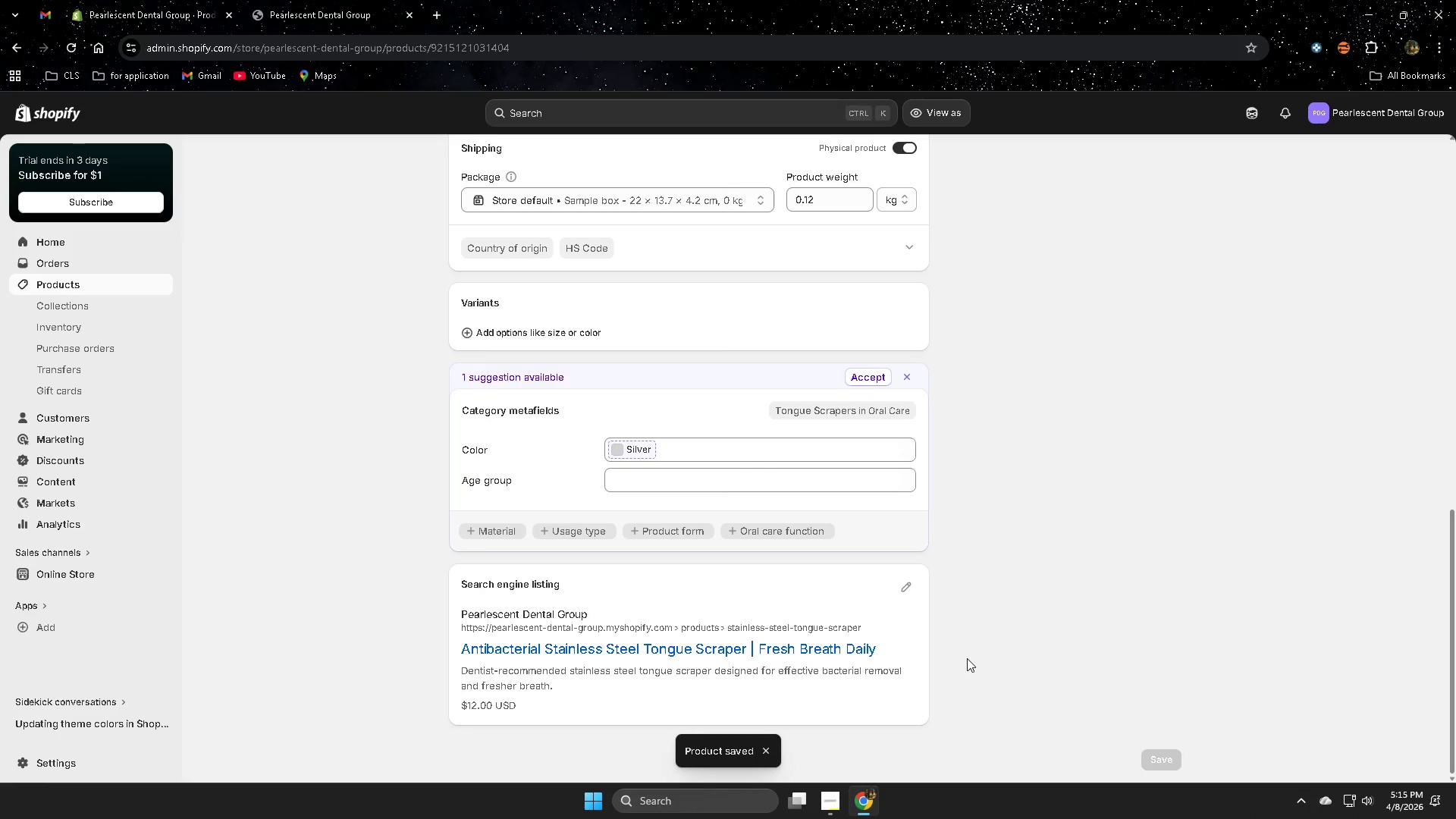 
scroll: coordinate [963, 654], scroll_direction: up, amount: 16.0
 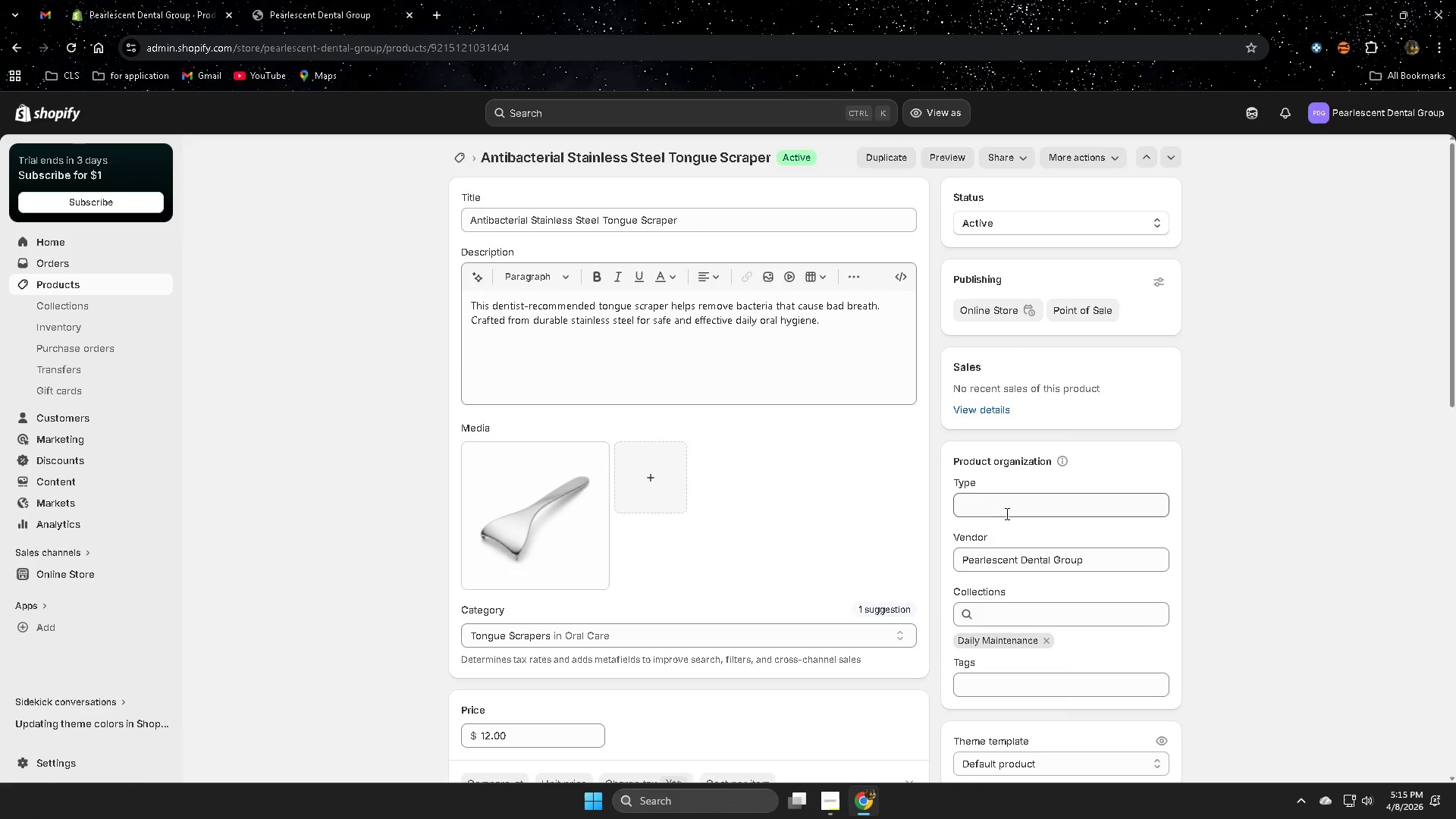 
left_click([111, 286])
 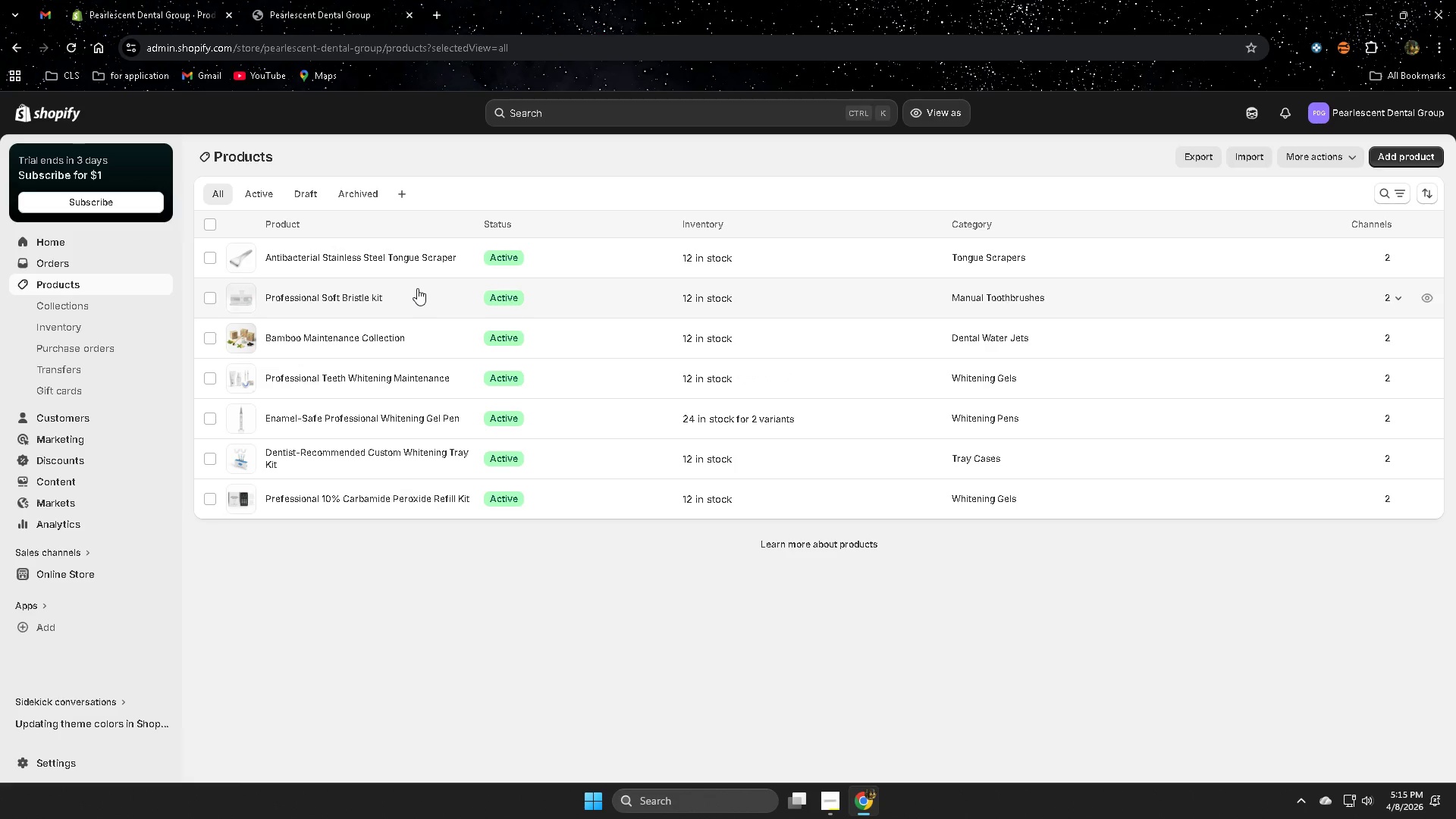 
wait(12.66)
 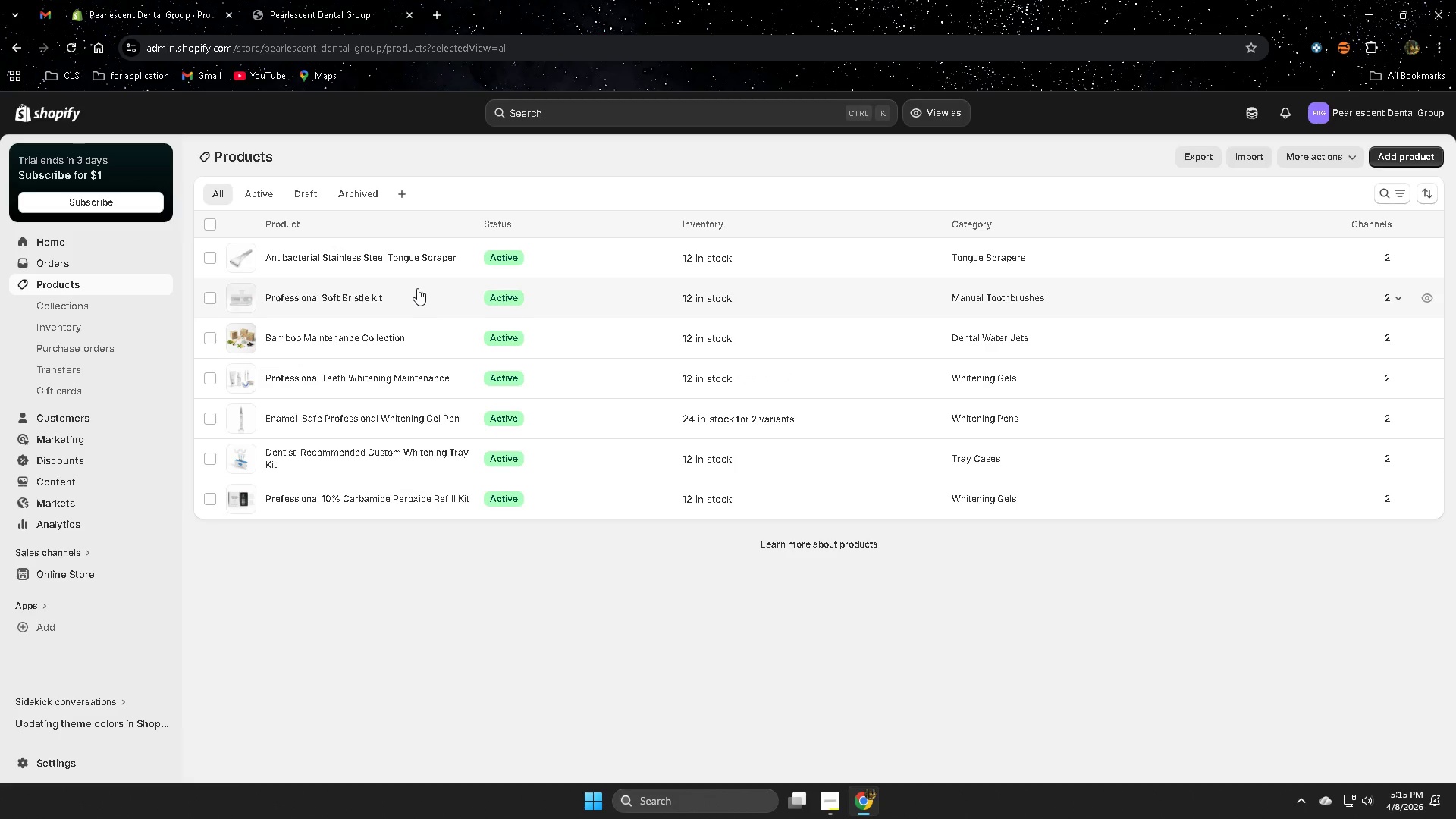 
left_click([1384, 155])
 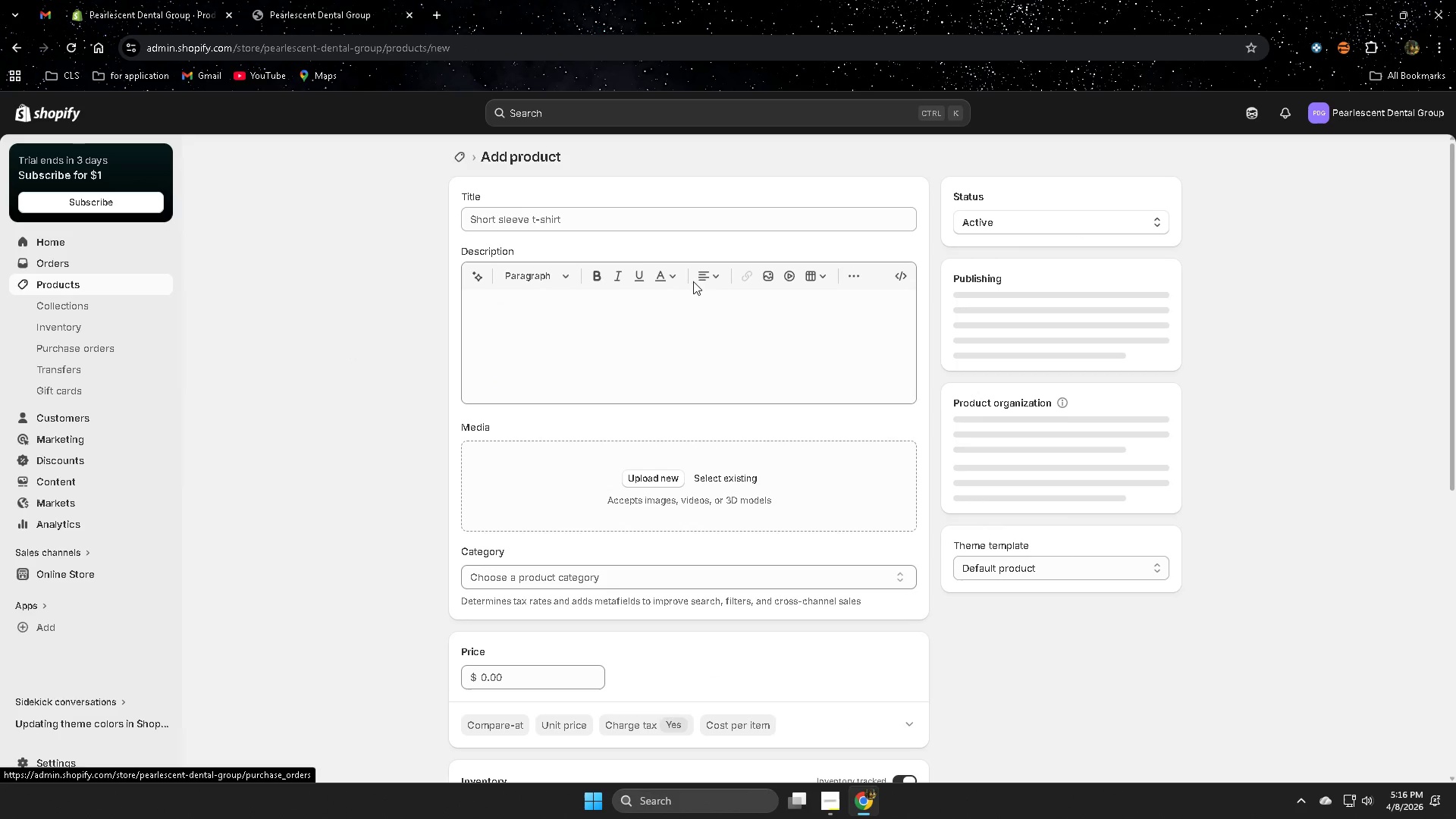 
left_click([620, 209])
 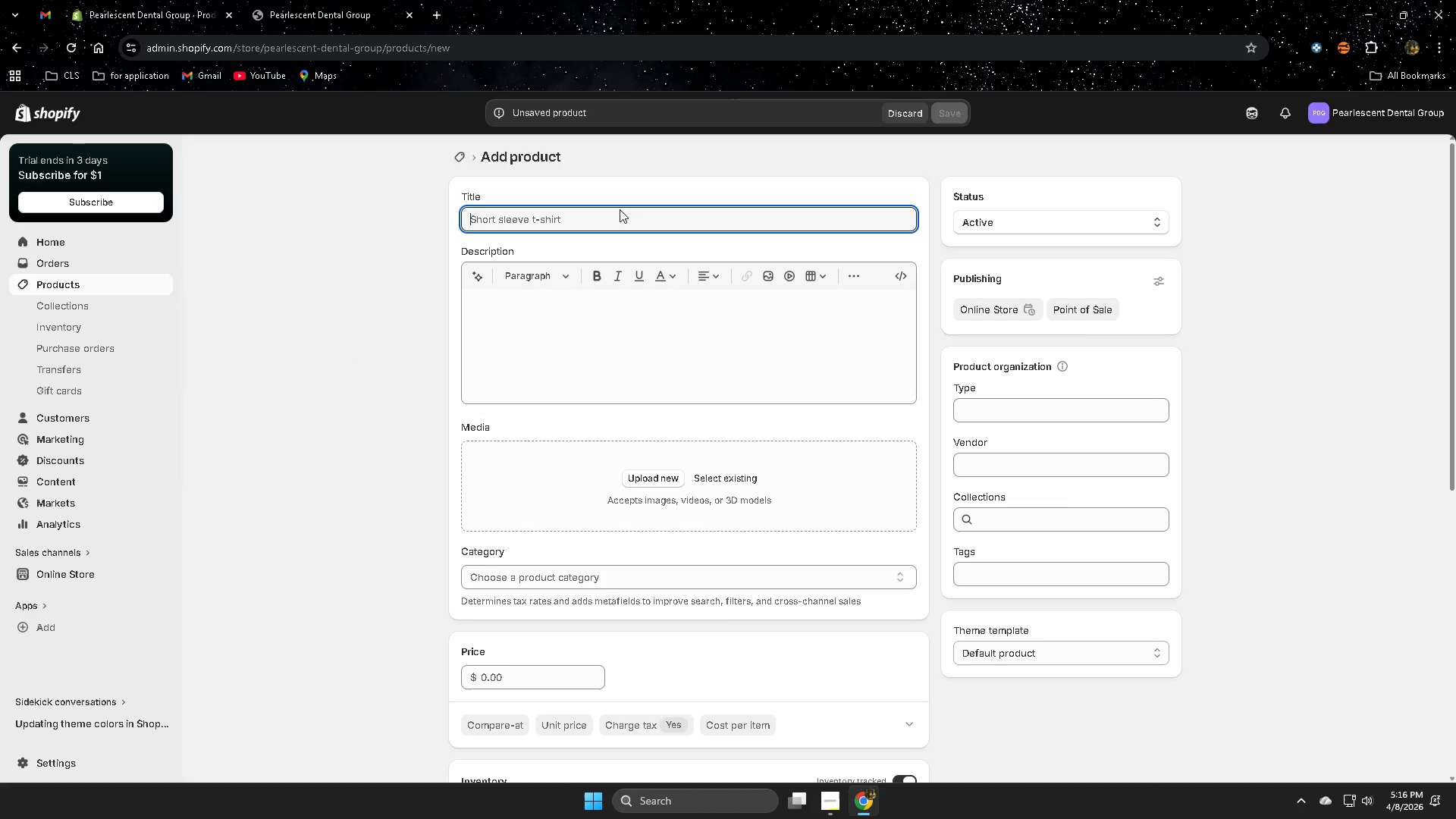 
type(Professional Dental Floss Pick SE)
key(Backspace)
type(et)
key(Backspace)
 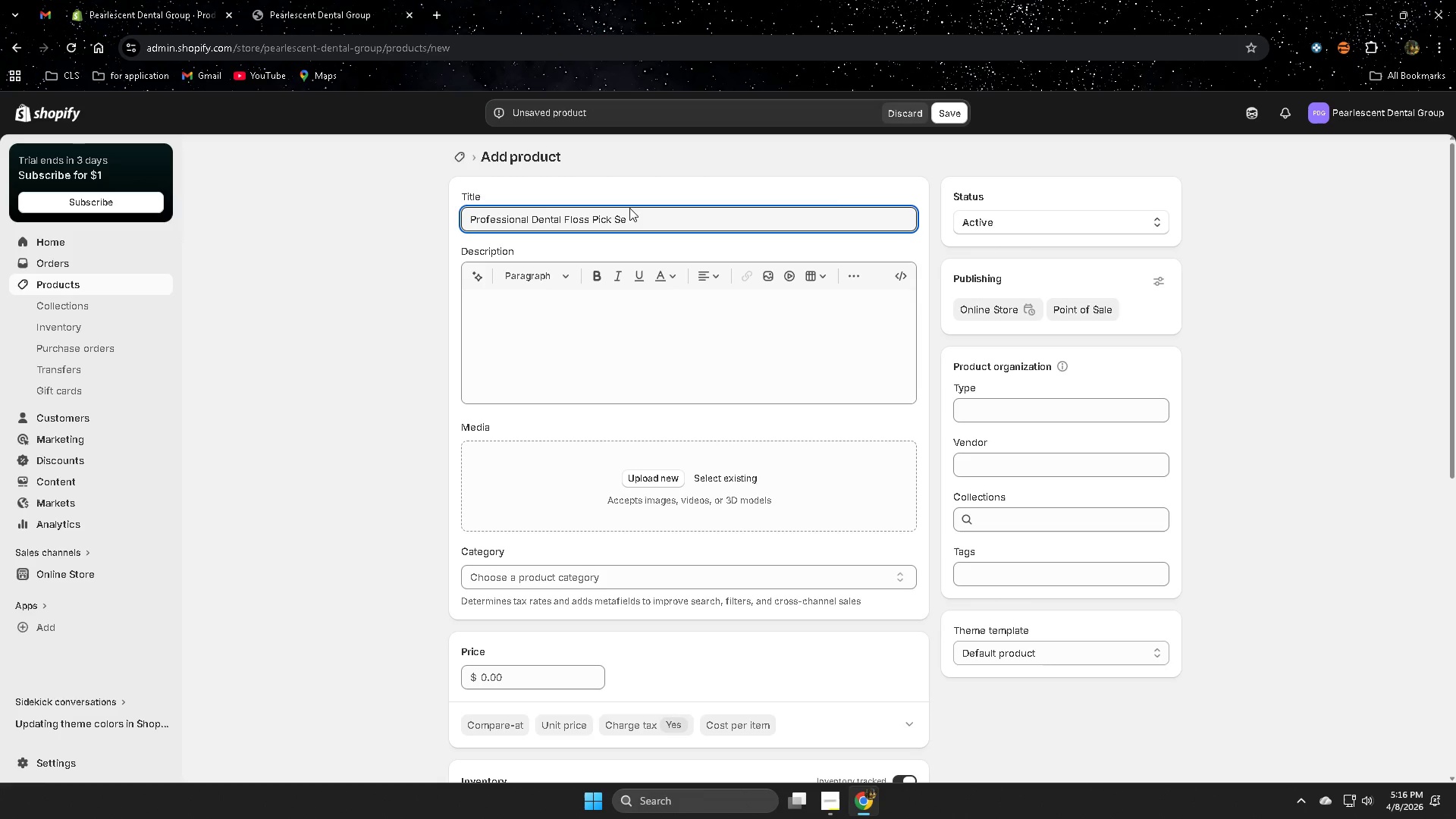 
key(T)
 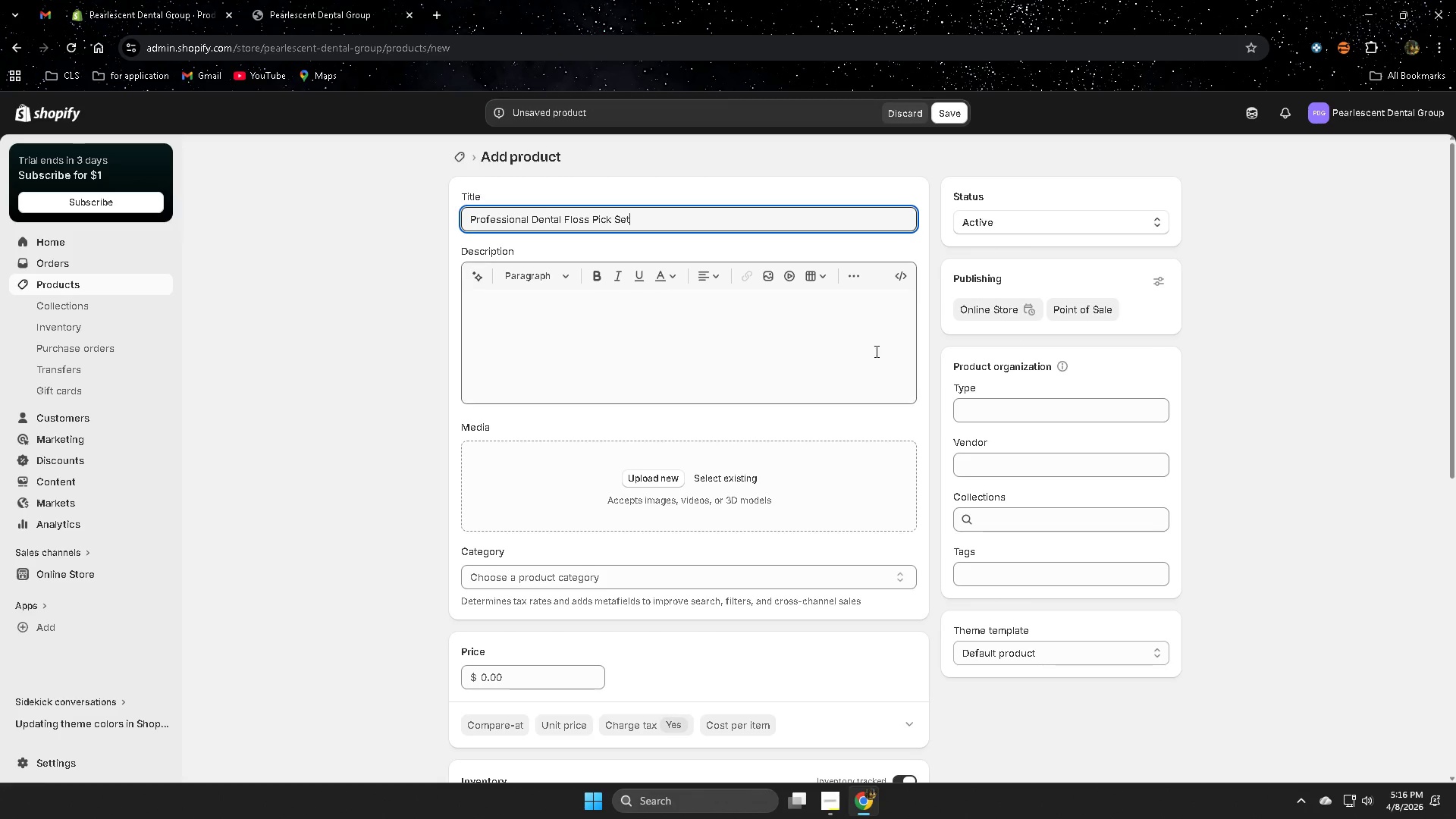 
left_click([718, 321])
 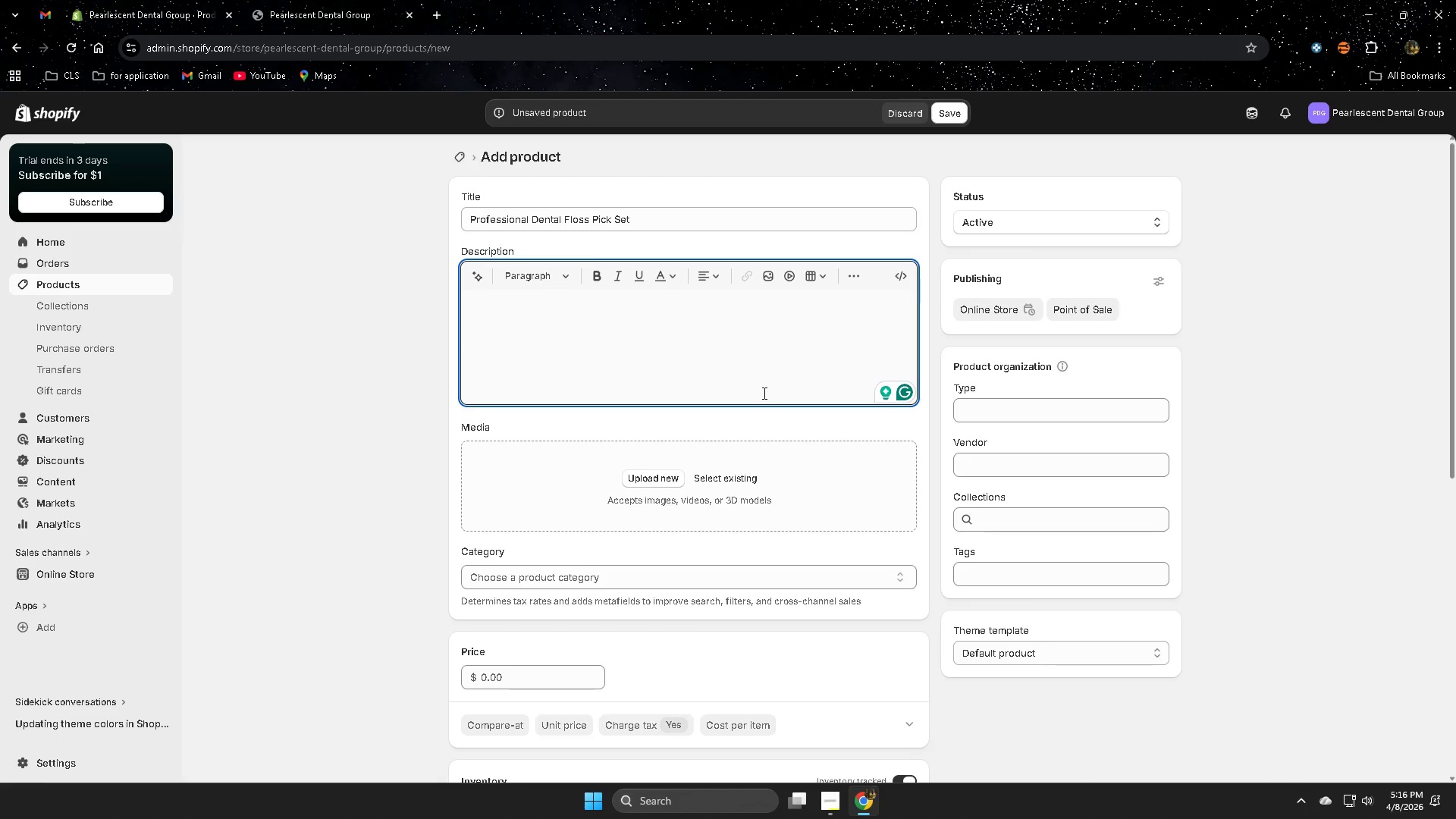 
hold_key(key=Enter, duration=0.38)
 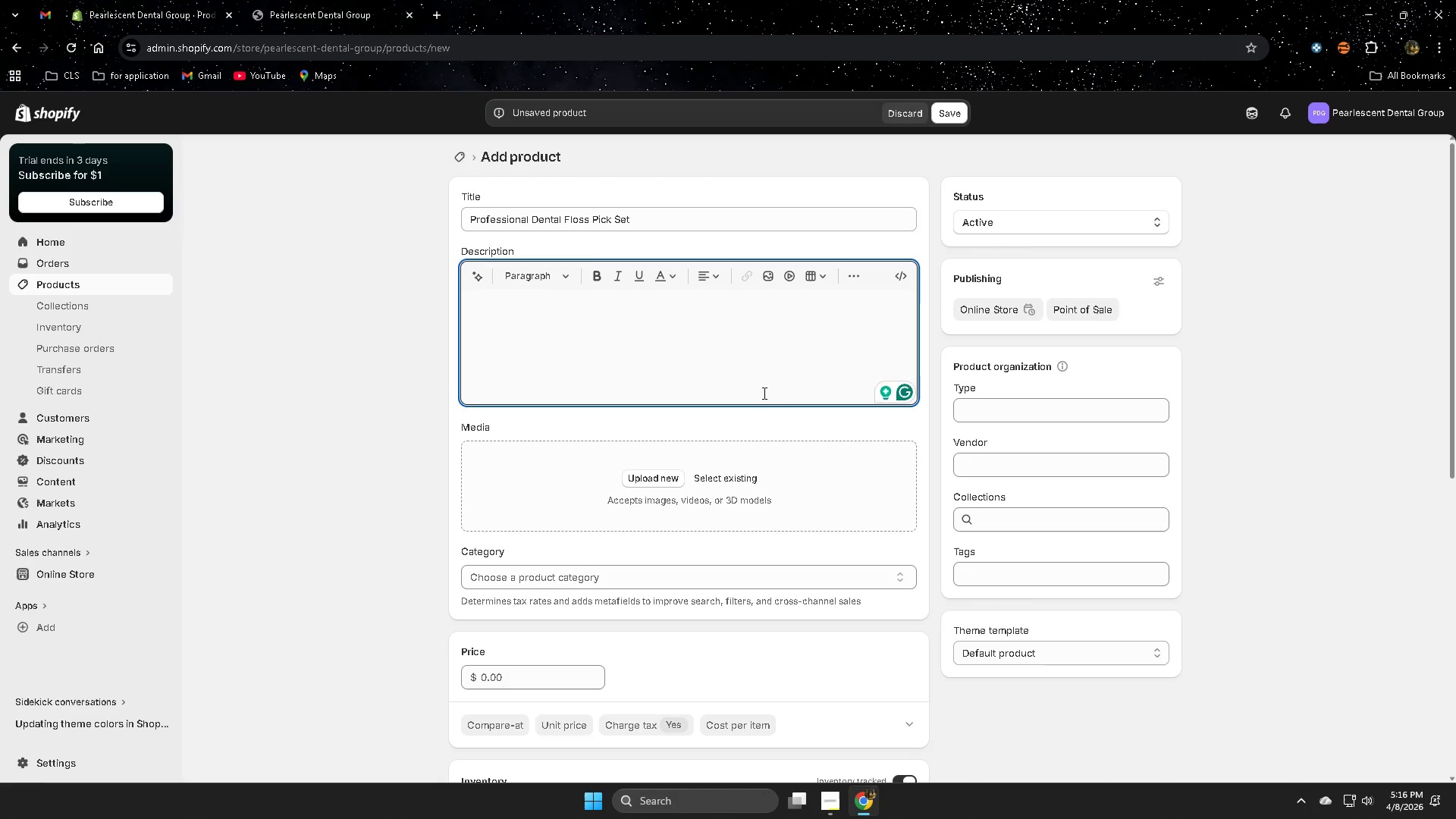 
key(Backspace)
type(These  dens)
key(Backspace)
type(tist-recommneded )
key(Backspace)
key(Backspace)
key(Backspace)
key(Backspace)
key(Backspace)
key(Backspace)
type(ended floss picks make daily flisso)
key(Backspace)
key(Backspace)
key(Backspace)
type(o)
key(Backspace)
type(o)
key(Backspace)
key(Backspace)
type(ossing simple and effcet)
key(Backspace)
key(Backspace)
key(Backspace)
type(ective )
key(Backspace)
type(,)
key(Backspace)
type(. Designed to )
 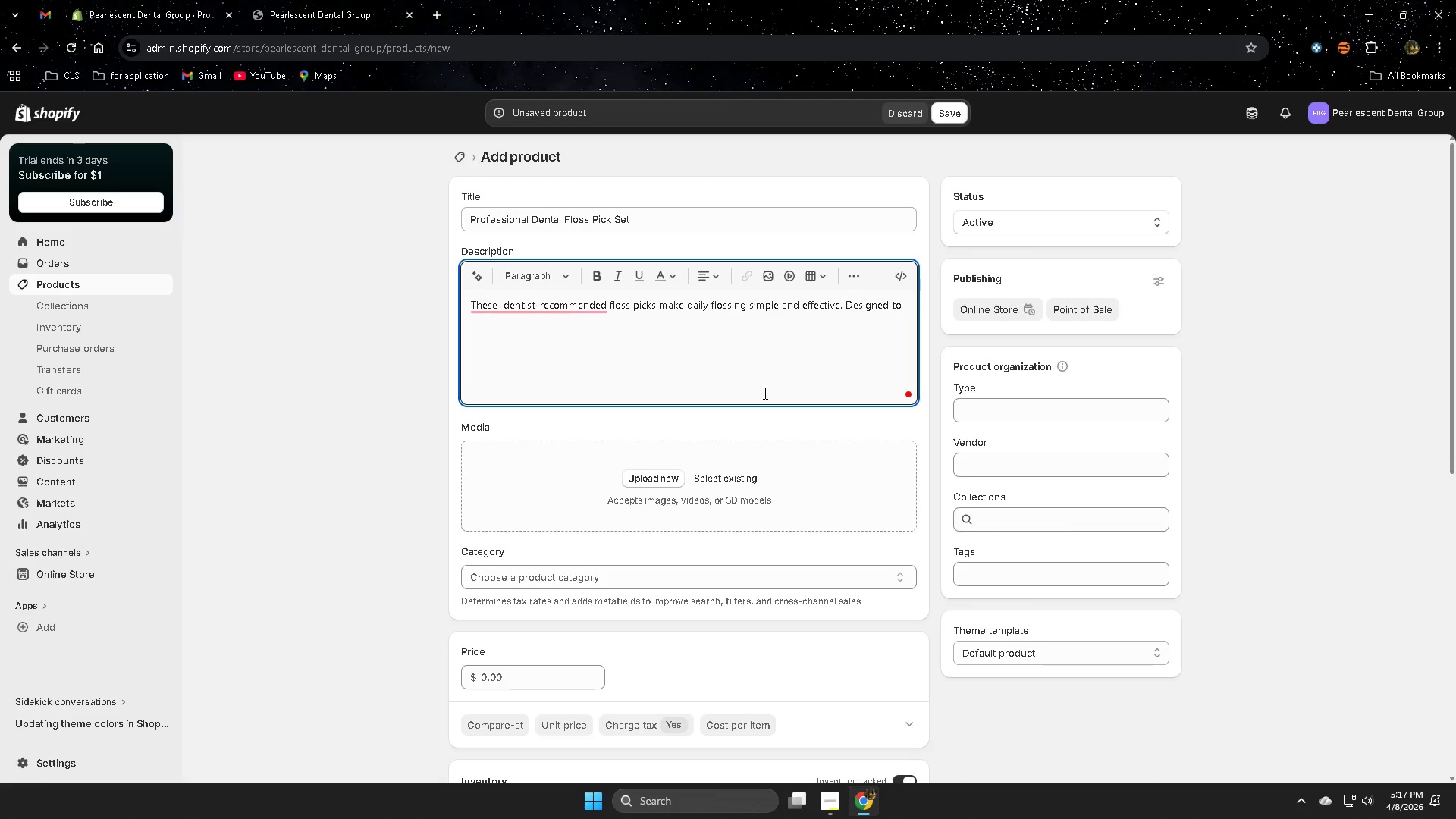 
left_click([564, 350])
 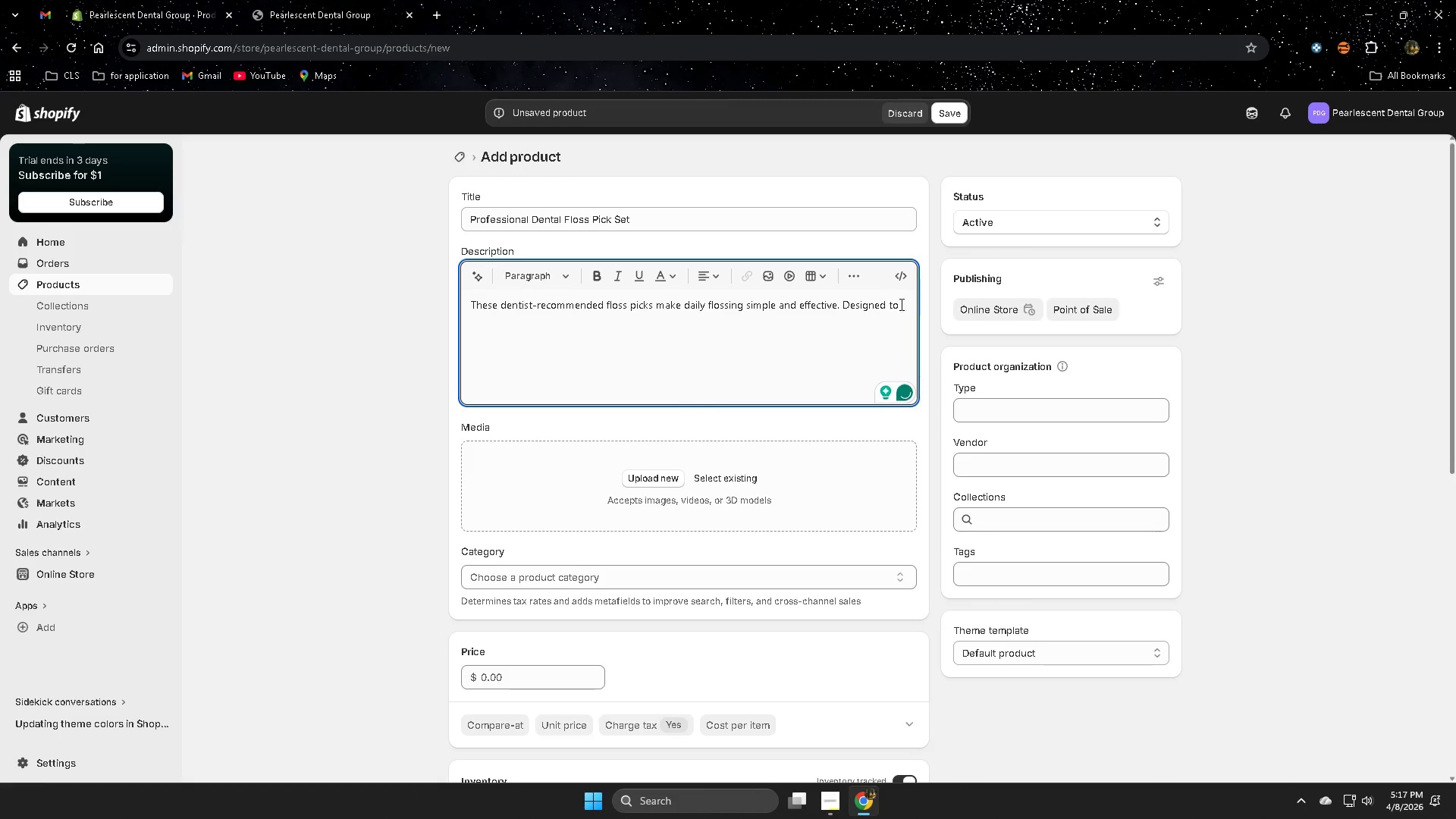 
left_click([906, 303])
 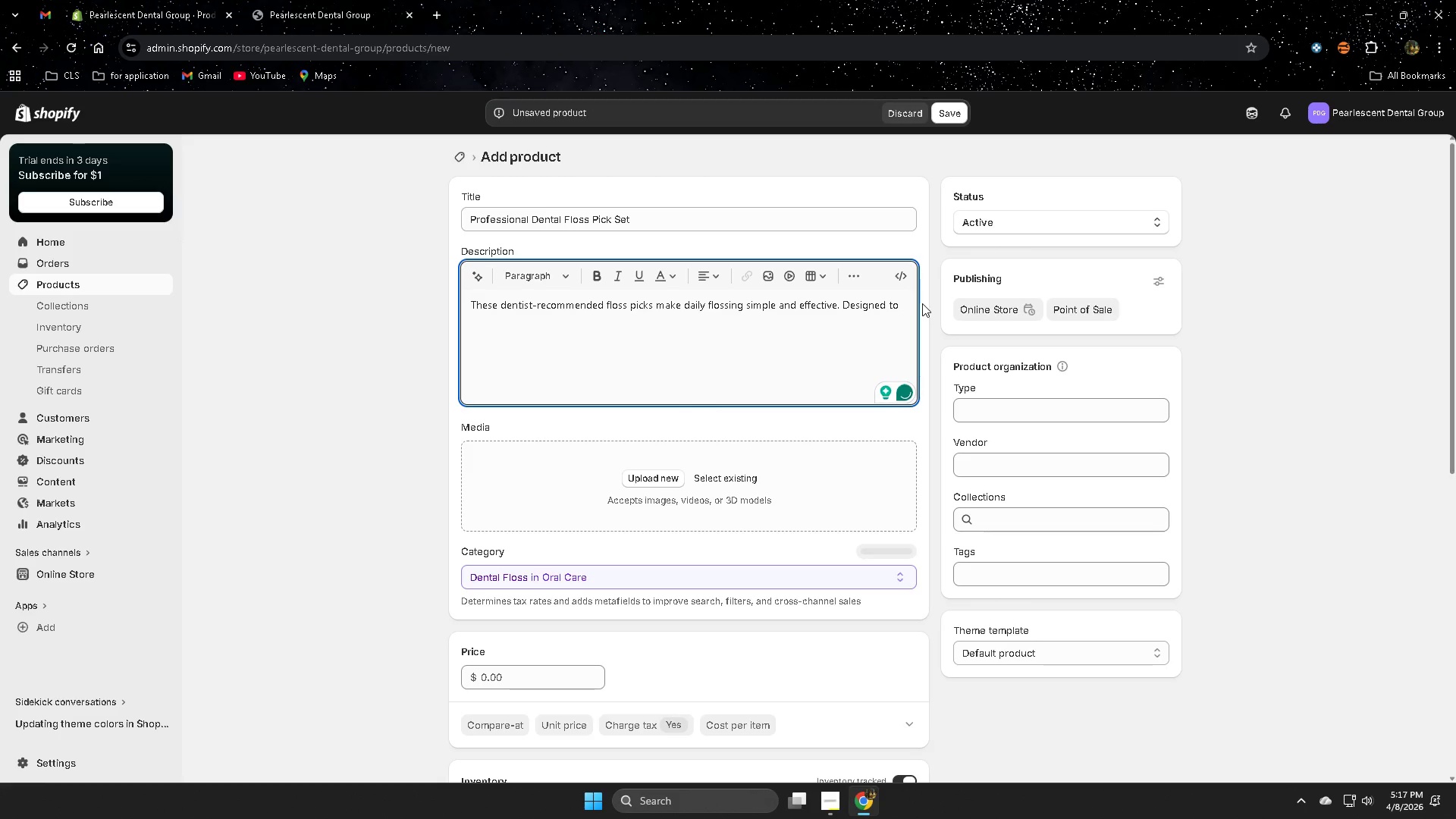 
key(Backspace)
type(clea)
key(Backspace)
key(Backspace)
key(Backspace)
key(Backspace)
type( clean tighe)
key(Backspace)
type(t sca)
key(Backspace)
key(Backspace)
type(paces while proc)
key(Backspace)
type(tecting enamel and ser)
key(Backspace)
type(nsitie)
key(Backspace)
type(v)
key(Backspace)
type(ve gums)
 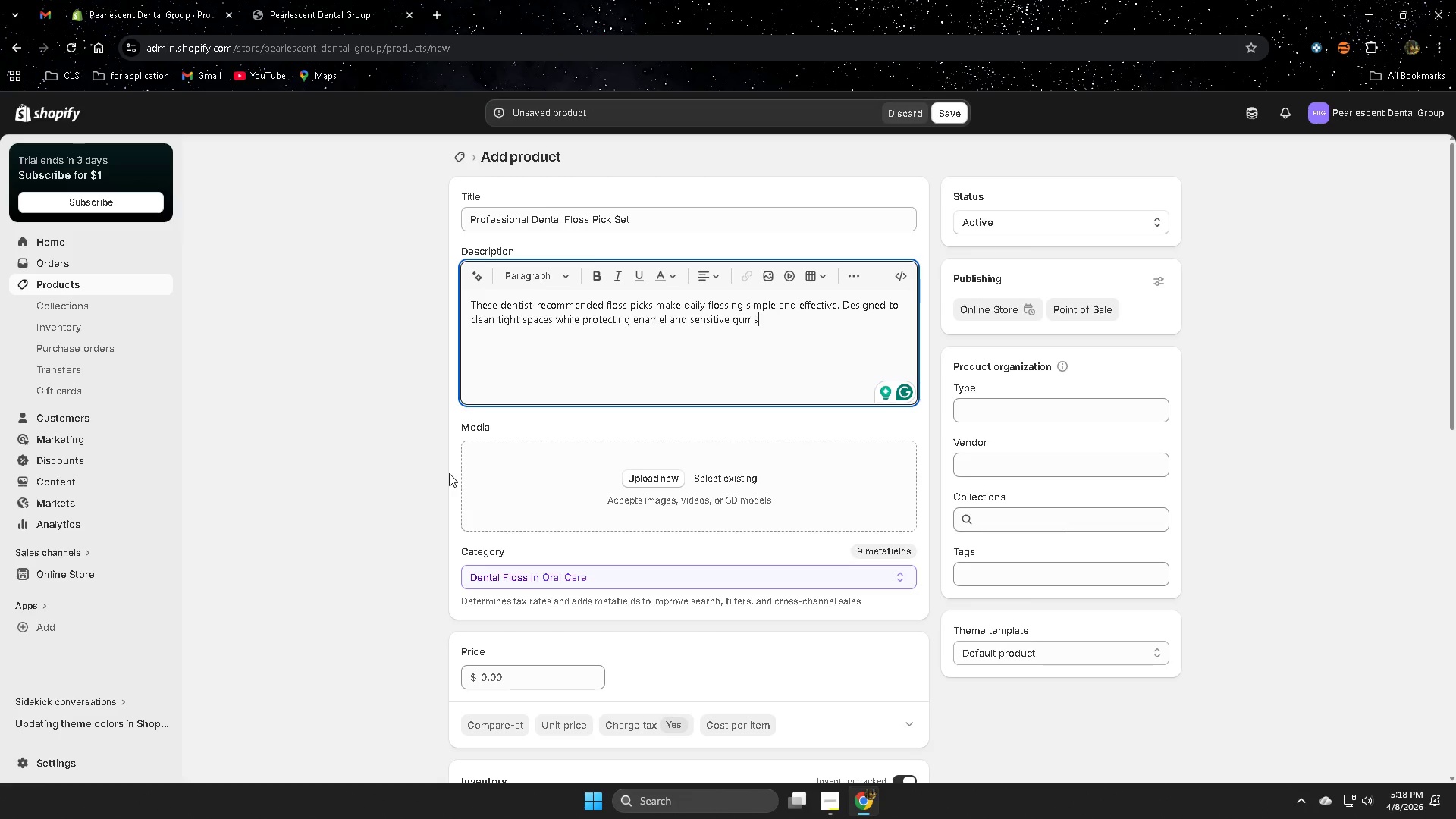 
wait(39.03)
 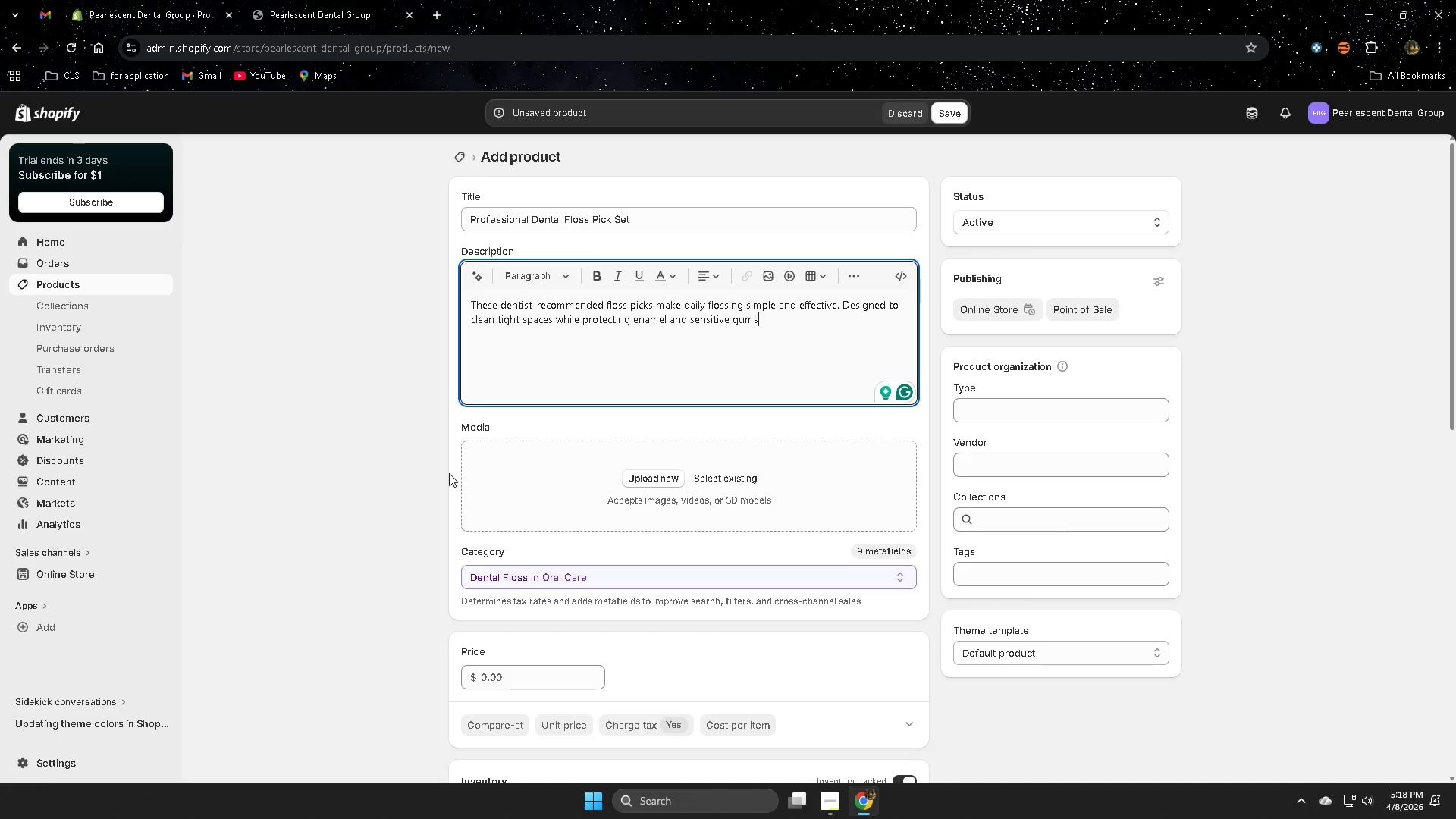 
hold_key(key=F10, duration=1.51)
 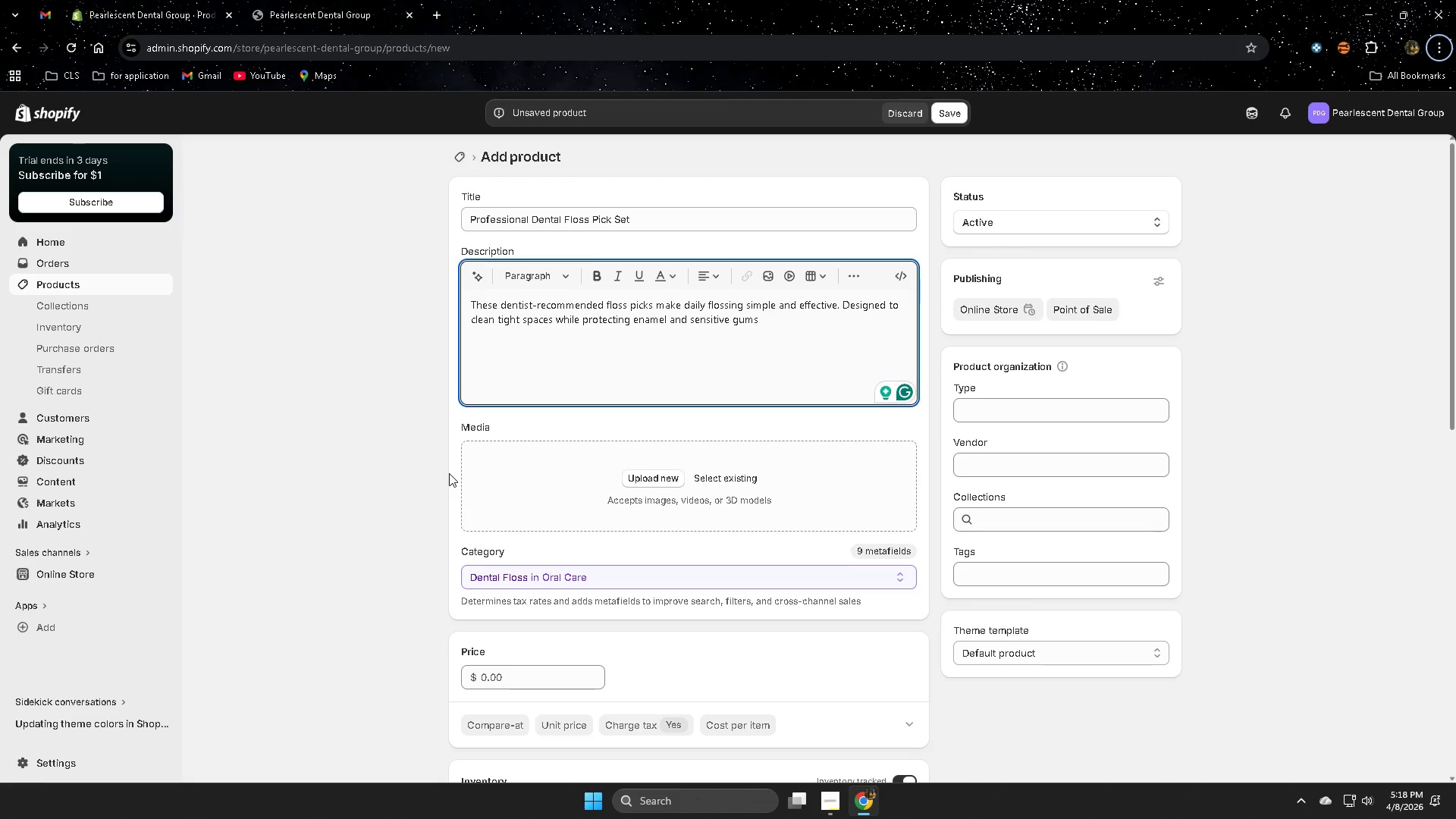 
hold_key(key=F10, duration=0.55)
 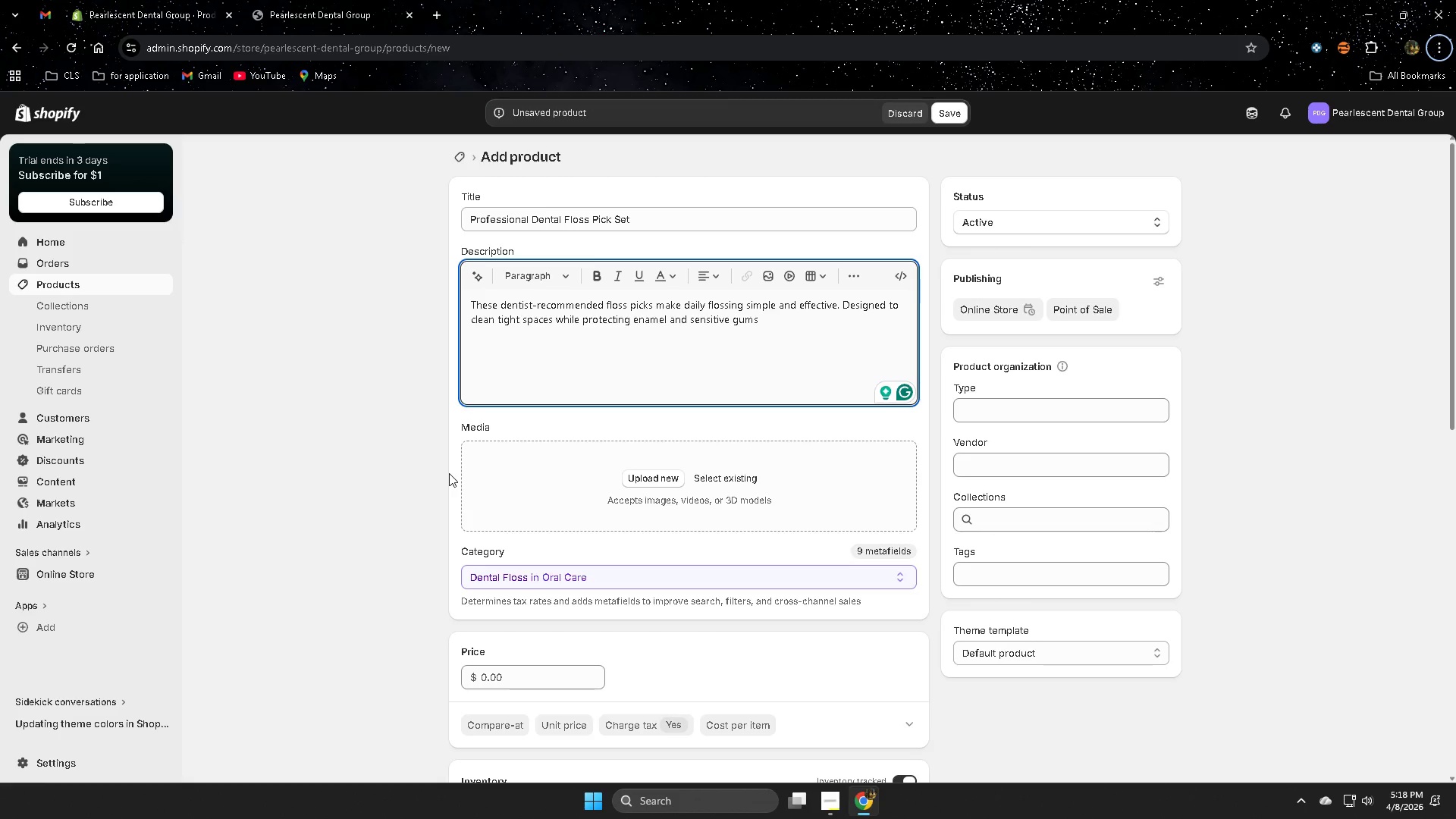 
wait(32.75)
 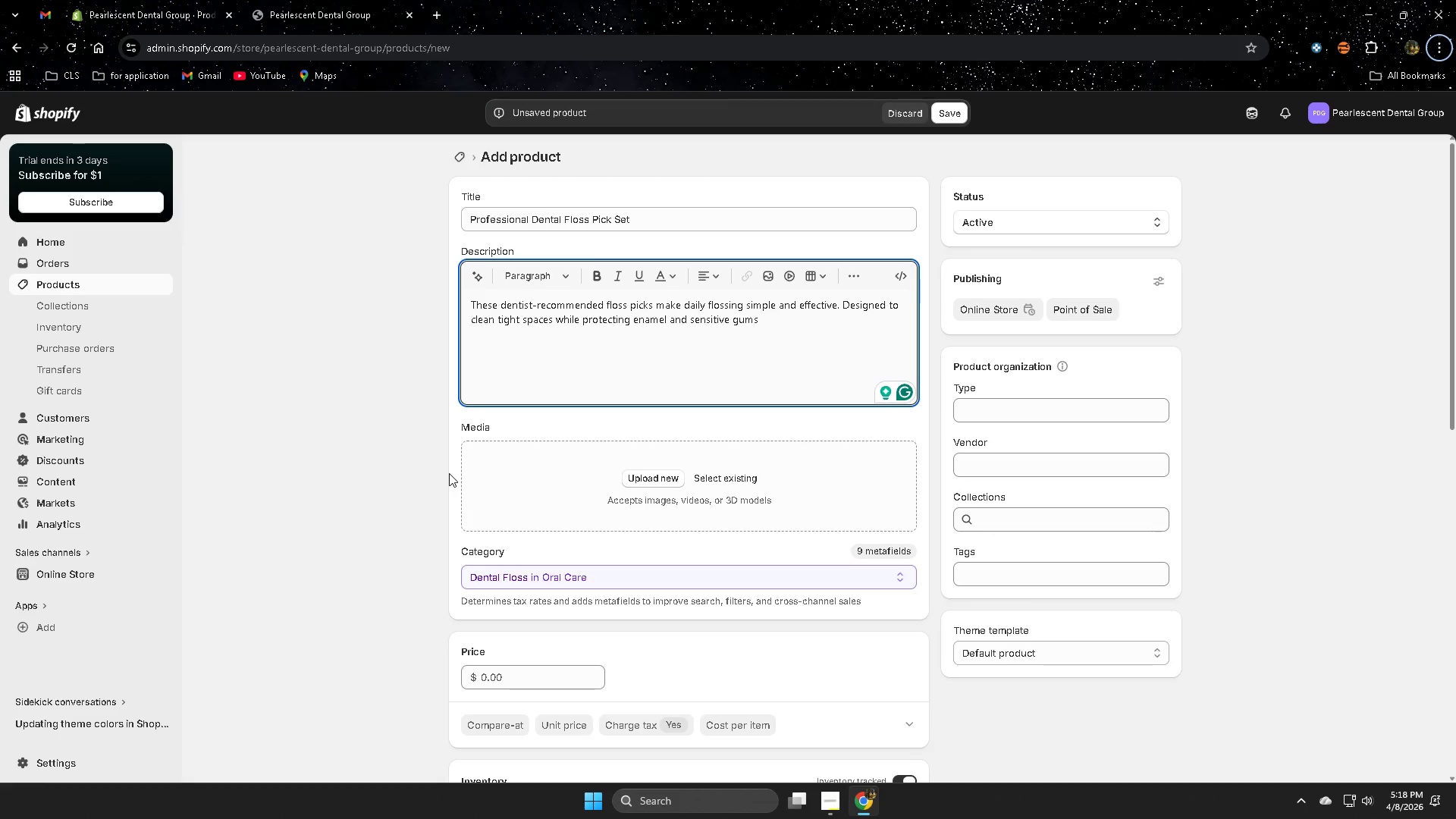 
scroll: coordinate [665, 479], scroll_direction: down, amount: 3.0
 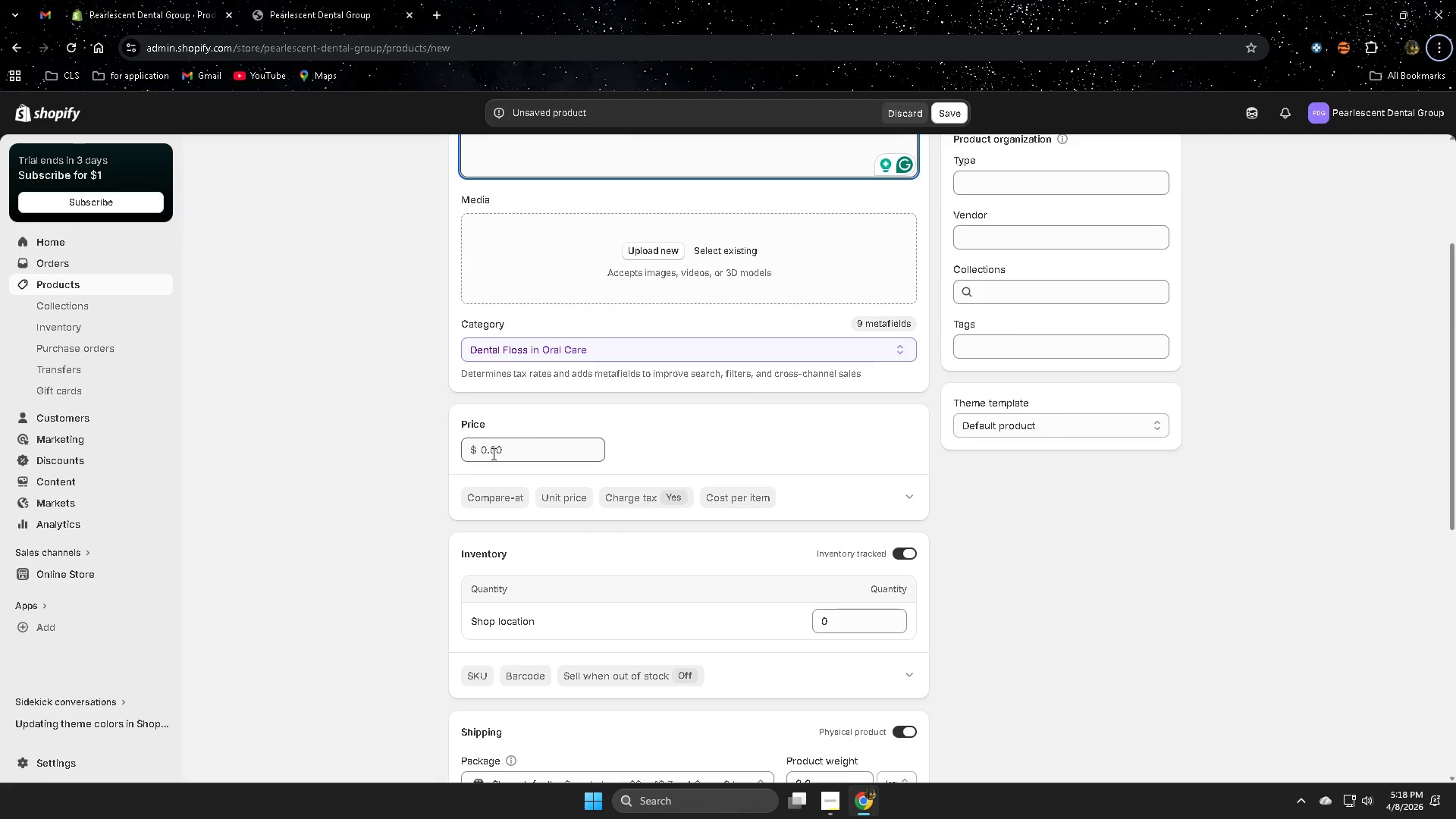 
left_click([491, 453])
 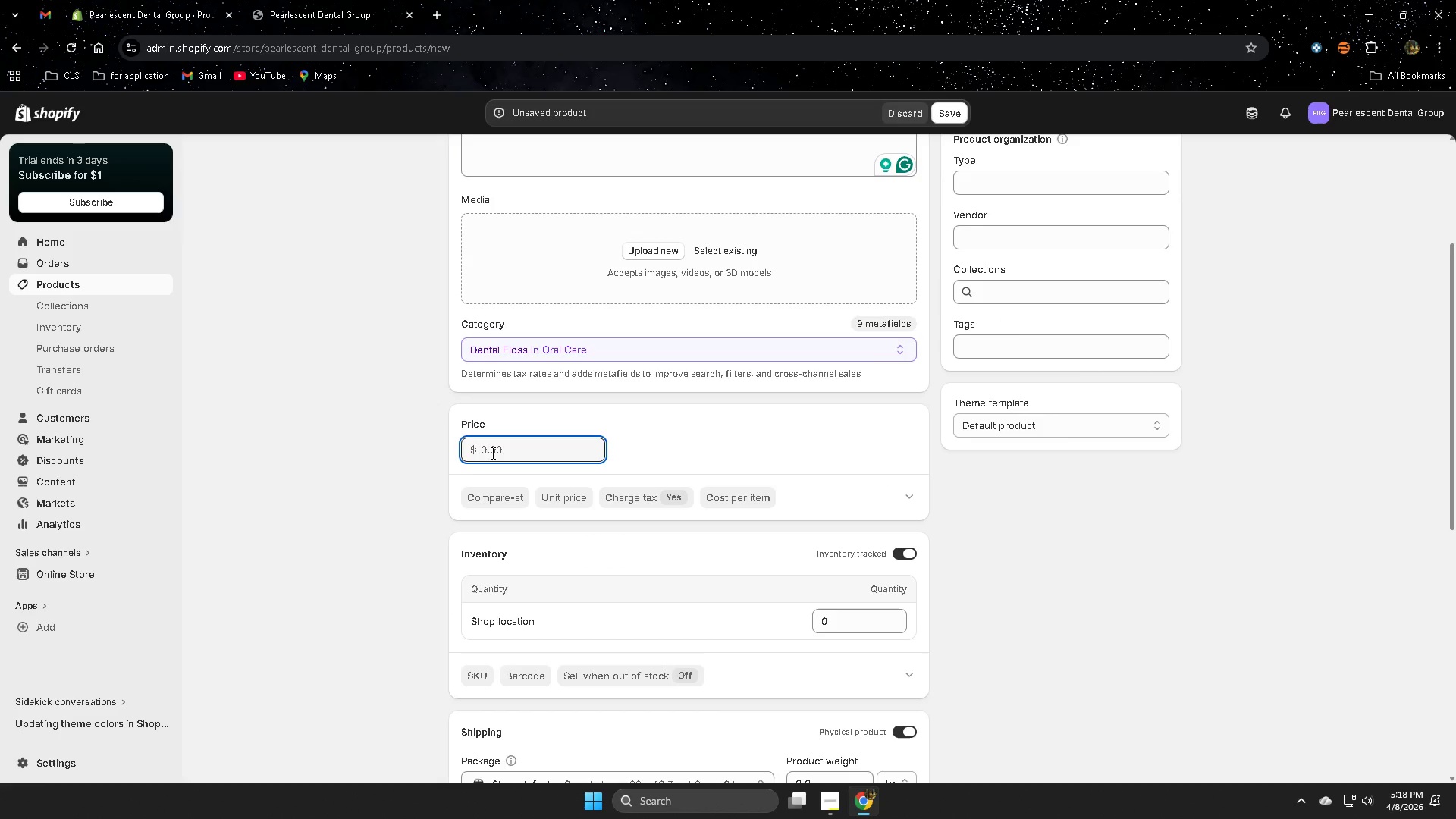 
key(Numpad1)
 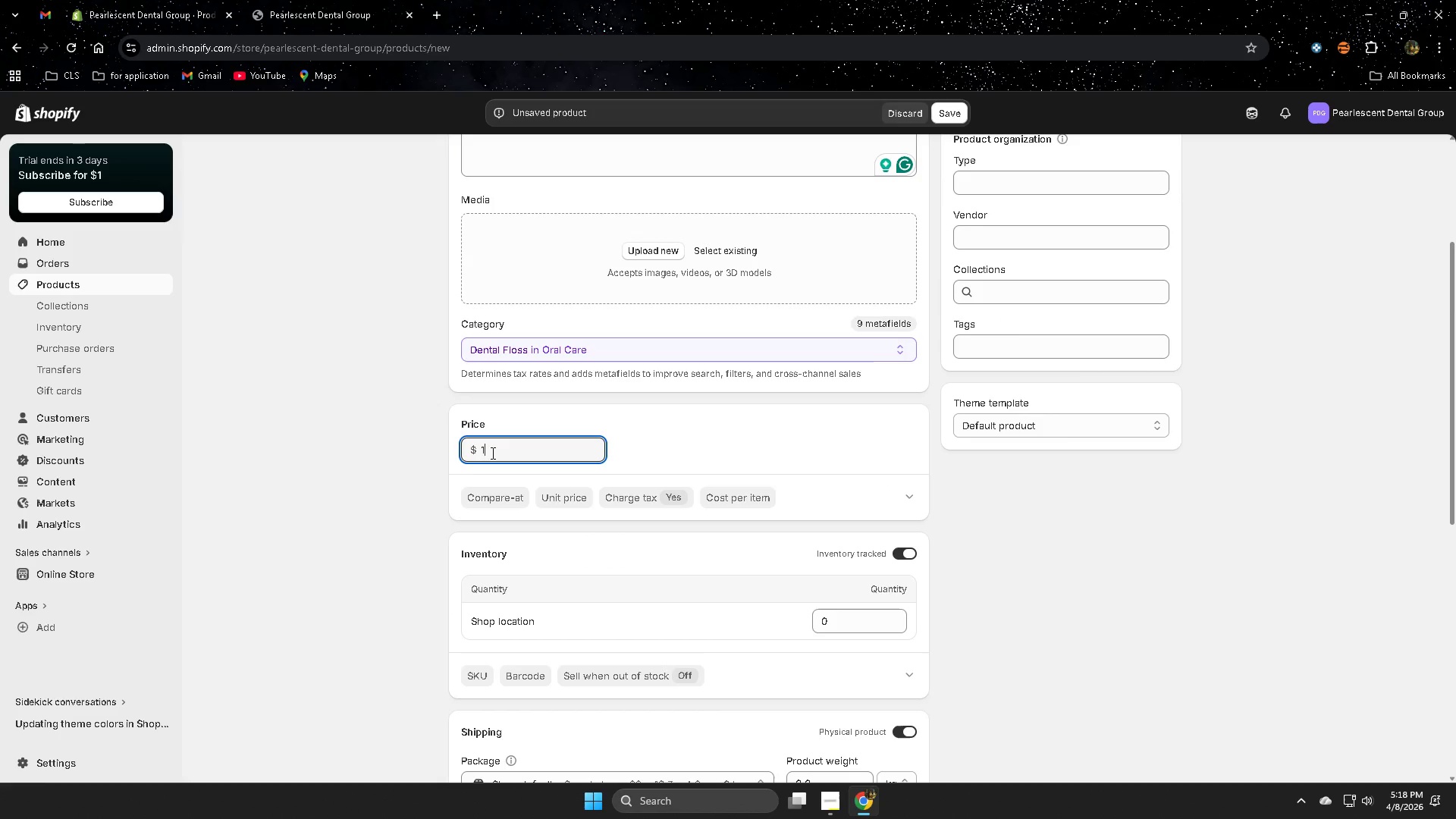 
key(Numpad0)
 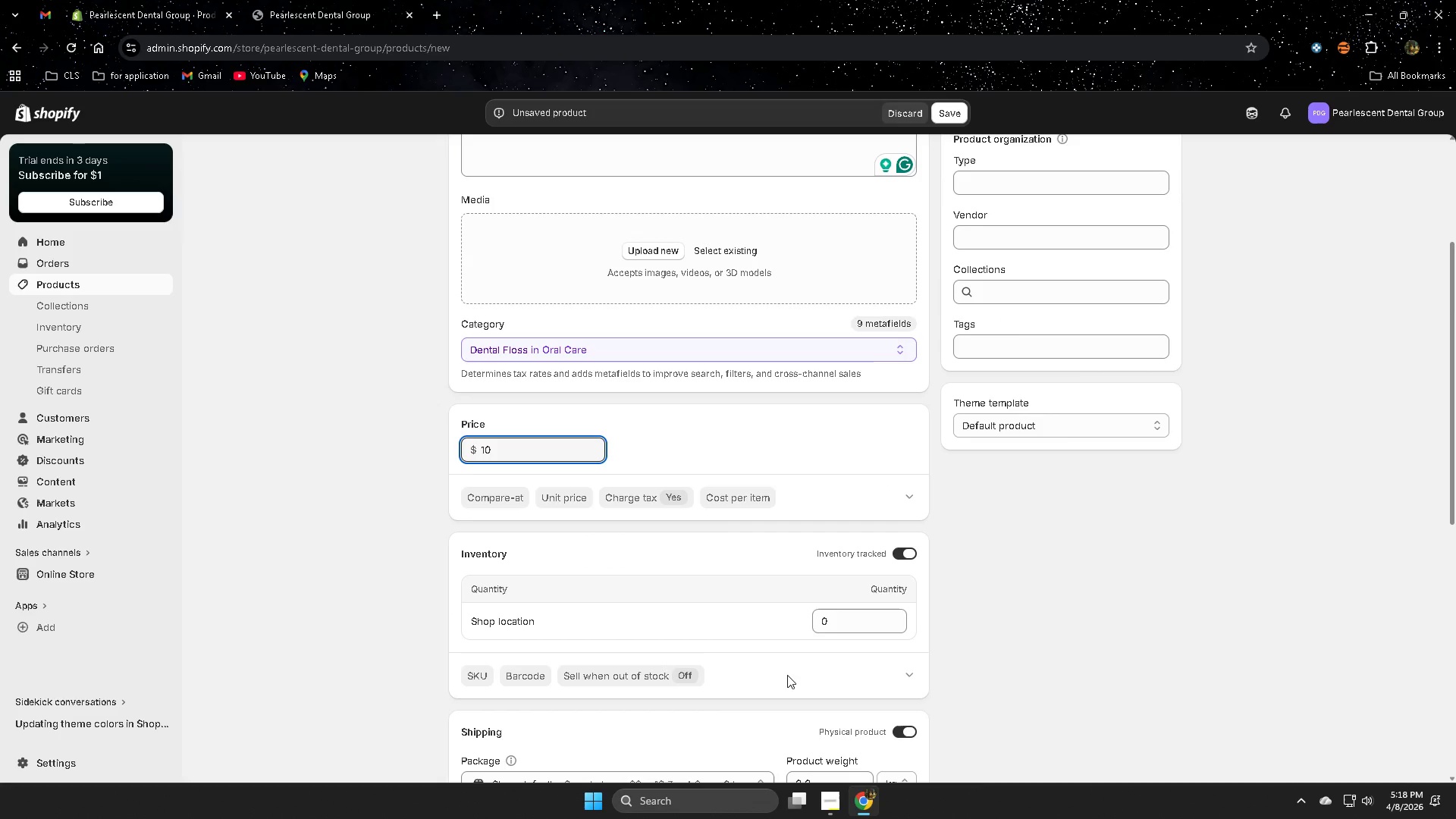 
left_click([839, 617])
 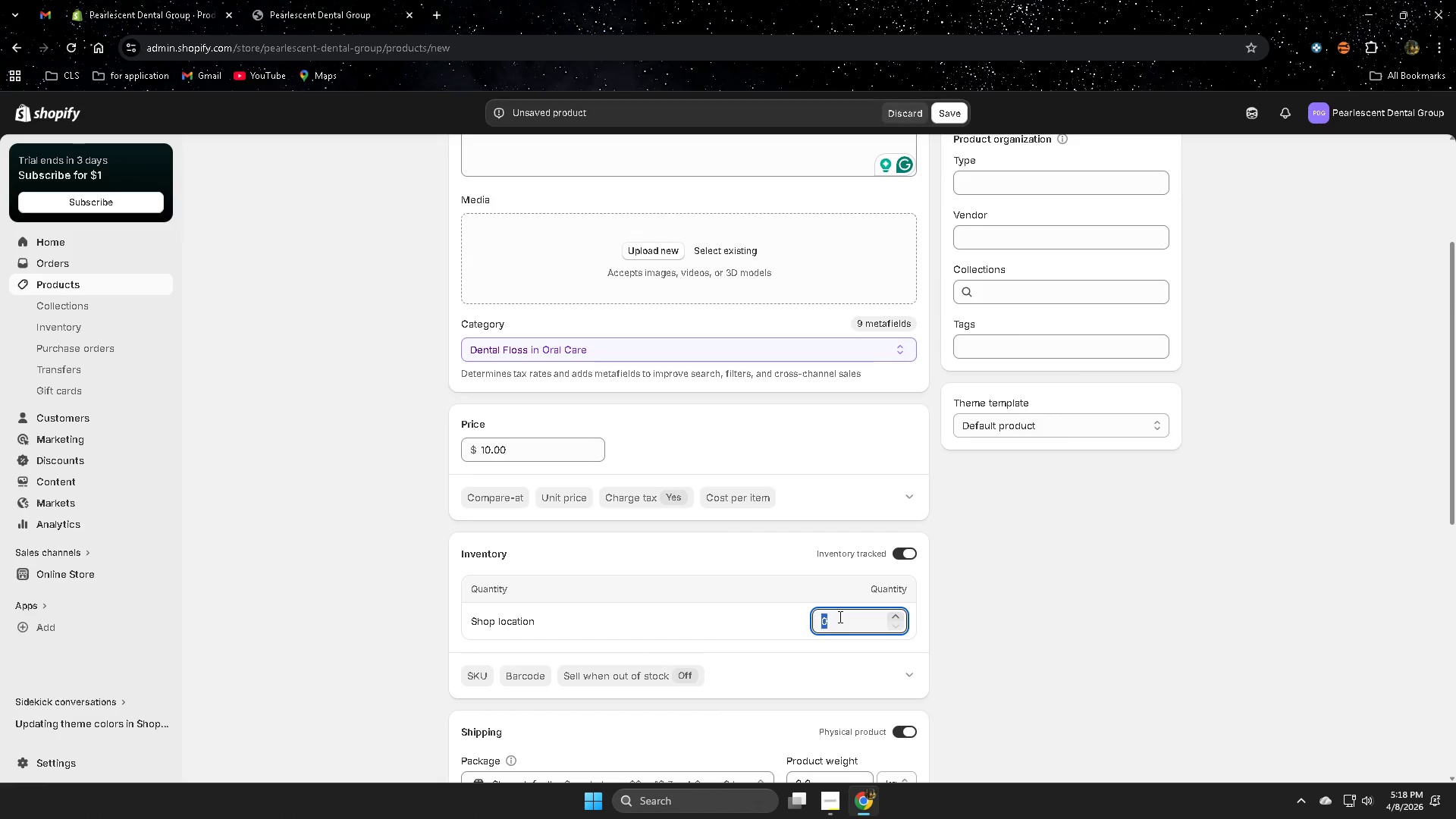 
key(Numpad1)
 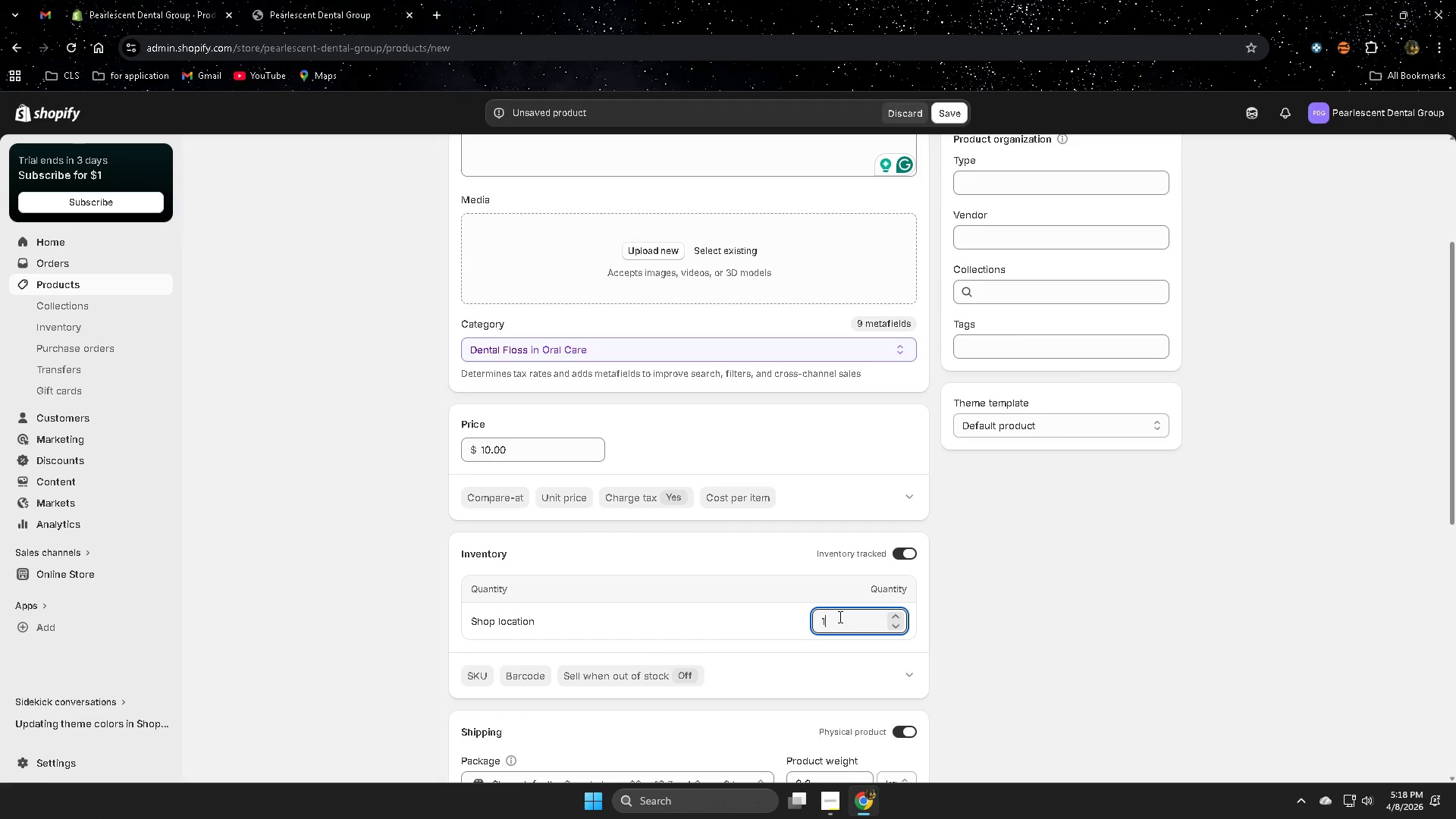 
key(Numpad2)
 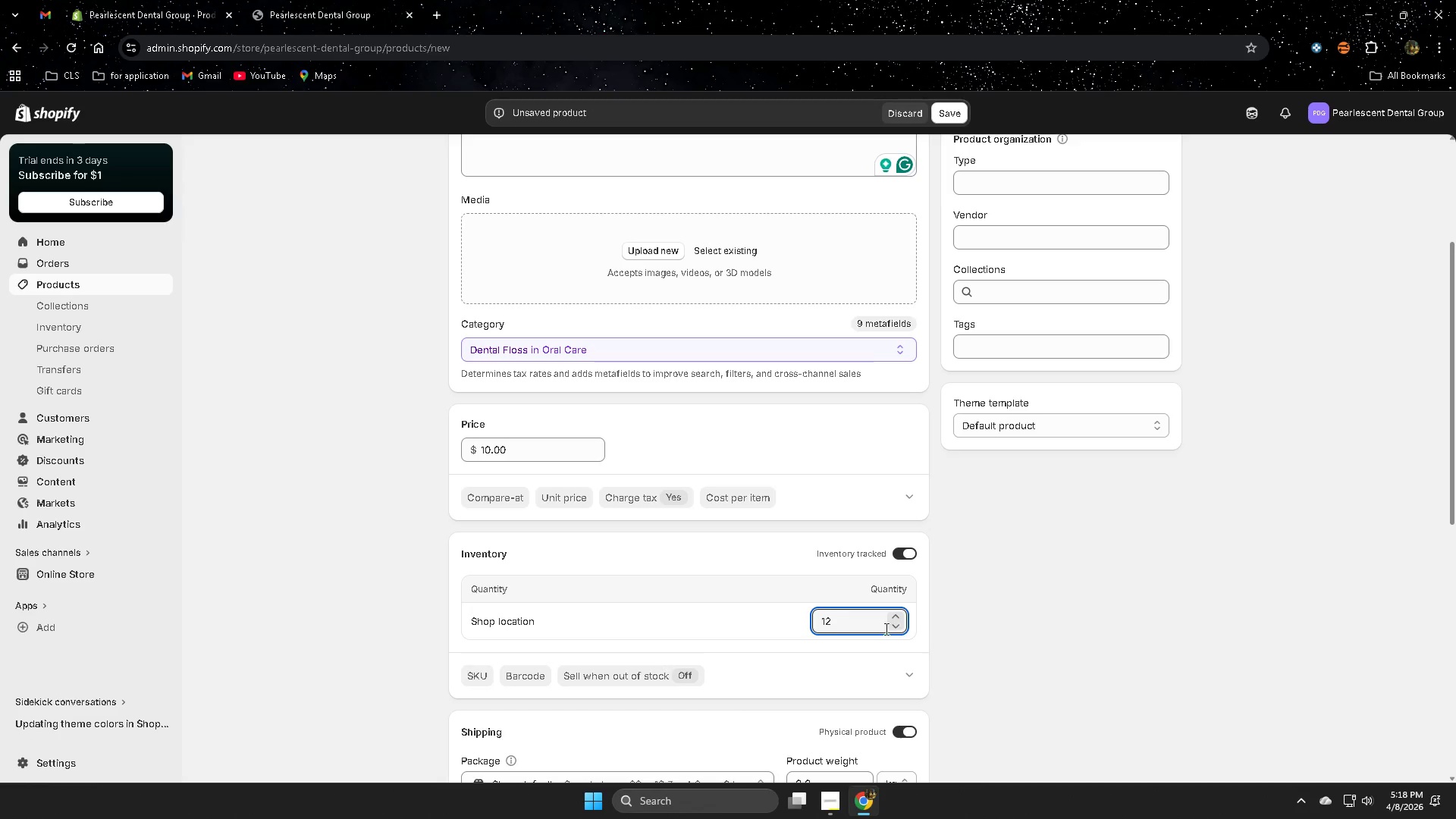 
scroll: coordinate [908, 636], scroll_direction: down, amount: 3.0
 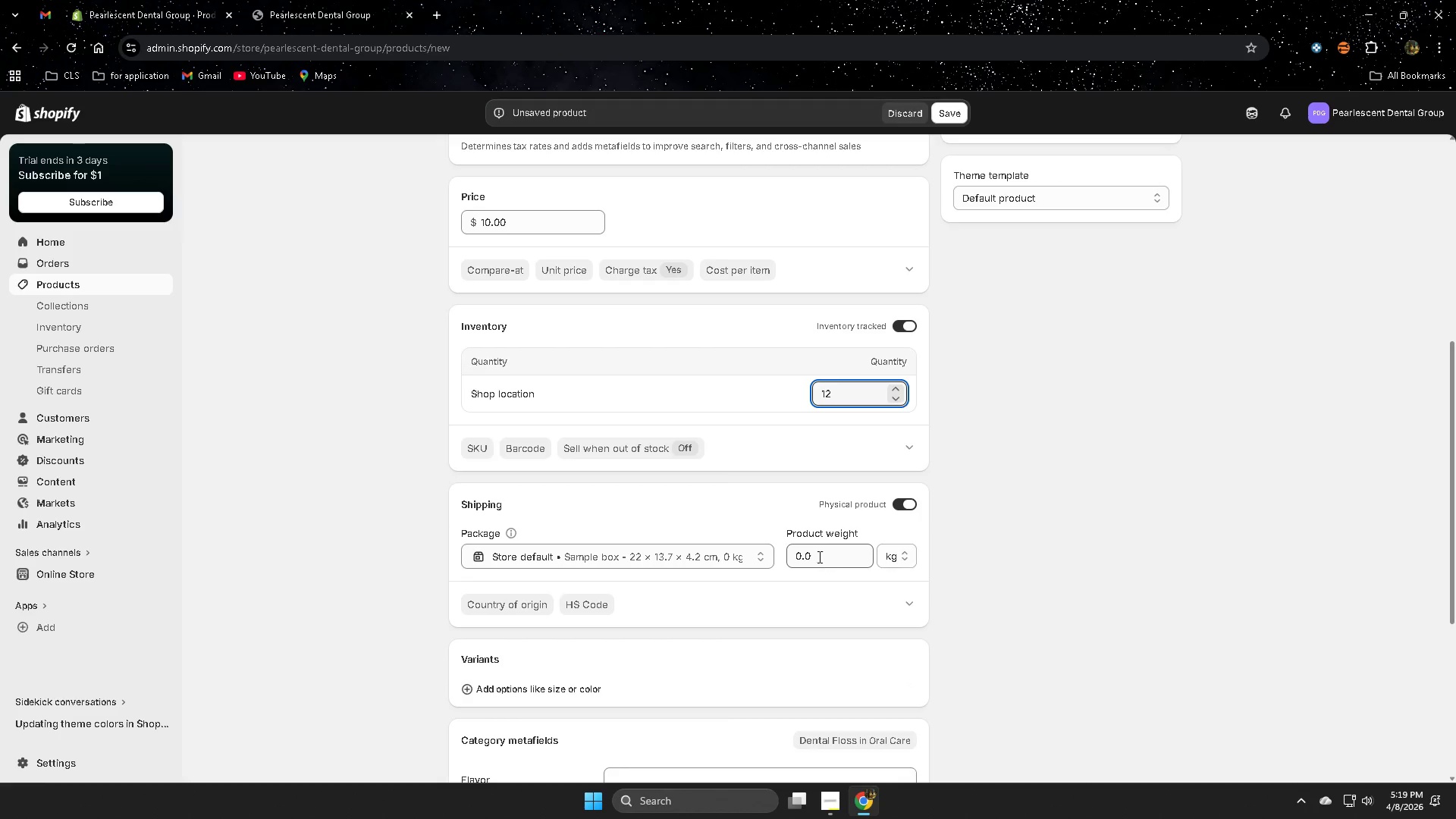 
left_click([816, 555])
 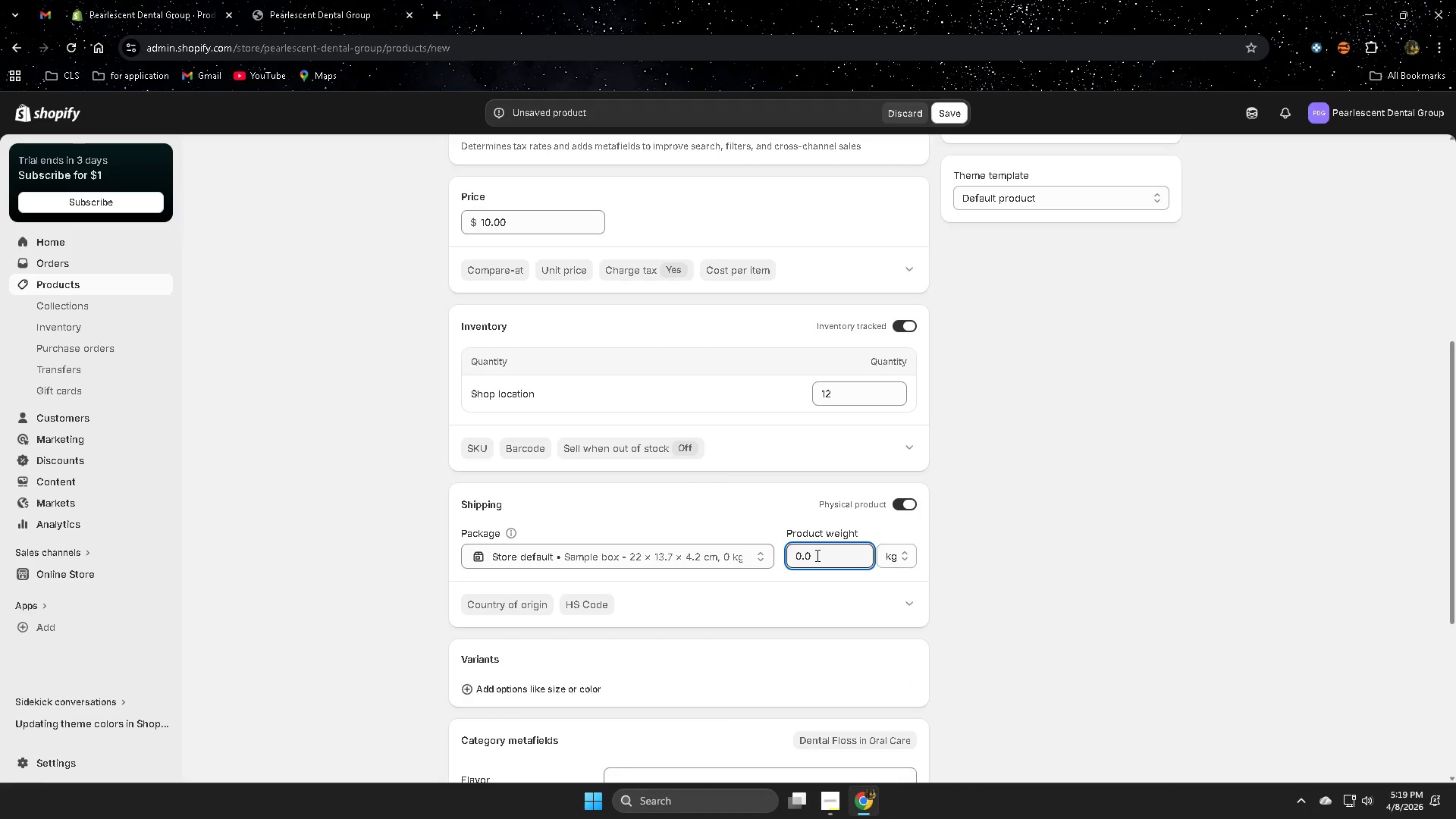 
key(Backspace)
 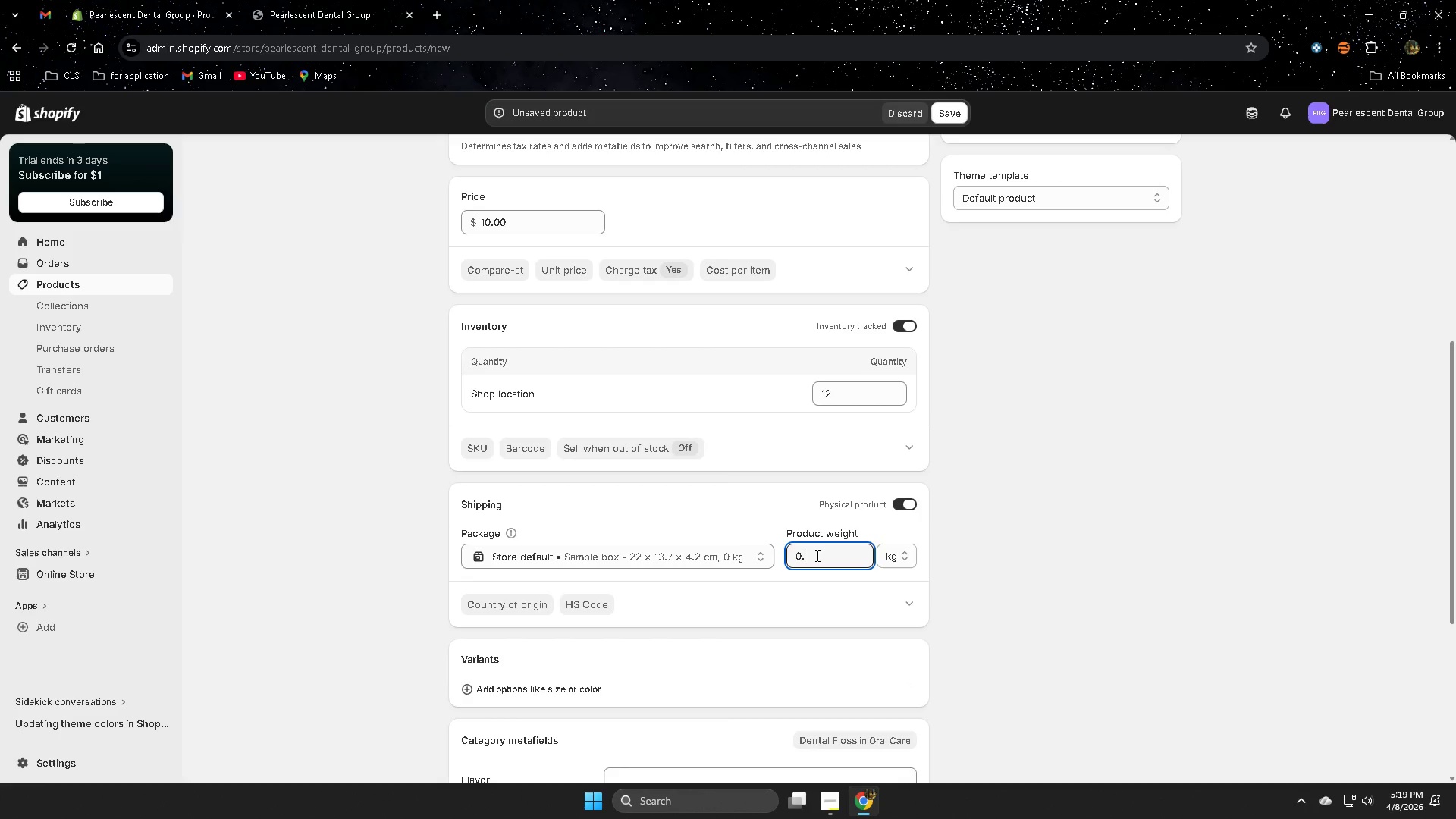 
key(Numpad2)
 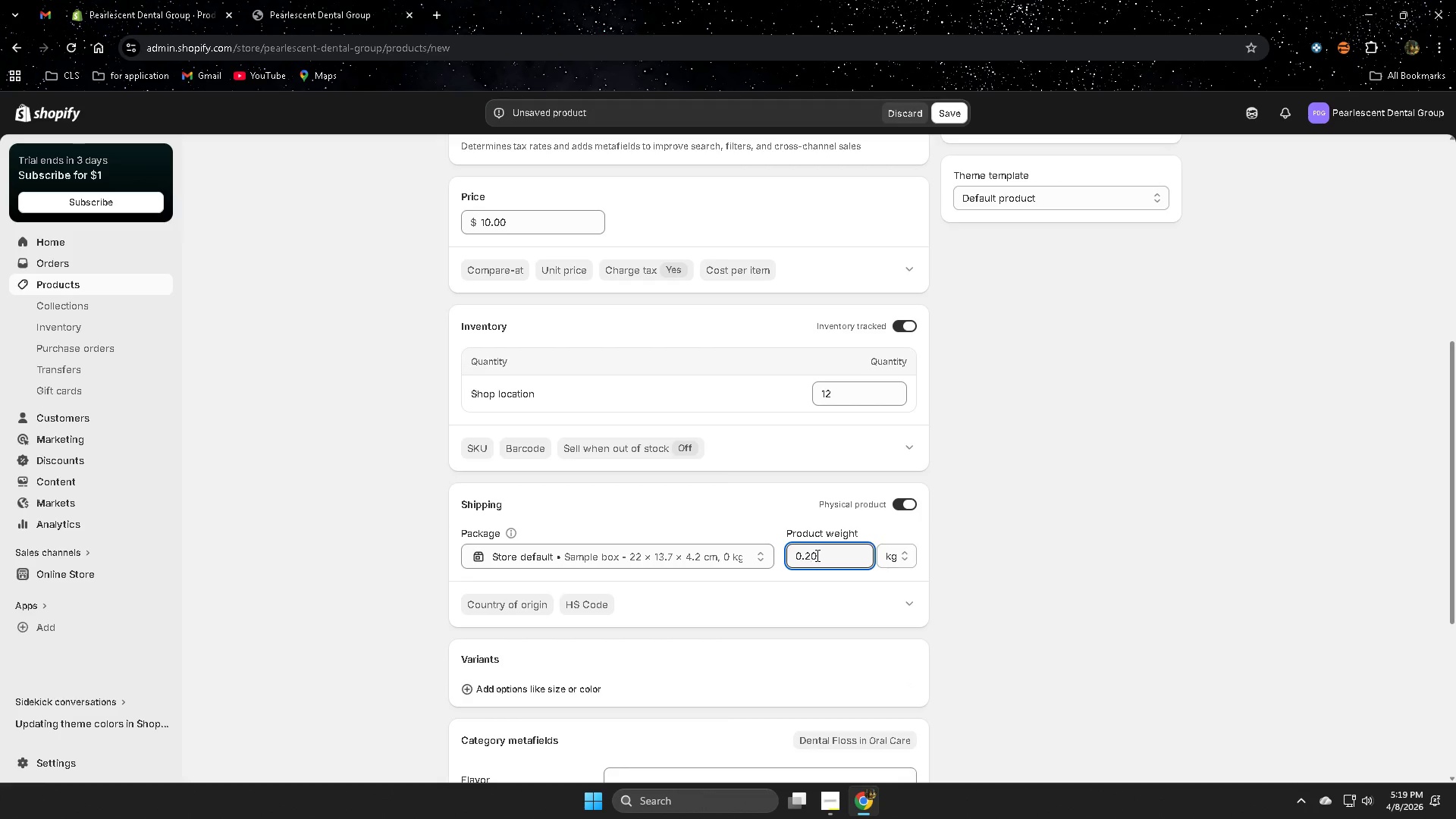 
key(Numpad0)
 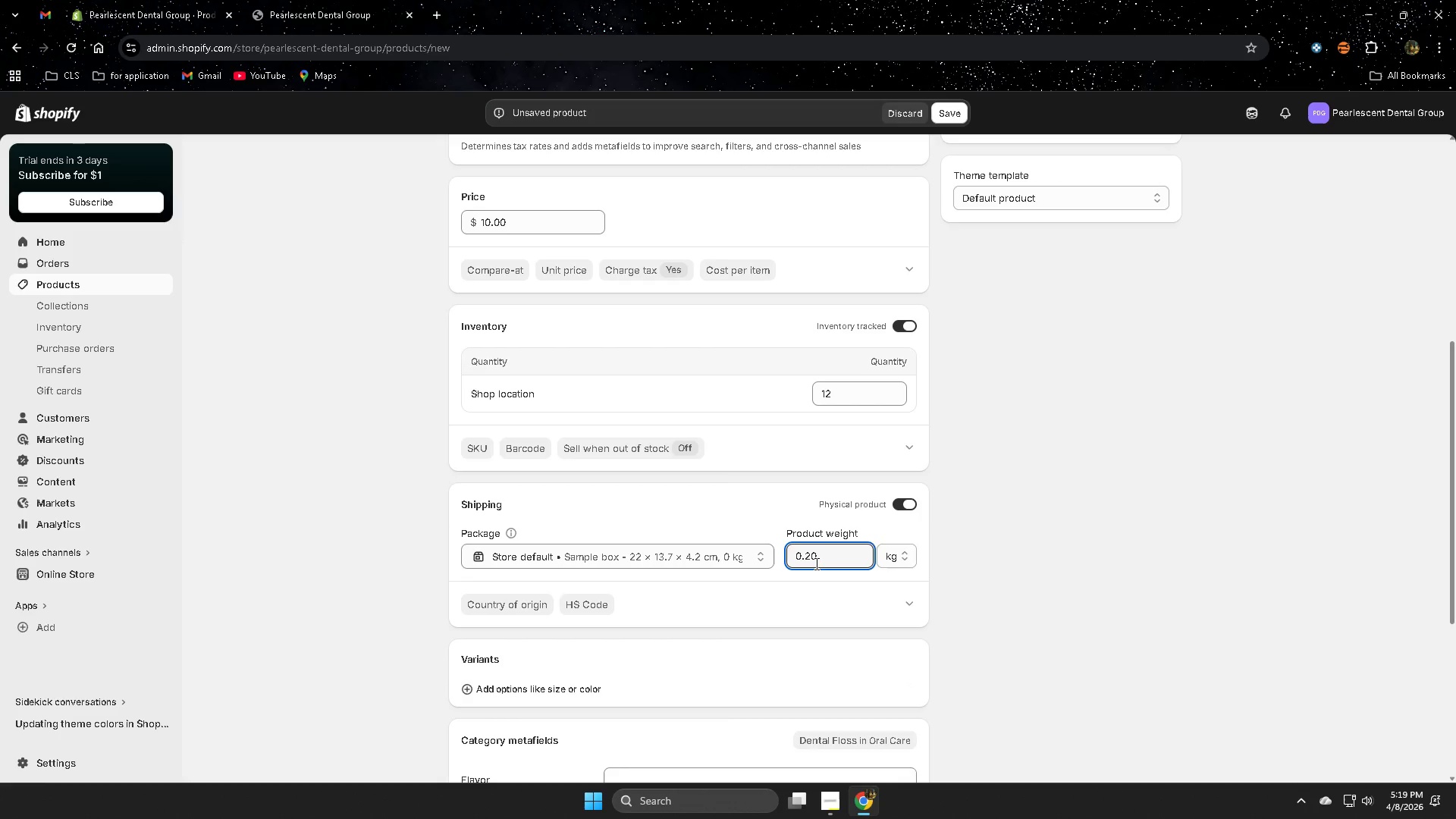 
scroll: coordinate [836, 595], scroll_direction: down, amount: 6.0
 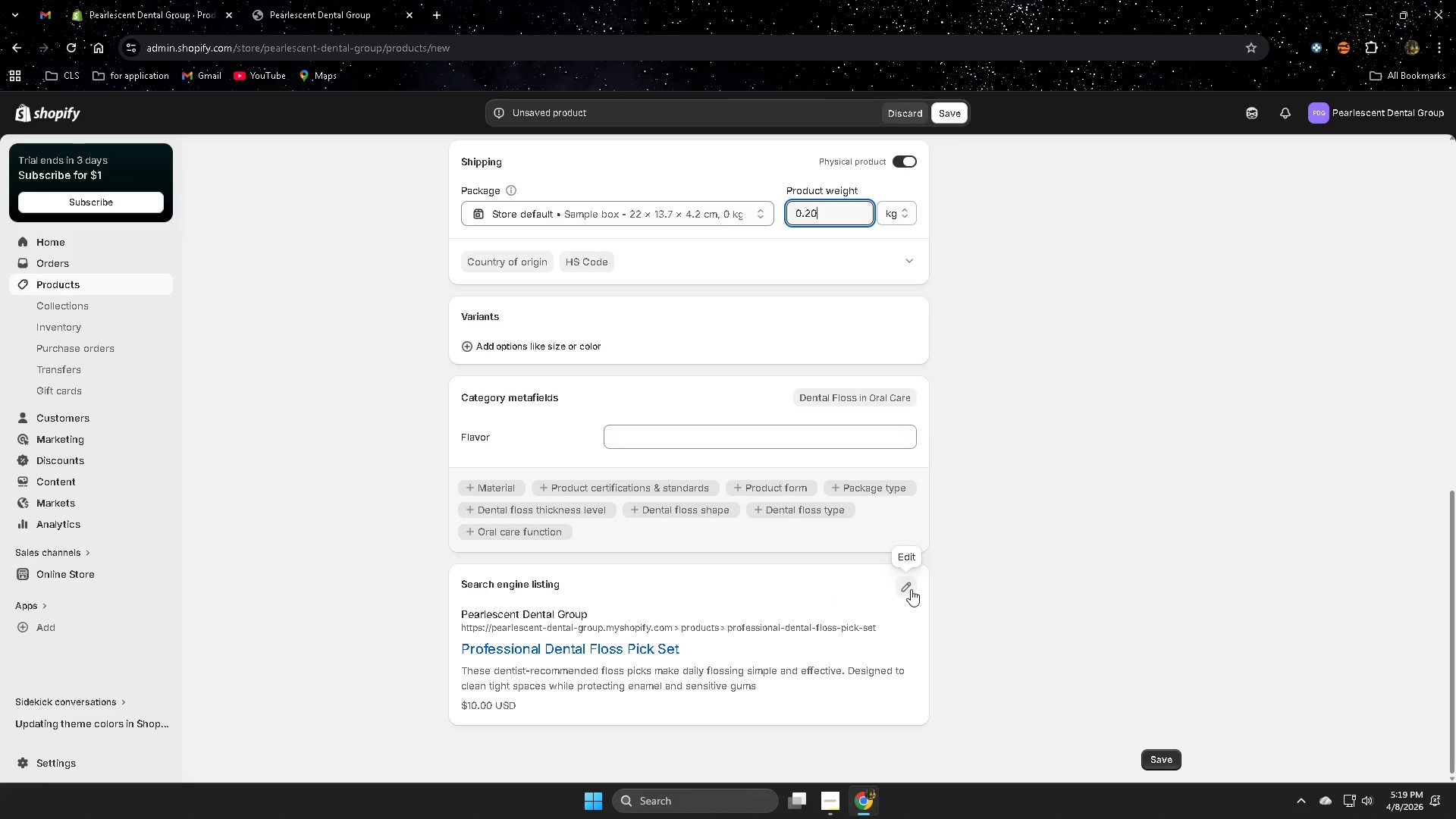 
left_click([911, 588])
 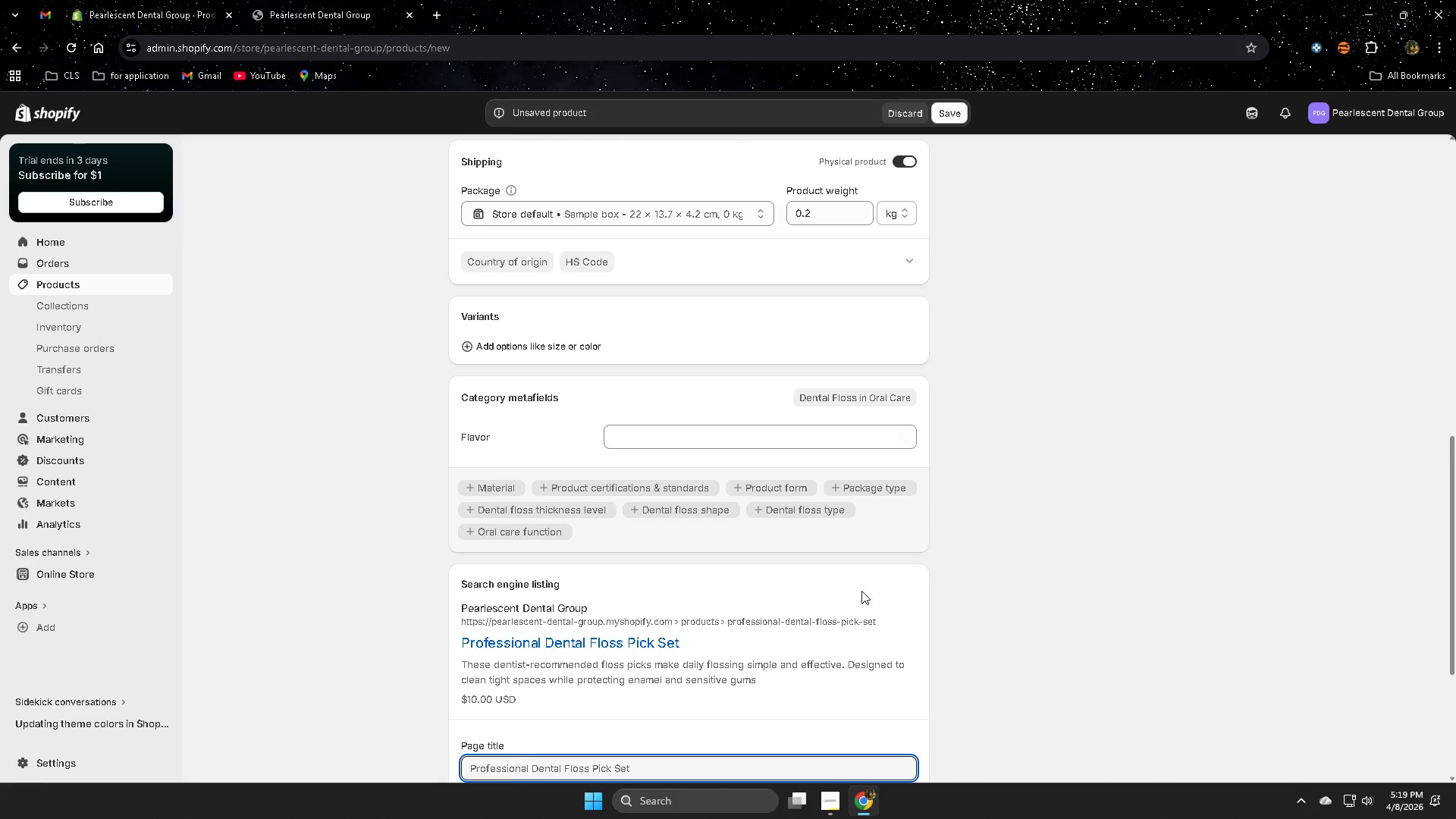 
scroll: coordinate [850, 593], scroll_direction: down, amount: 3.0
 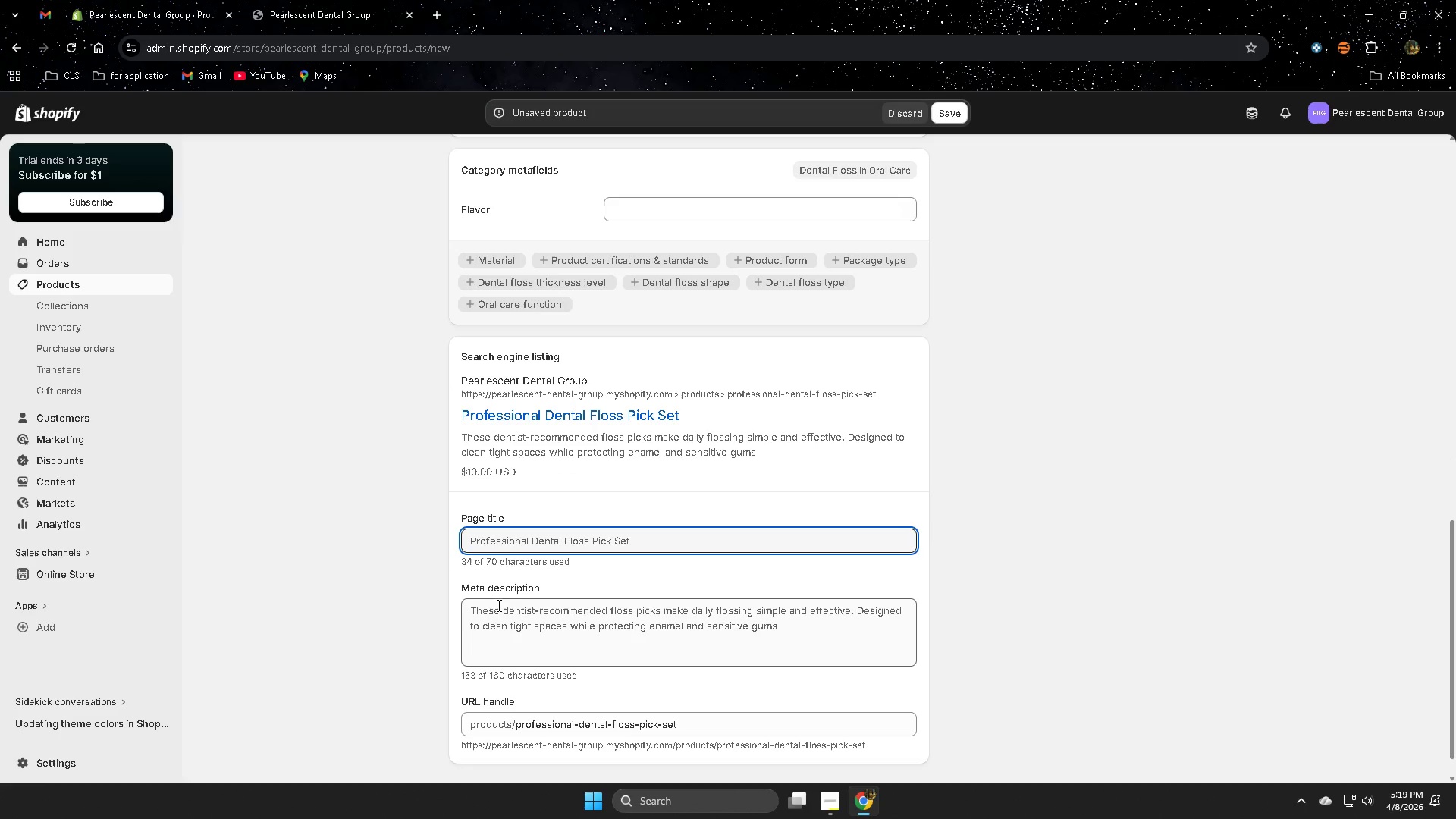 
left_click([481, 611])
 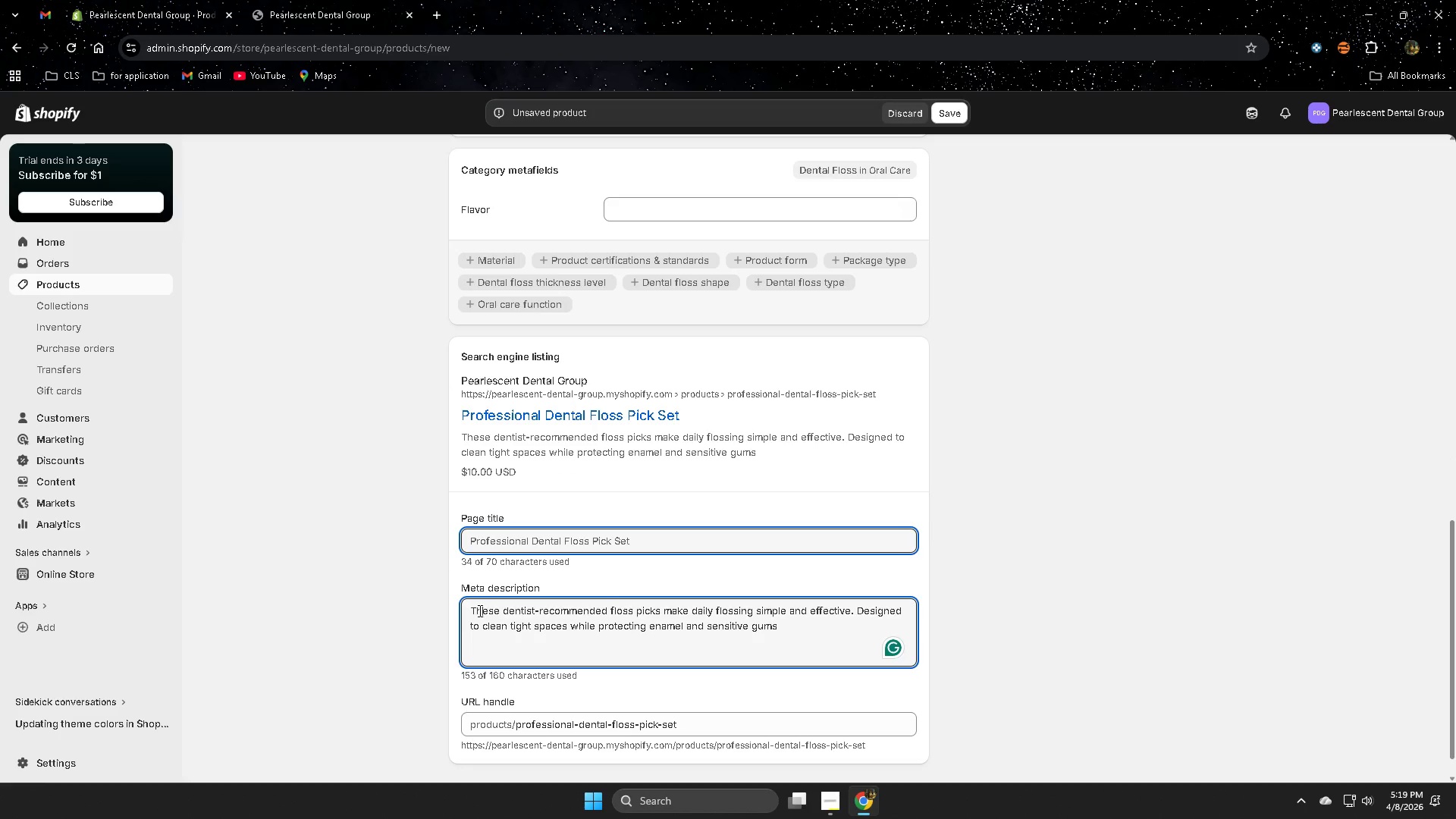 
left_click([472, 610])
 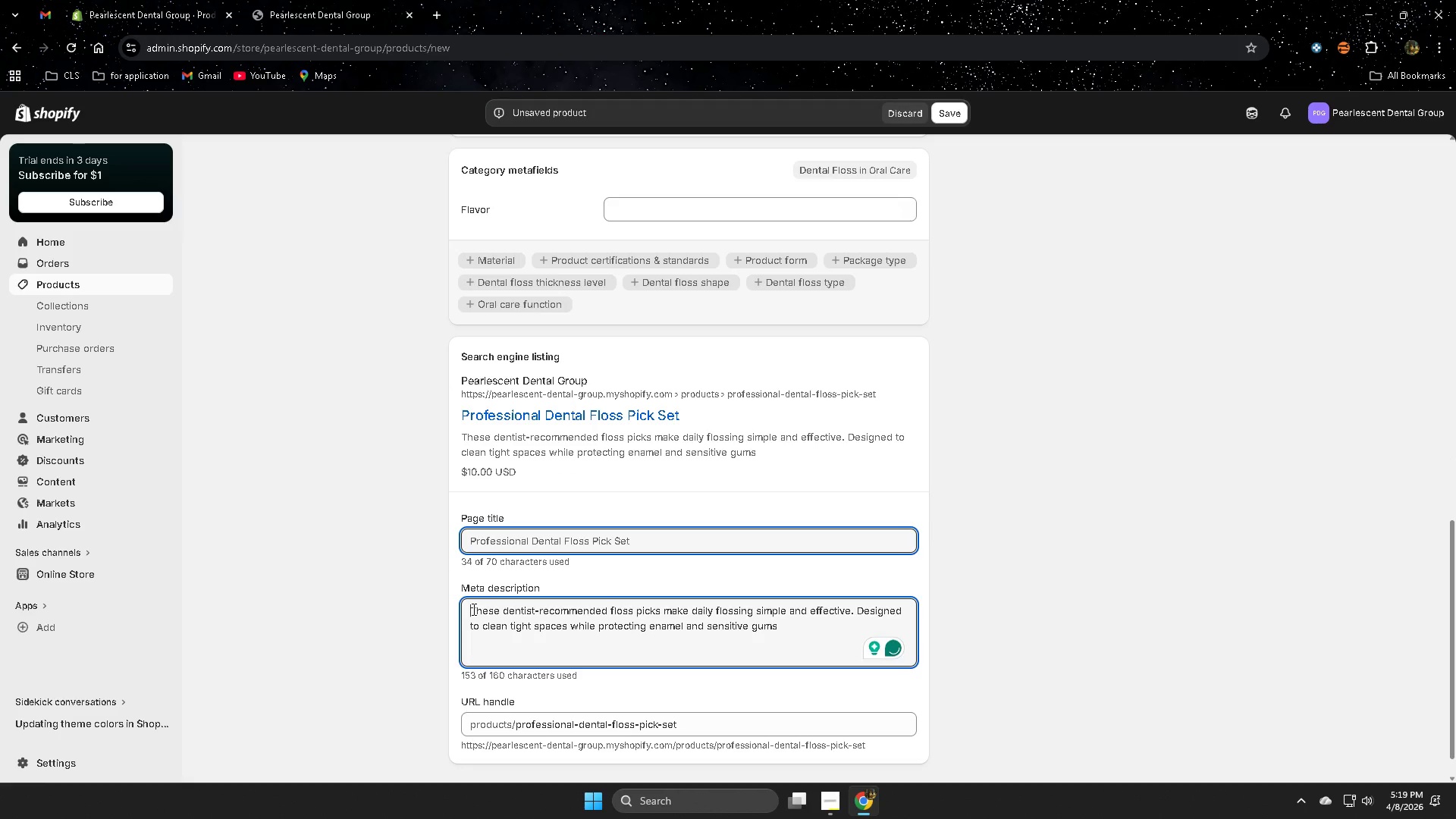 
key(Control+A)
 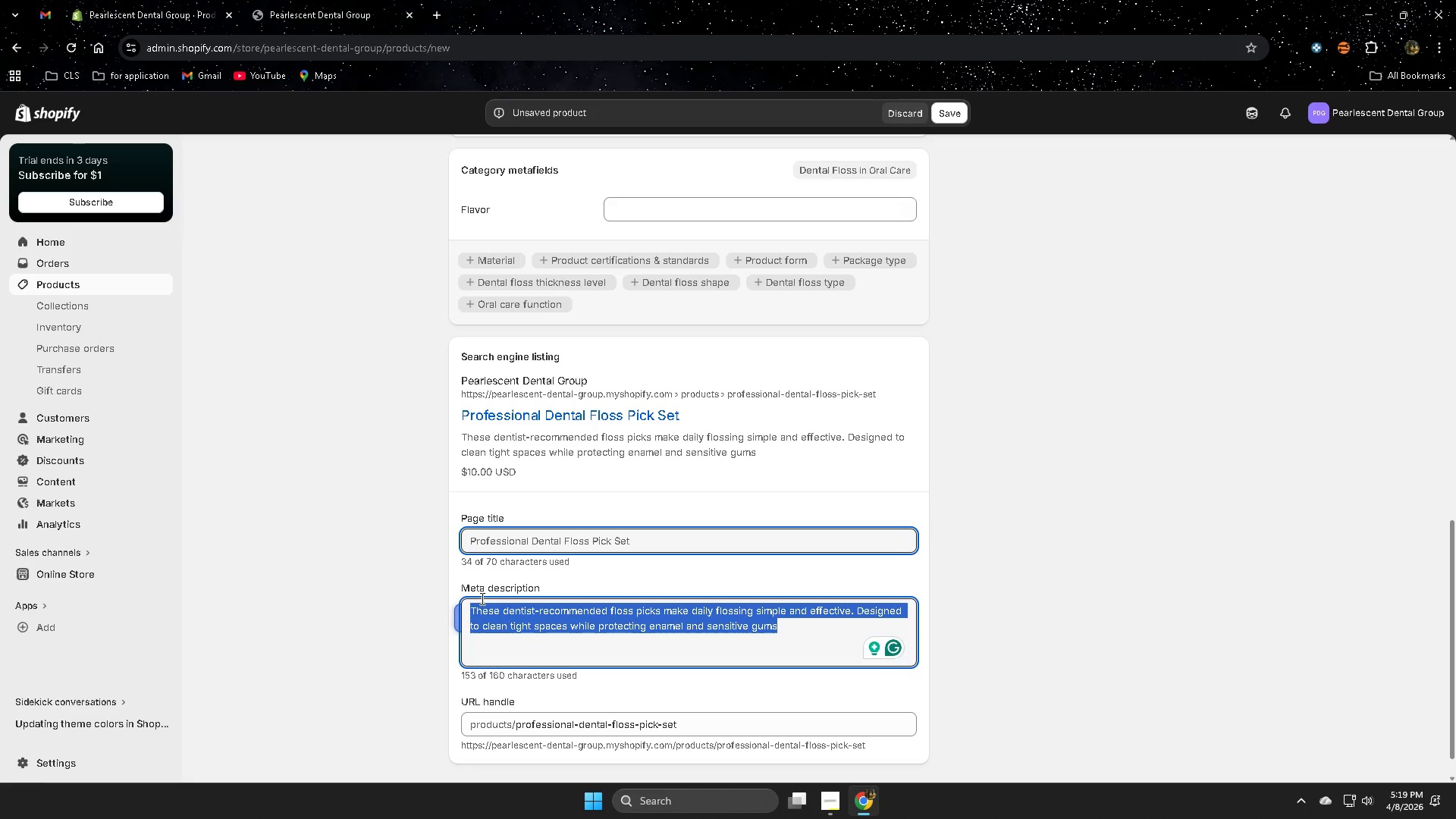 
type(Professional Dental)
 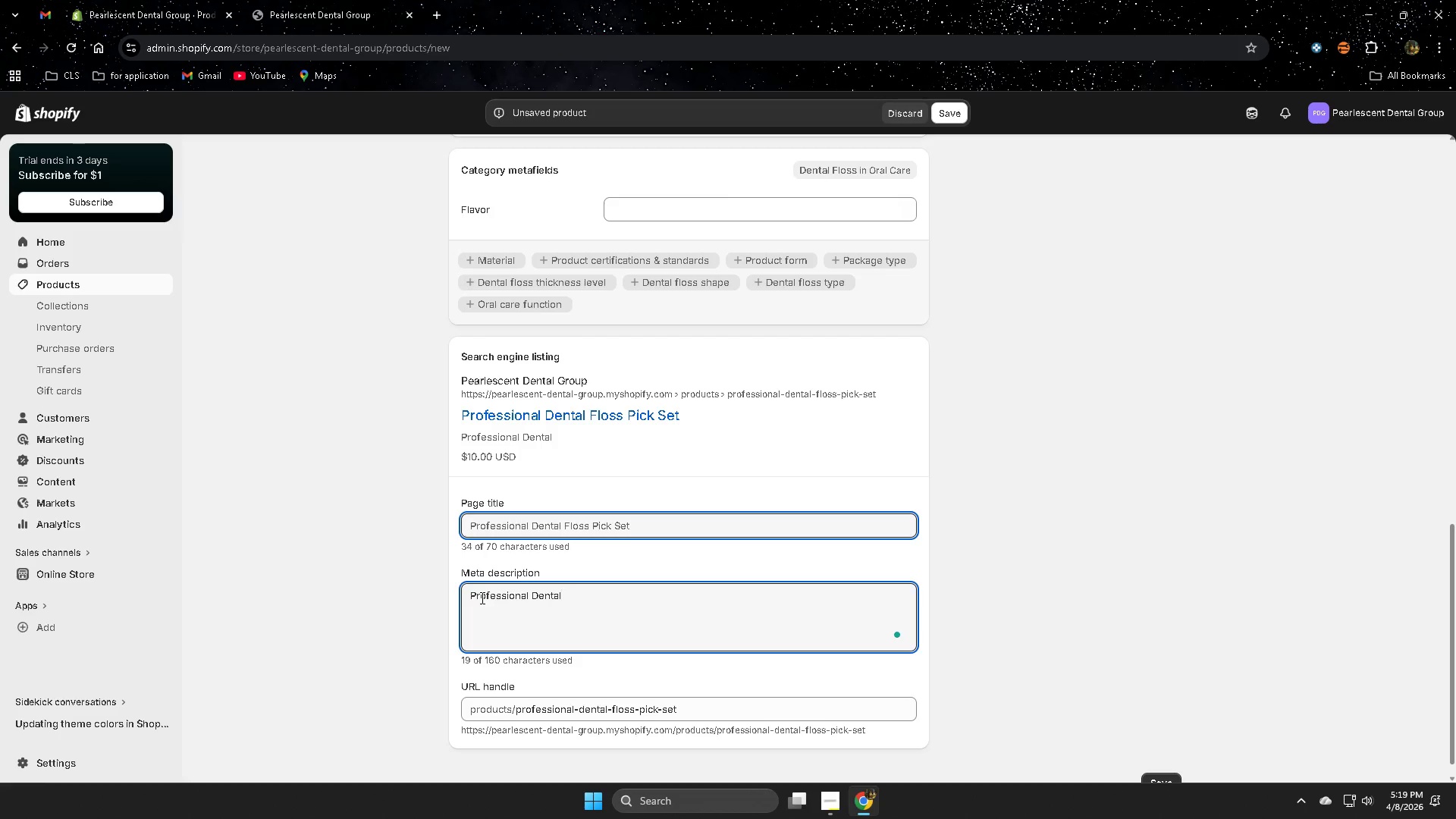 
type(floss )
key(Backspace)
key(Backspace)
key(Backspace)
key(Backspace)
key(Backspace)
key(Backspace)
type( floss picks)
 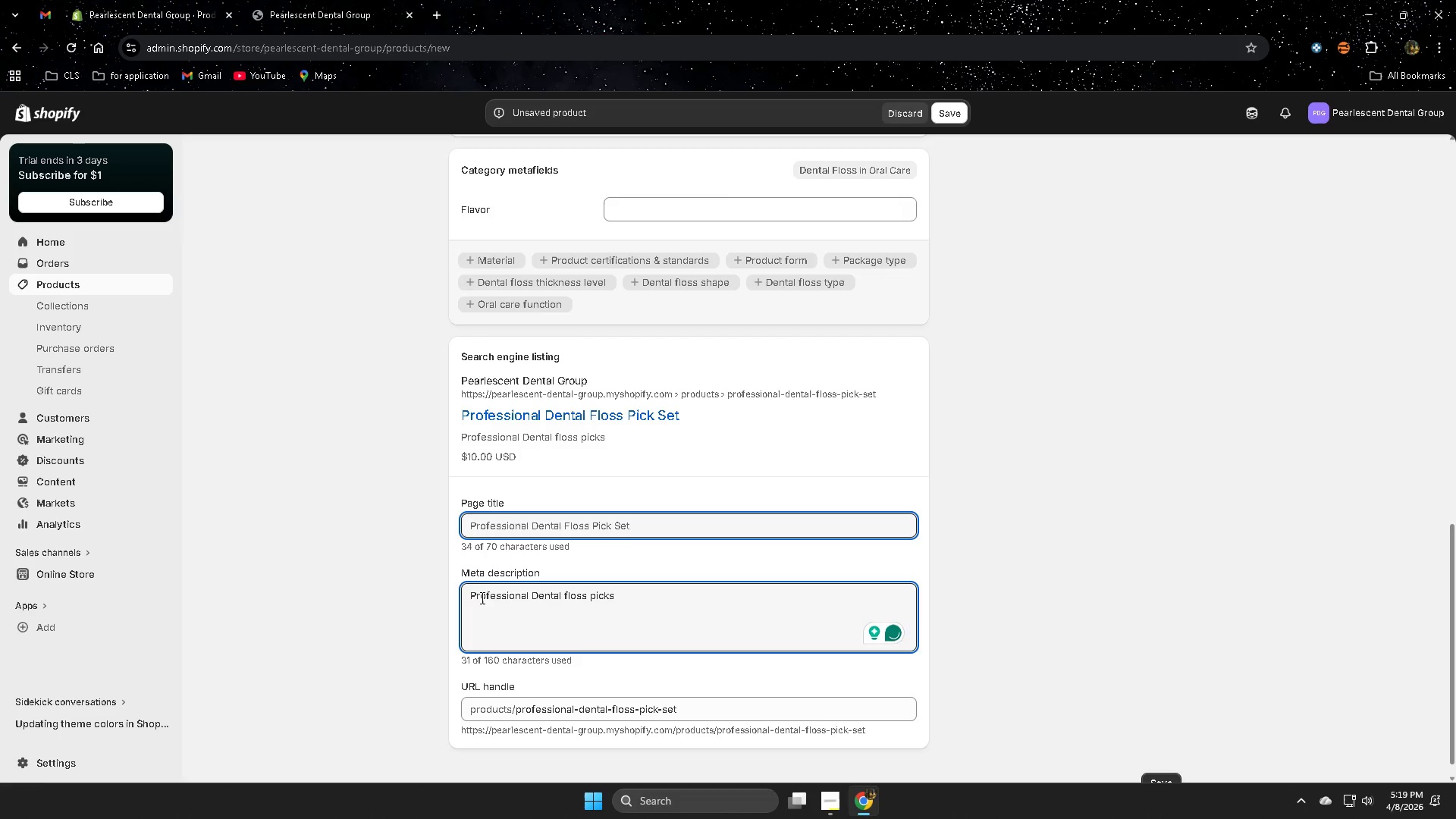 
type(recommended by)
 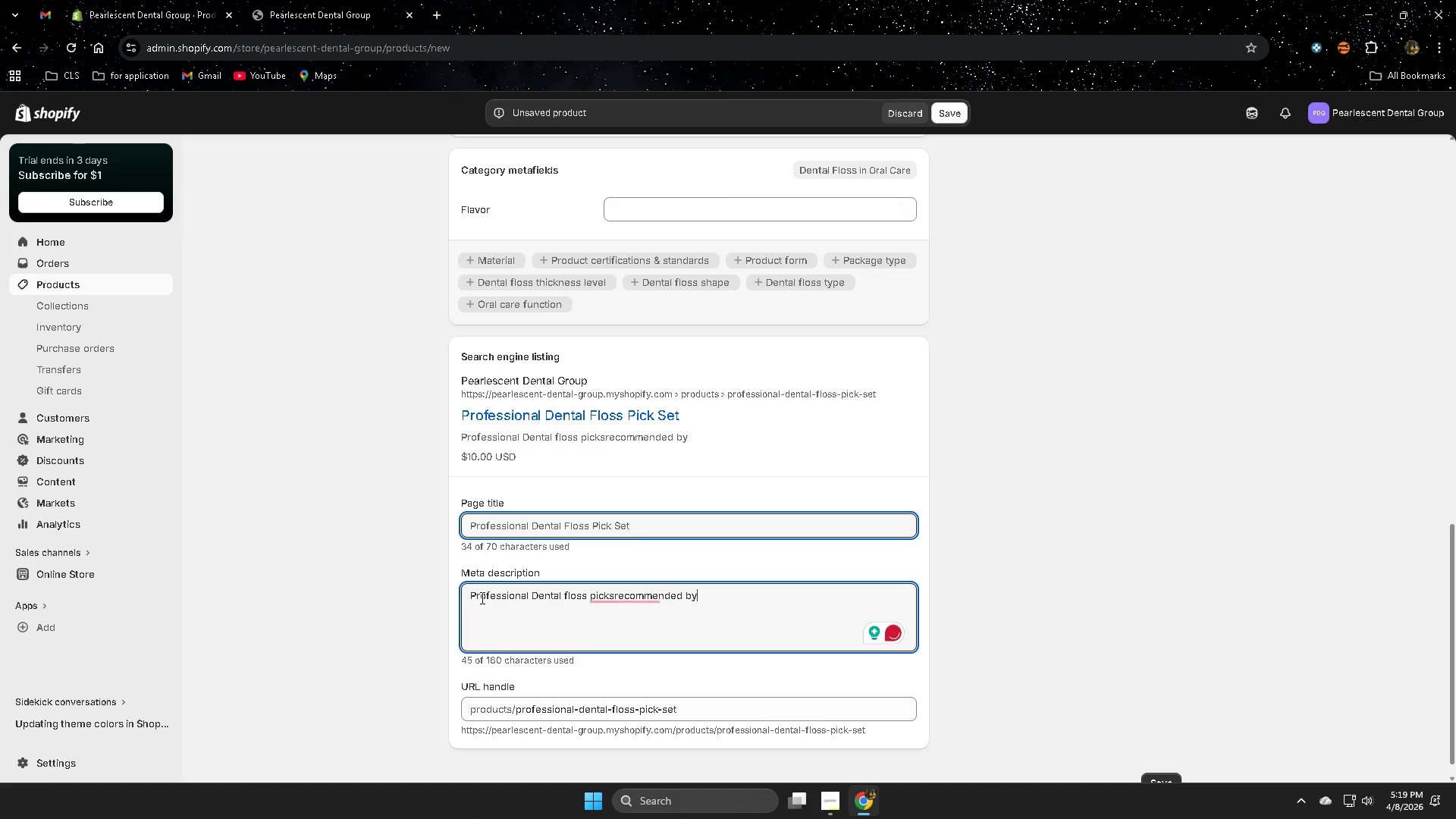 
hold_key(key=ArrowLeft, duration=0.61)
 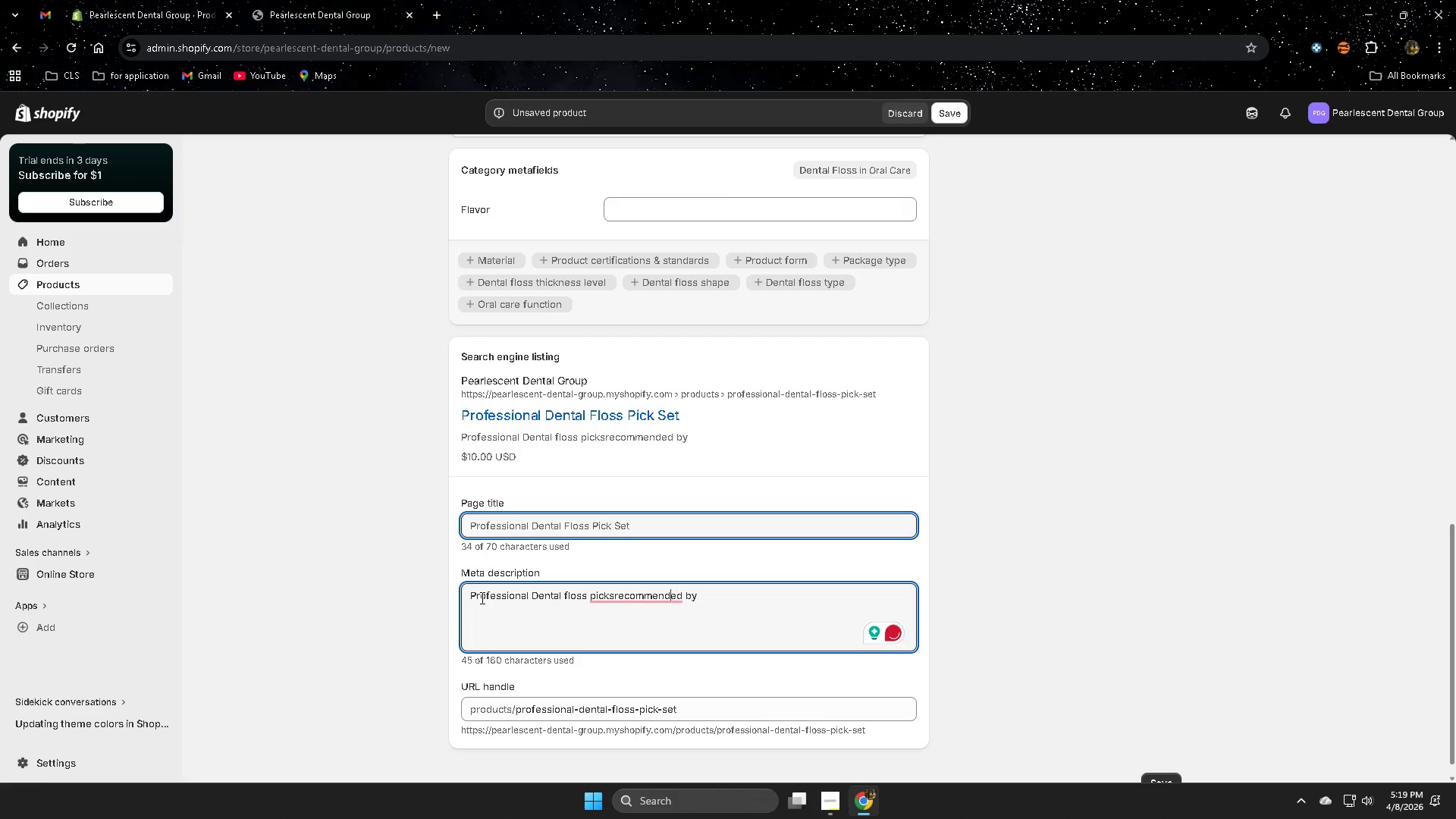 
hold_key(key=ArrowLeft, duration=0.67)
 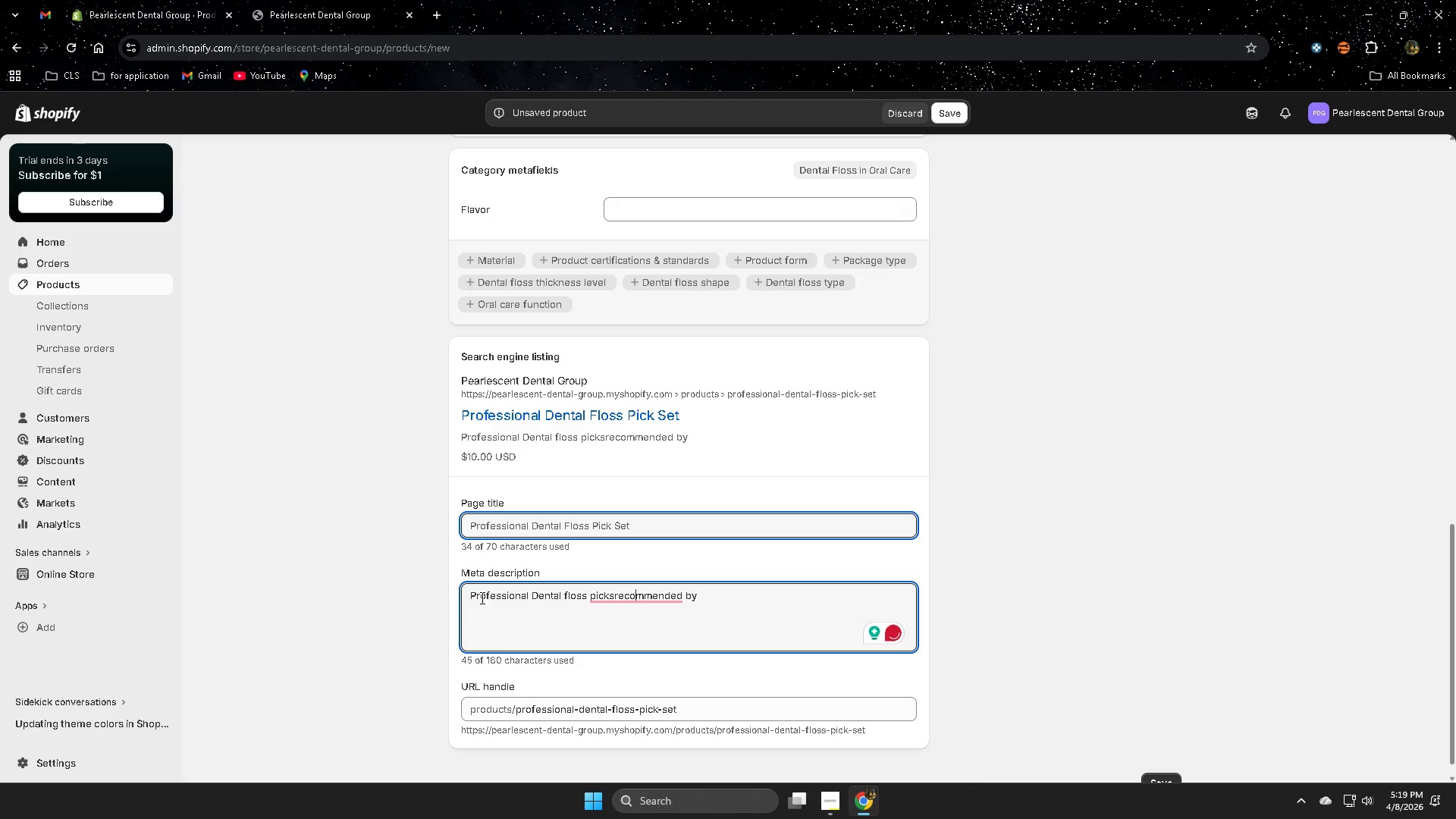 
key(ArrowLeft)
 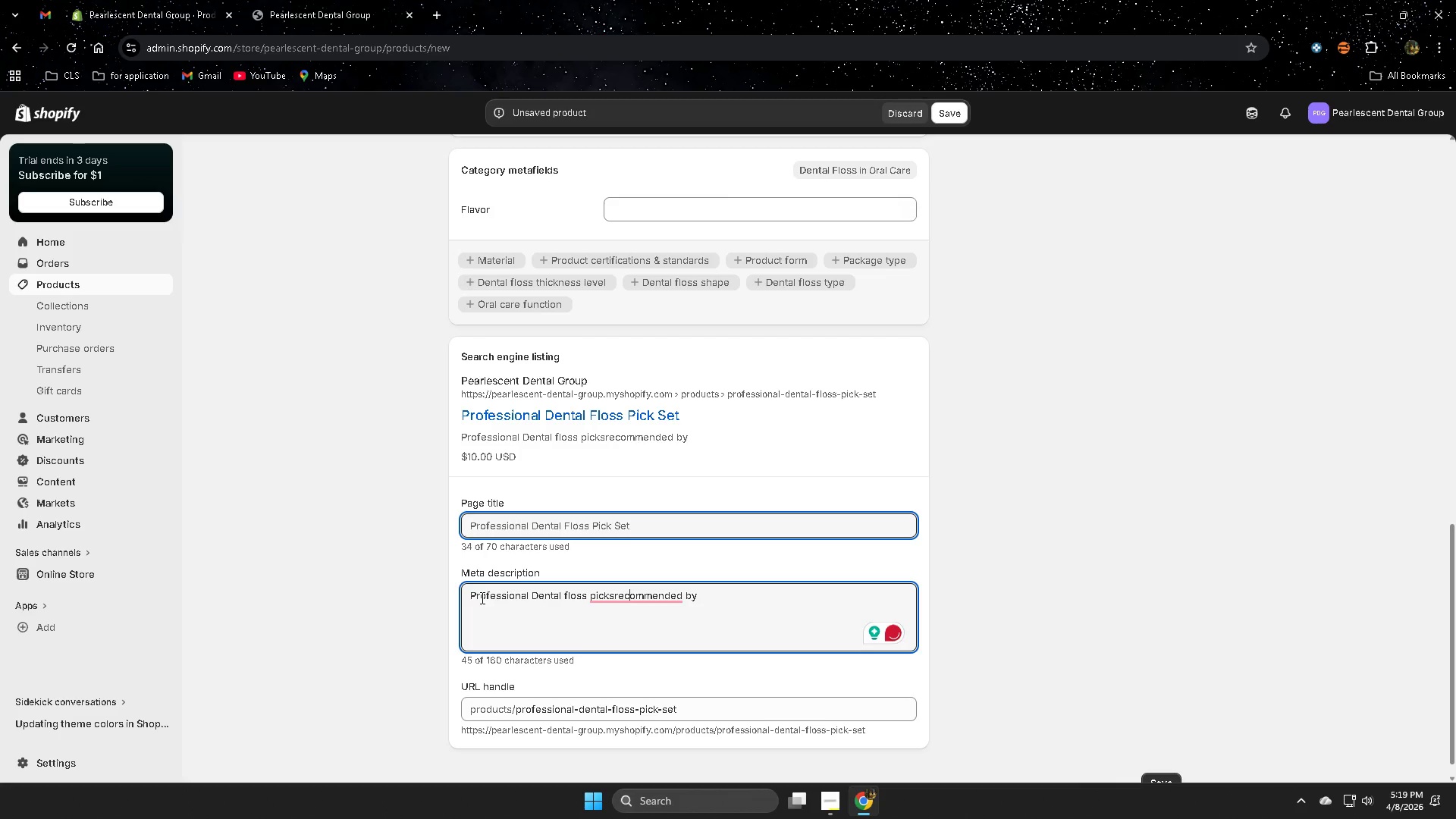 
key(ArrowLeft)
 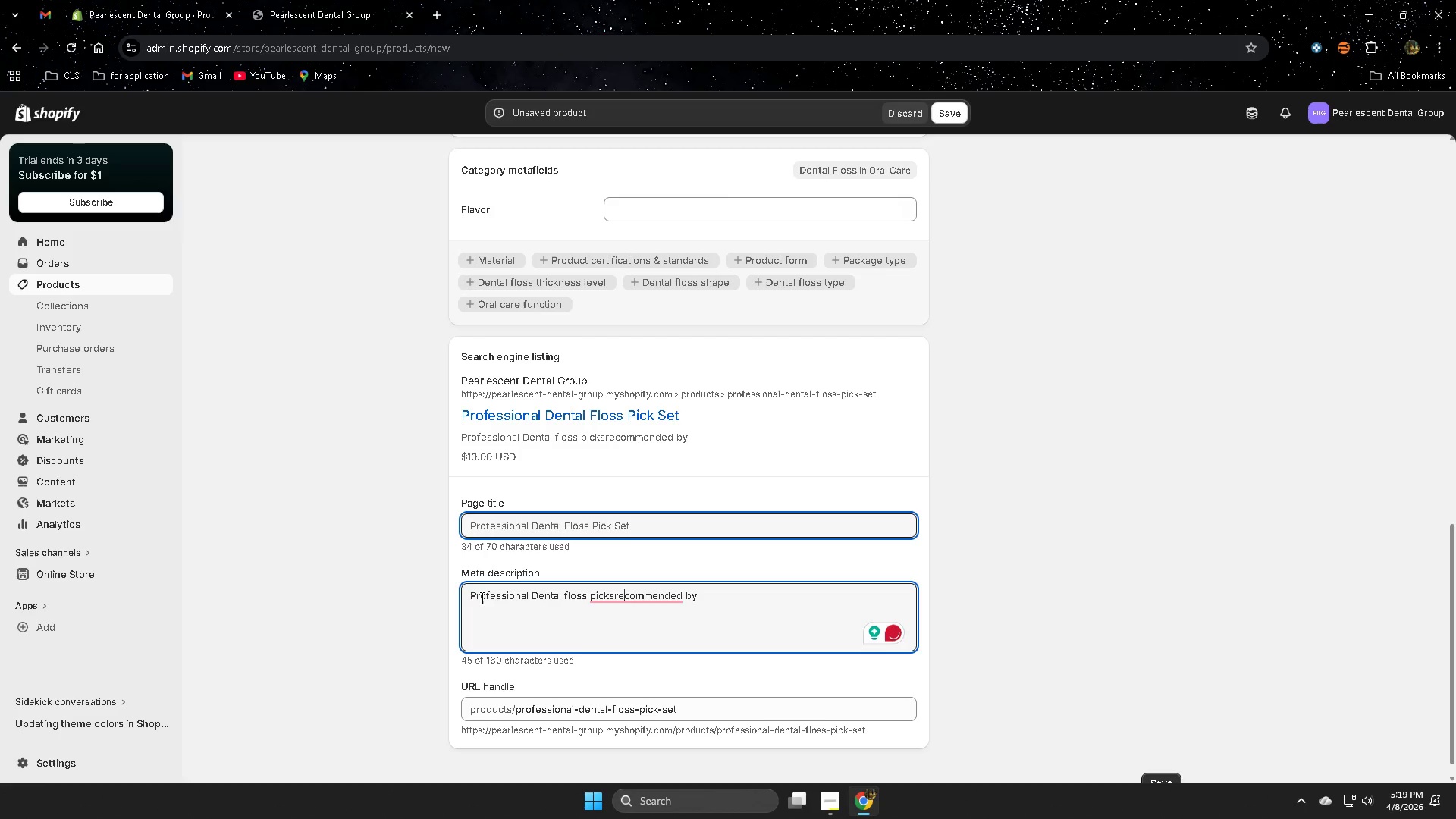 
key(ArrowLeft)
 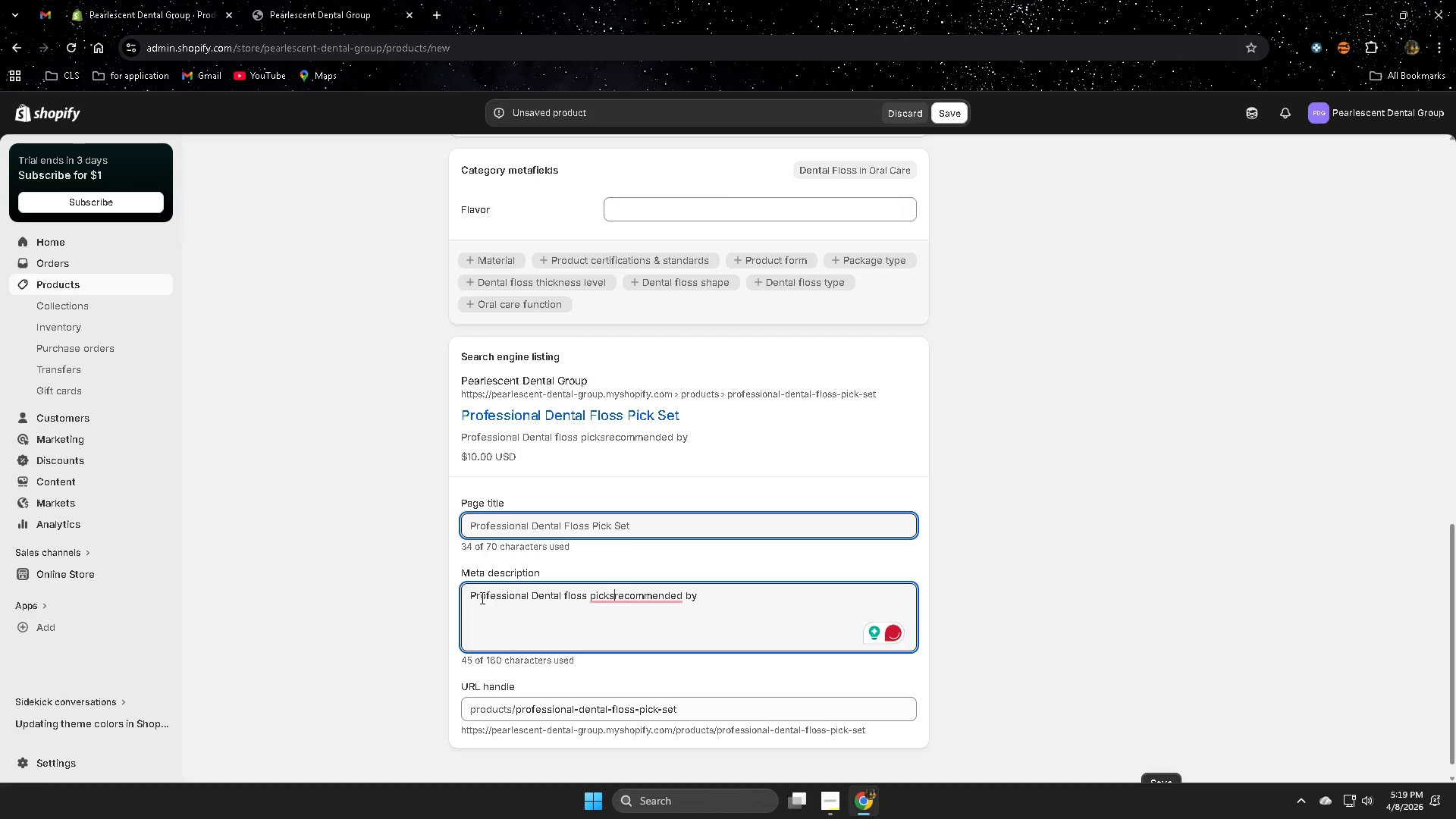 
key(ArrowLeft)
 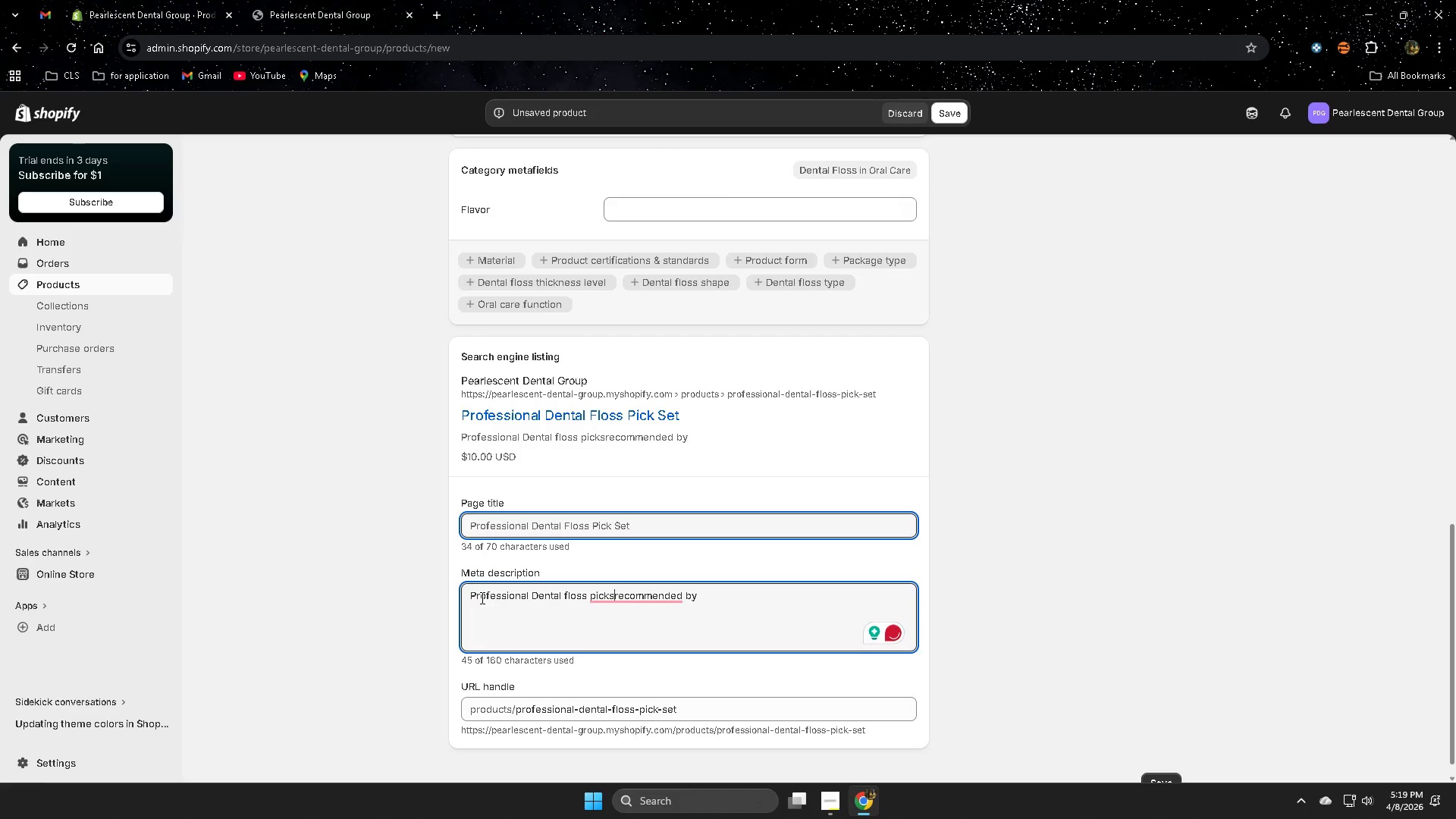 
key(Space)
 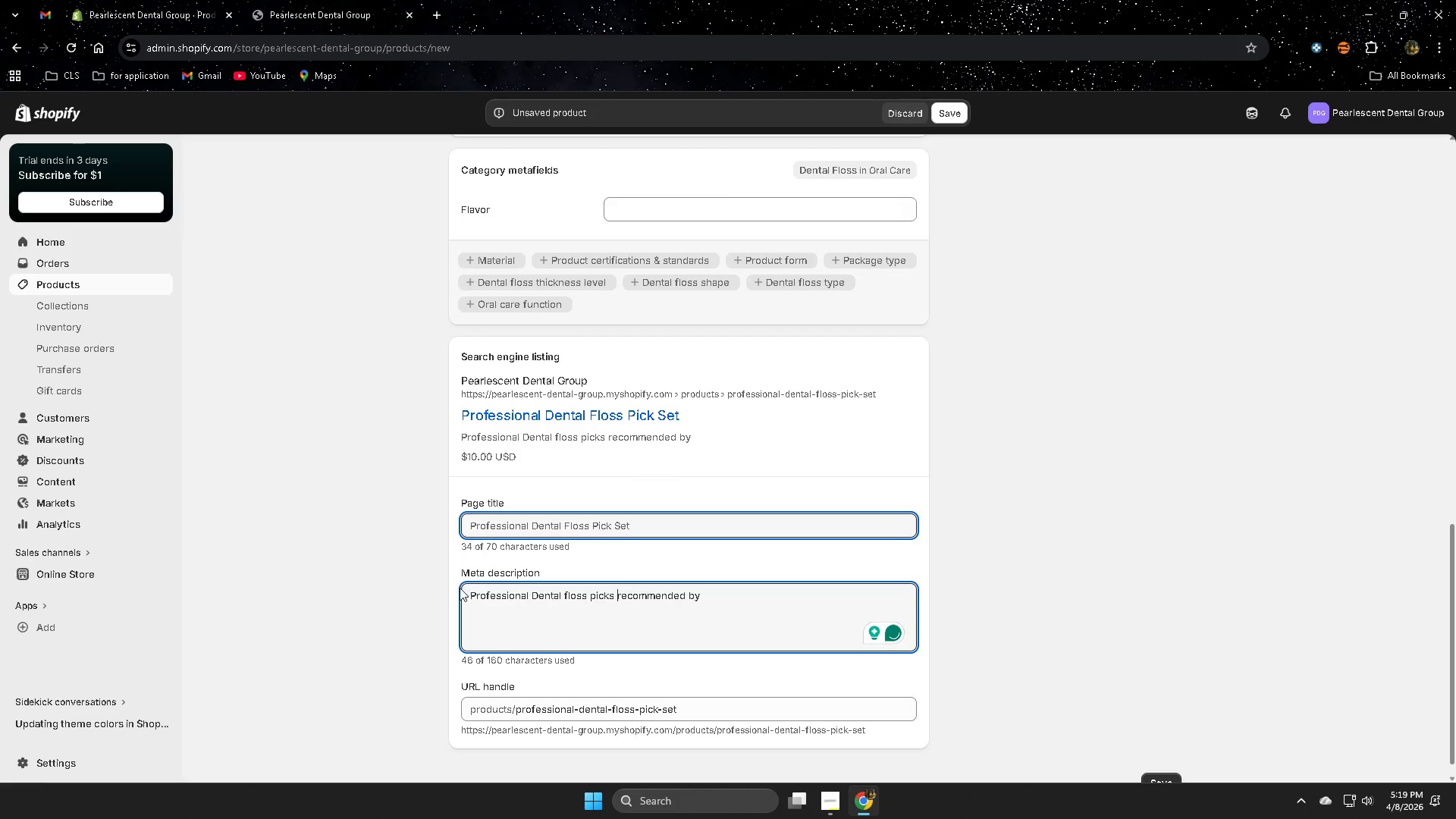 
left_click([723, 589])
 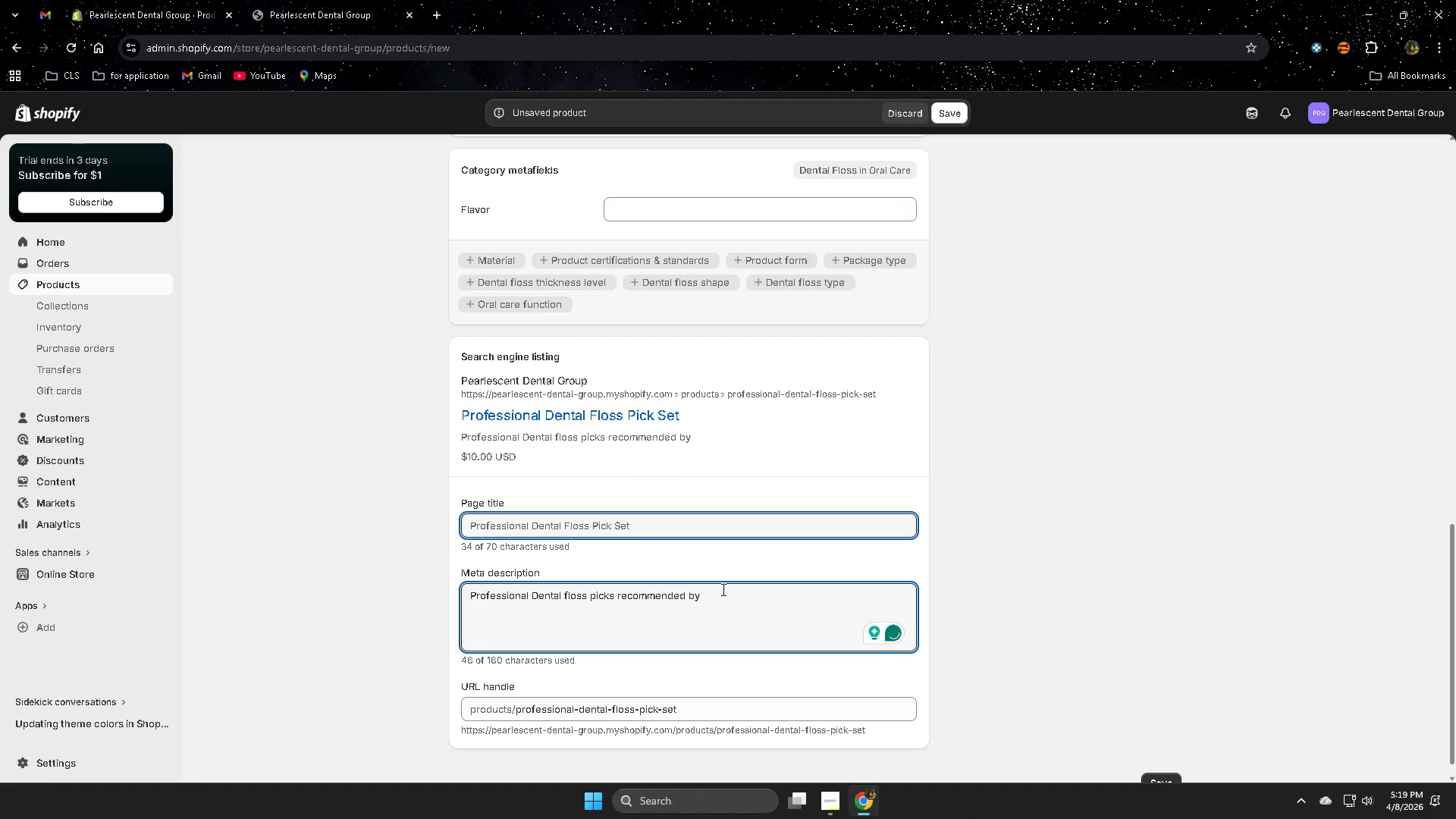 
type( dentists)
 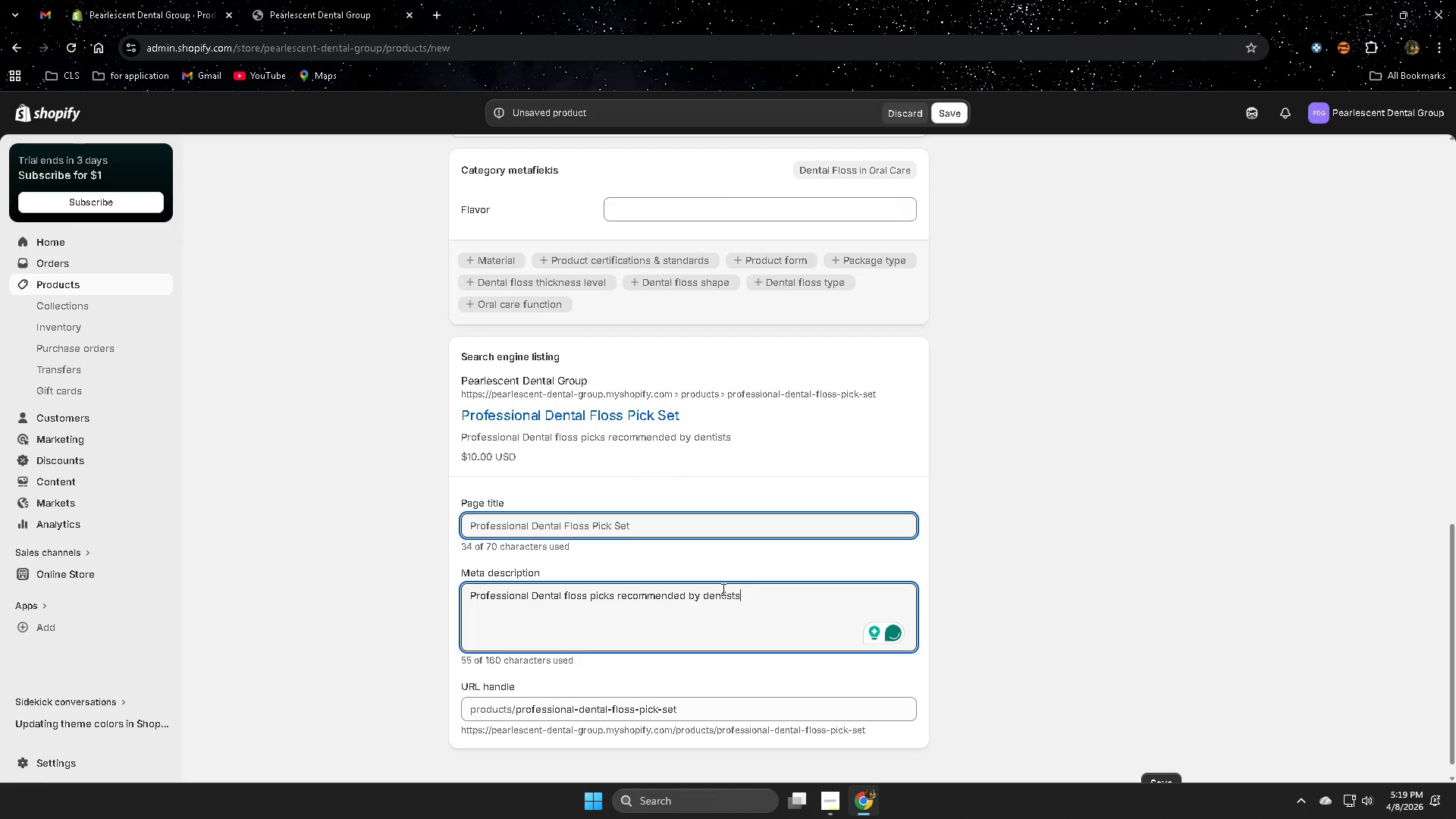 
type( for effective plaque)
 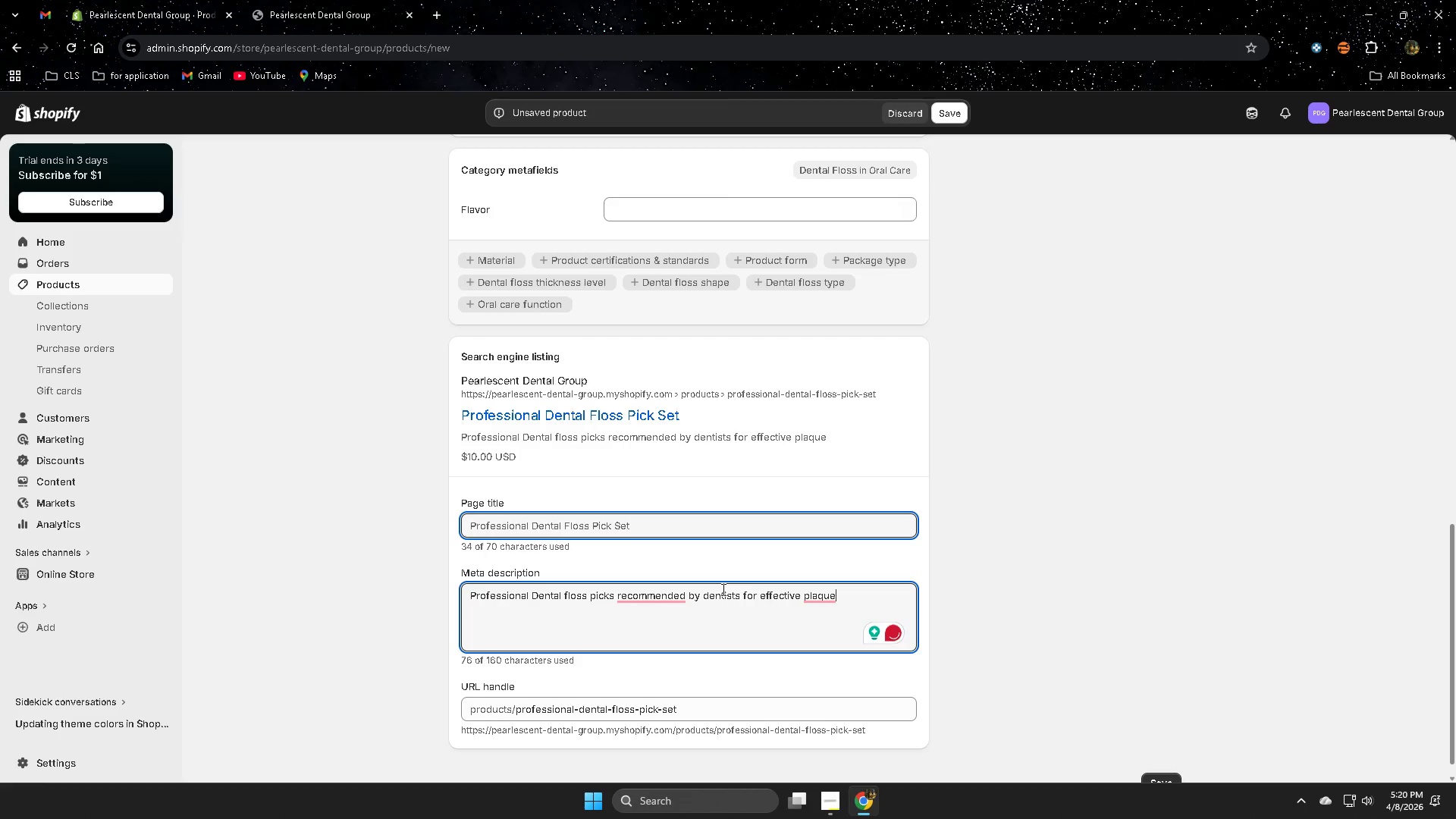 
type( removal and daily)
 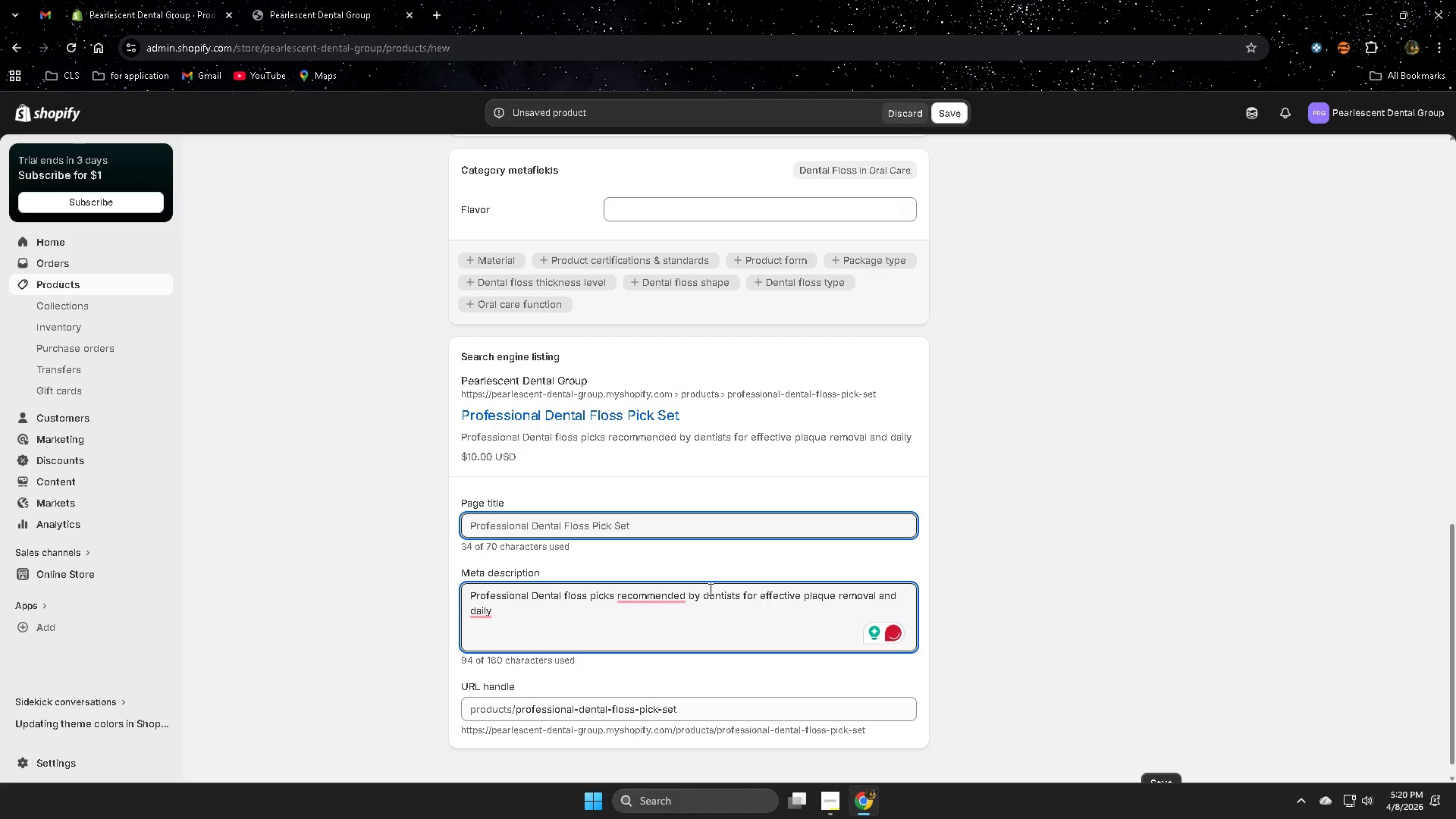 
wait(6.69)
 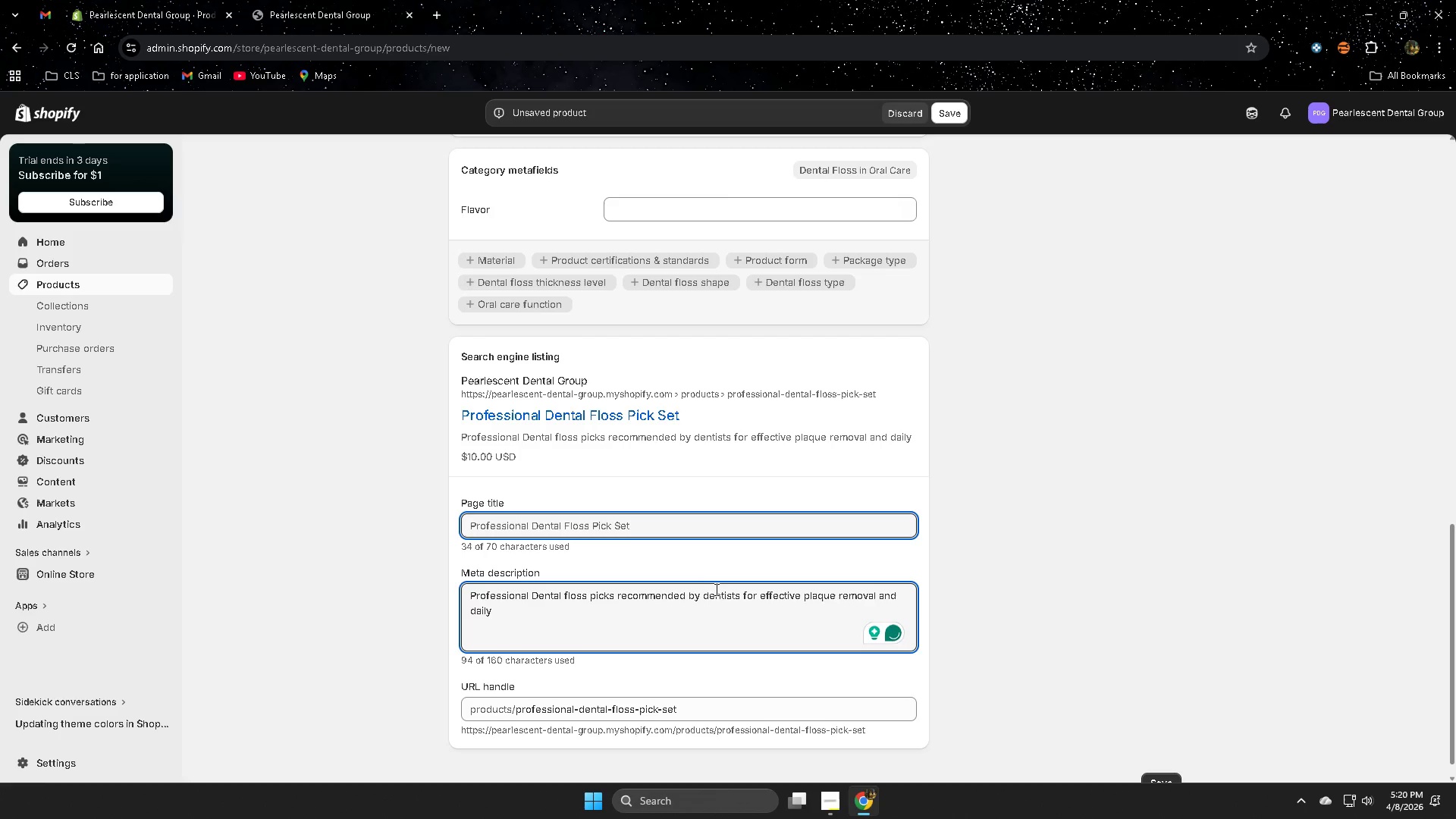 
type( oral care.)
 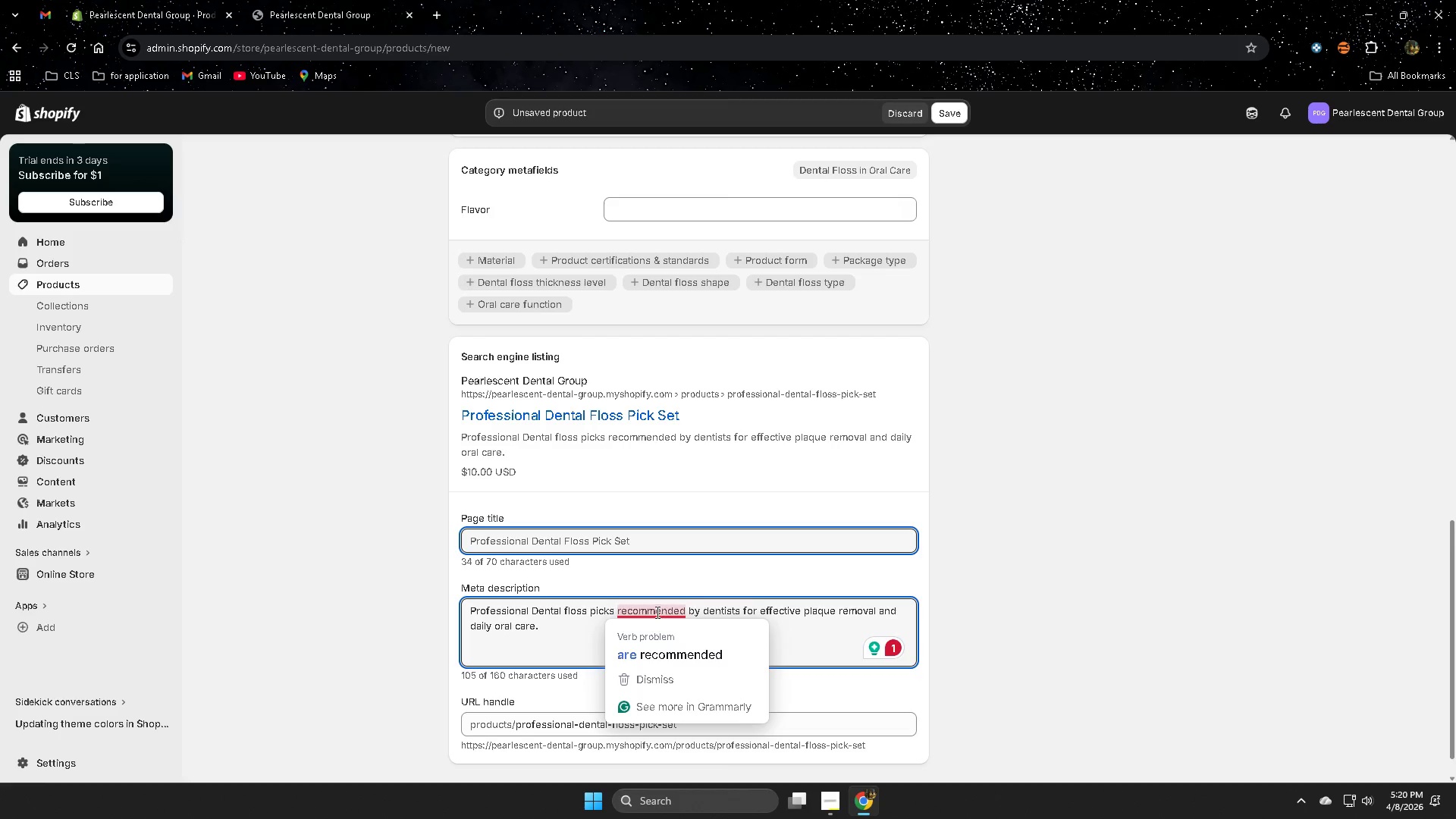 
left_click([646, 651])
 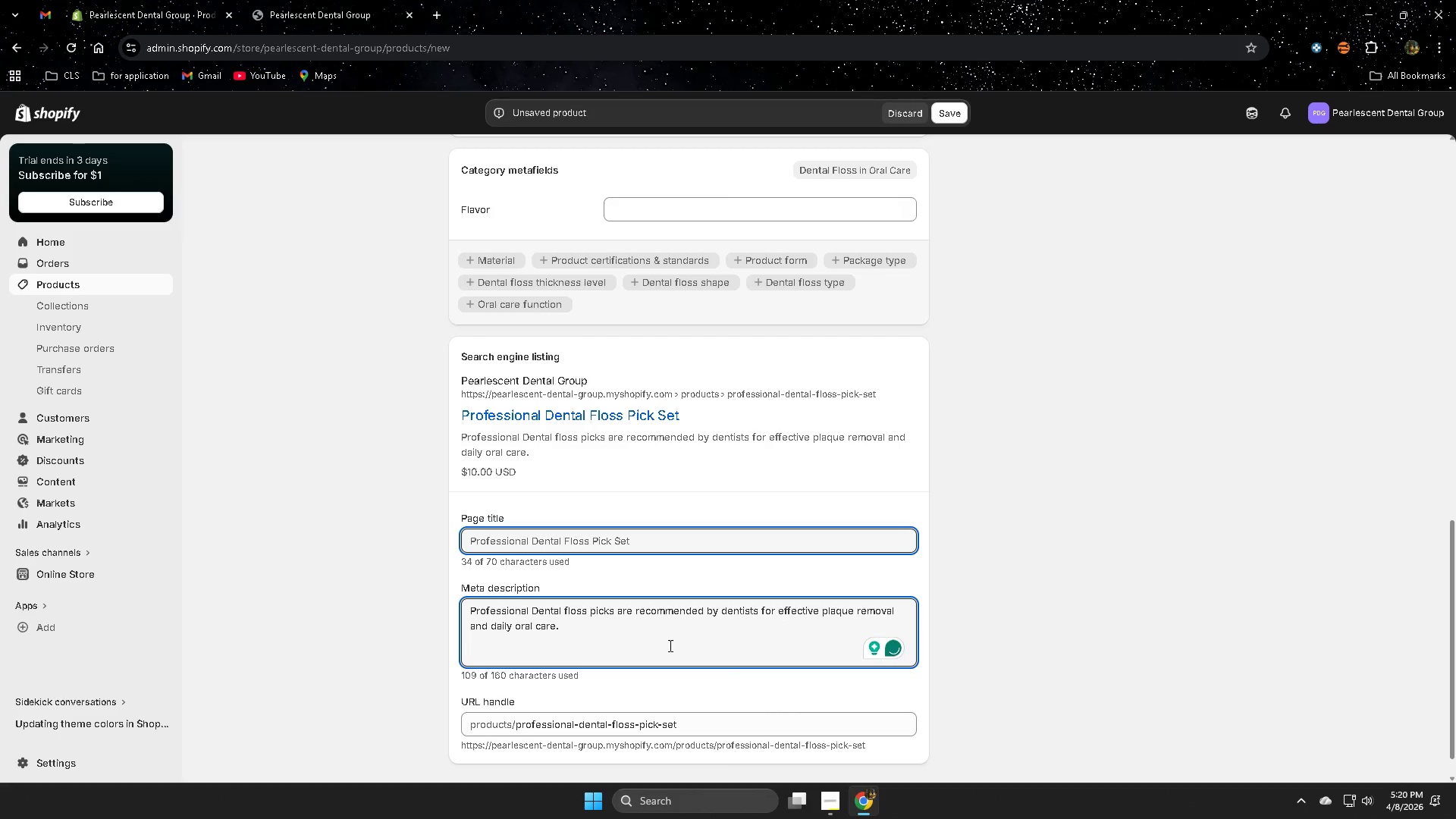 
scroll: coordinate [669, 645], scroll_direction: down, amount: 4.0
 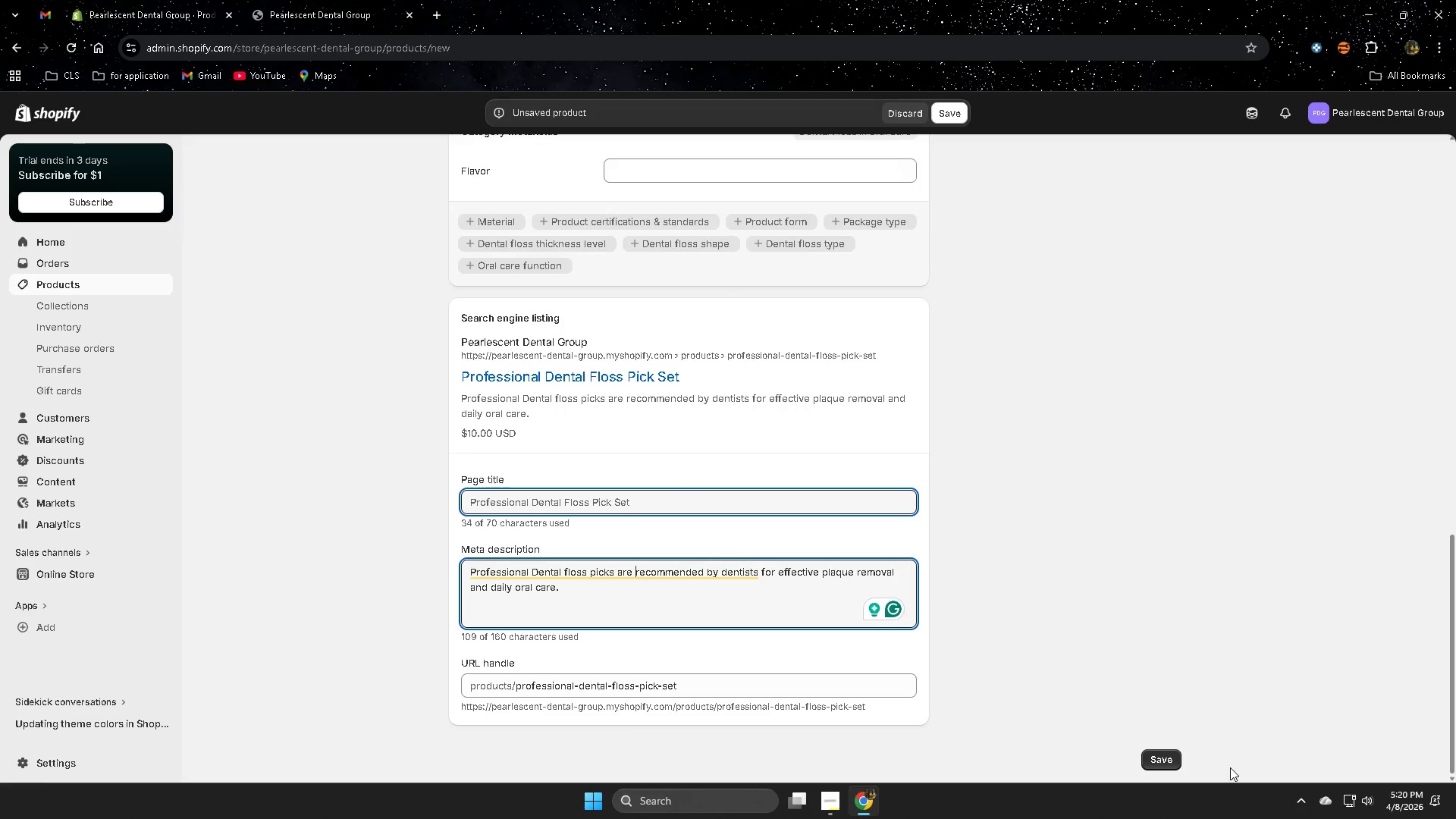 
key(Backspace)
 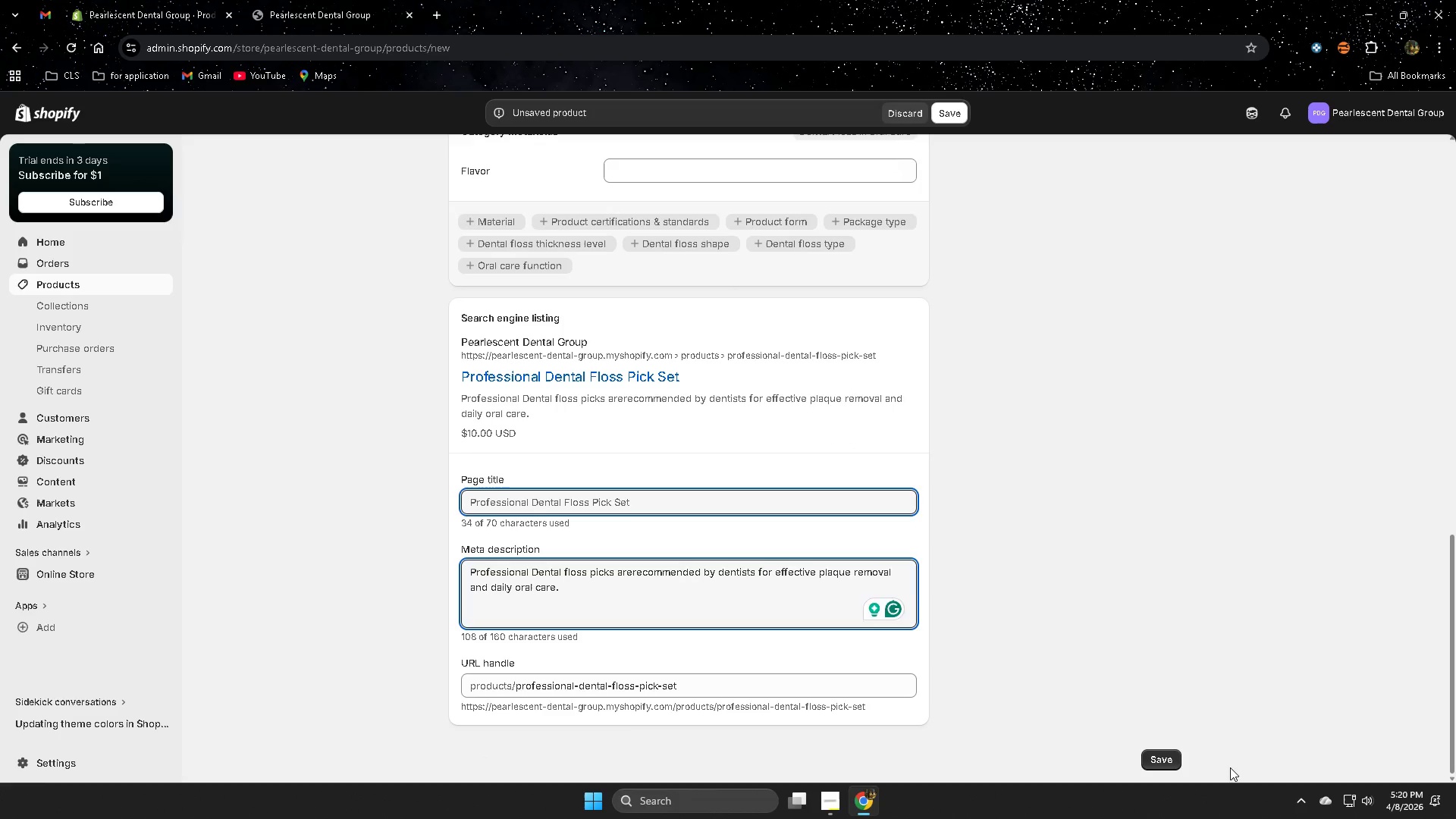 
key(Backspace)
 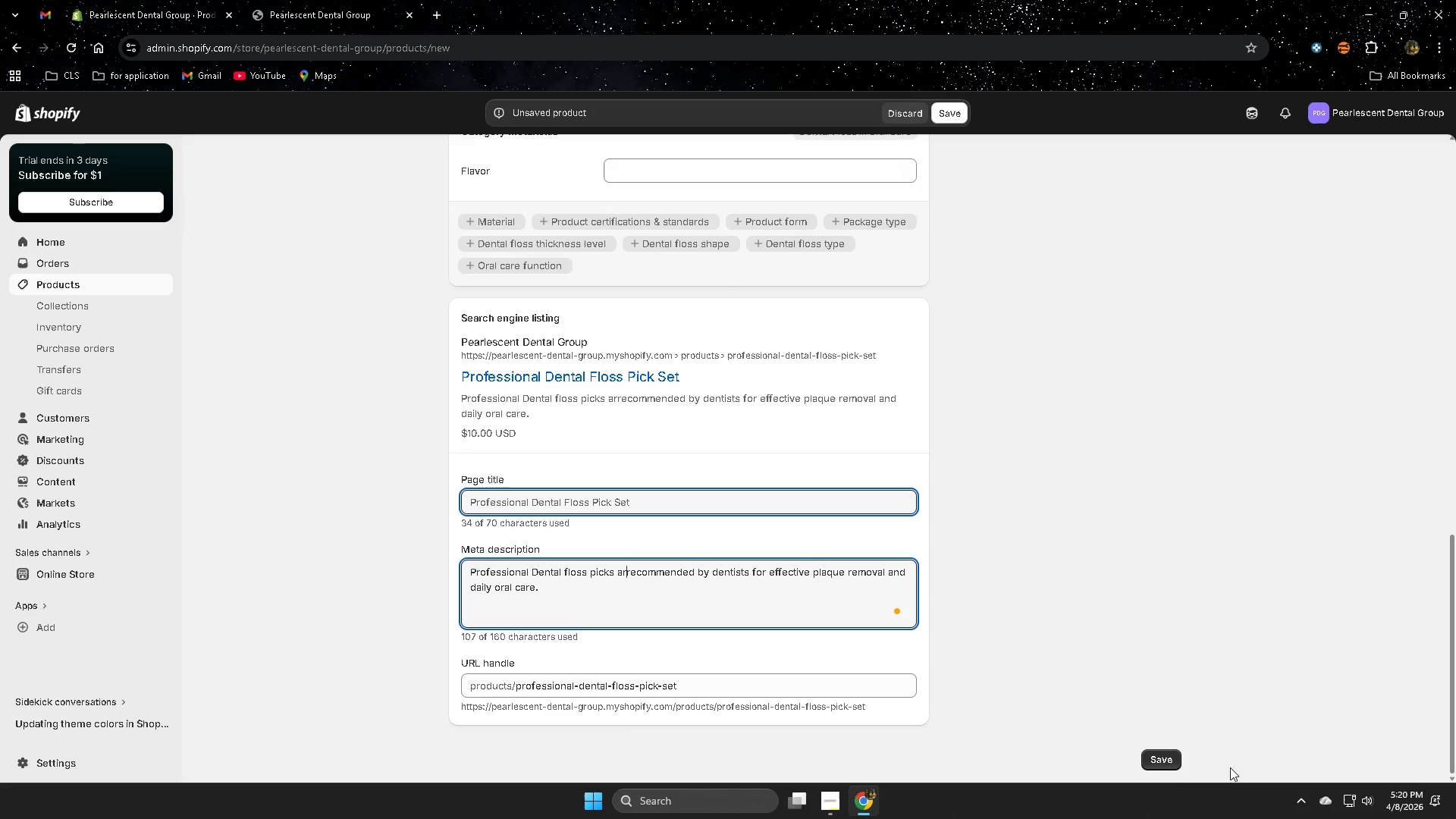 
key(Backspace)
 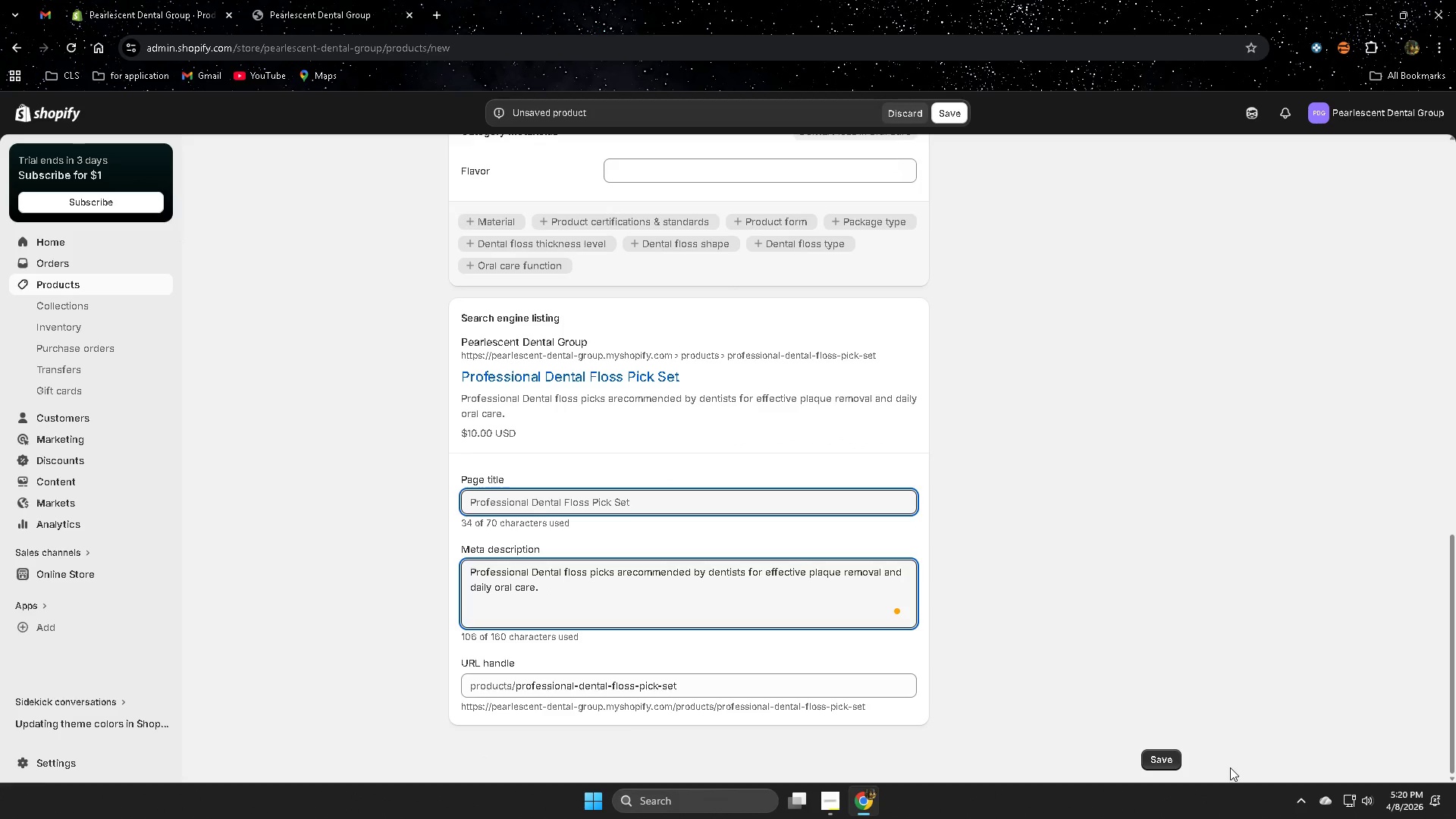 
key(Backspace)
 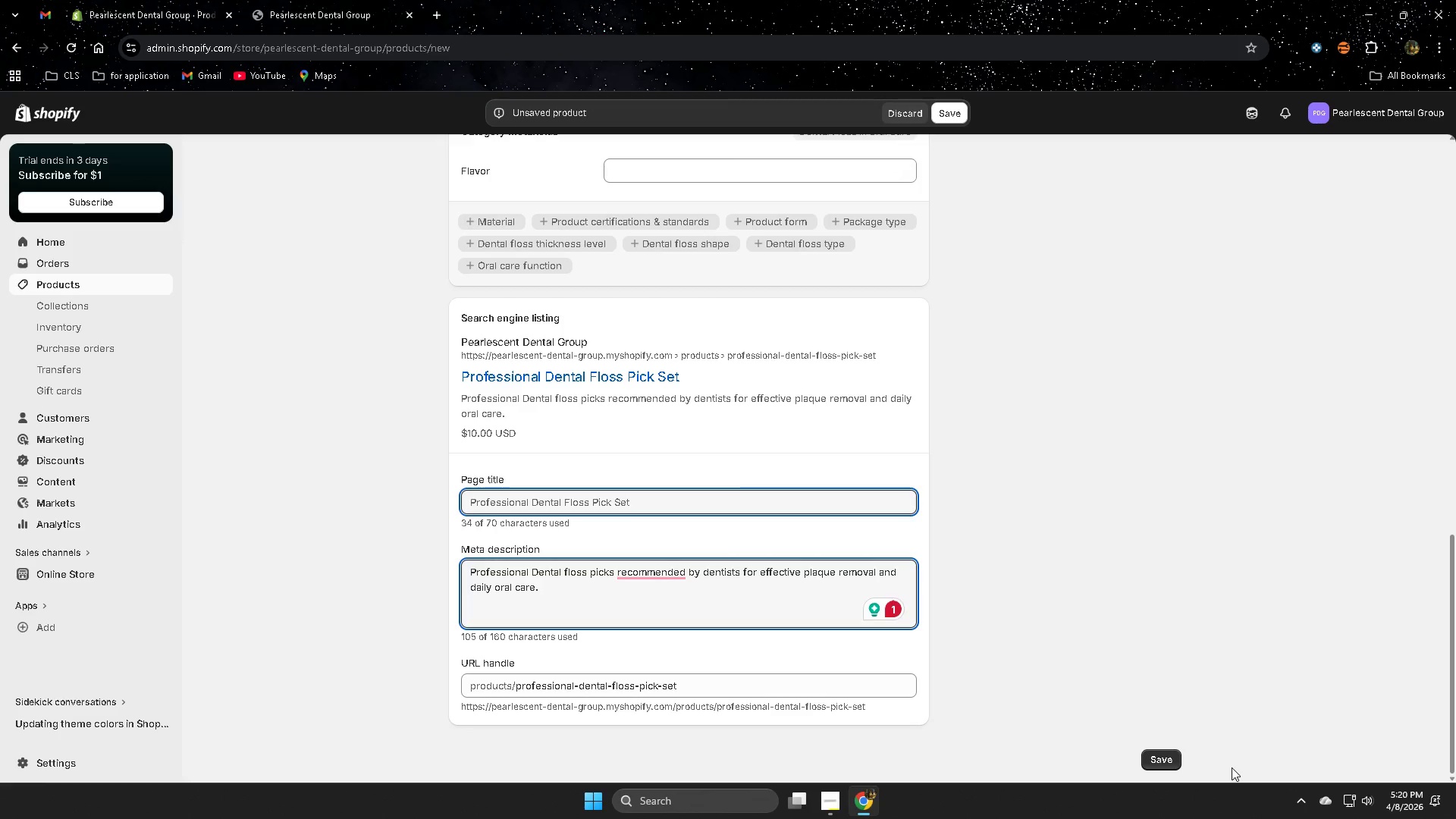 
wait(6.86)
 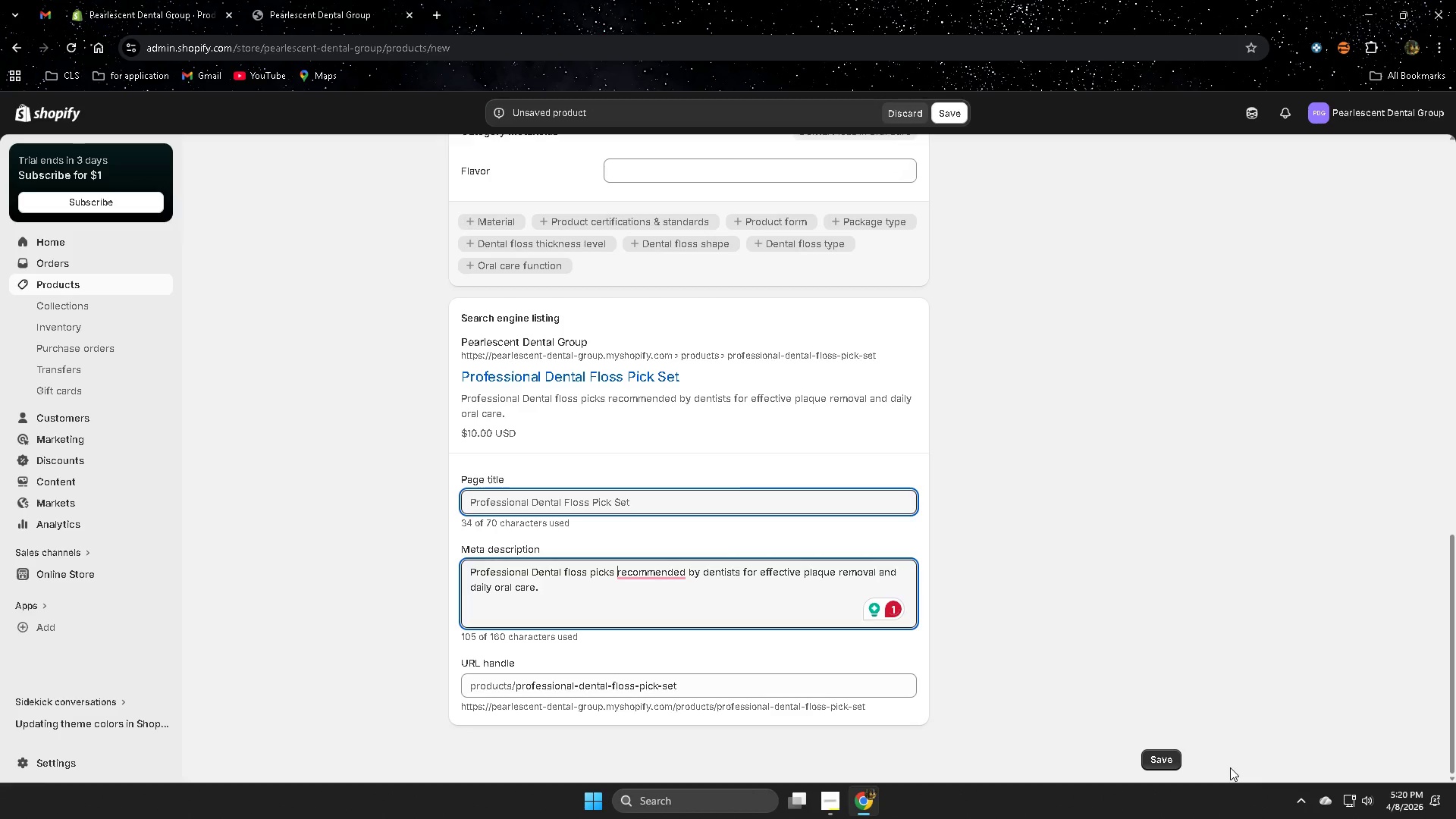 
left_click([536, 570])
 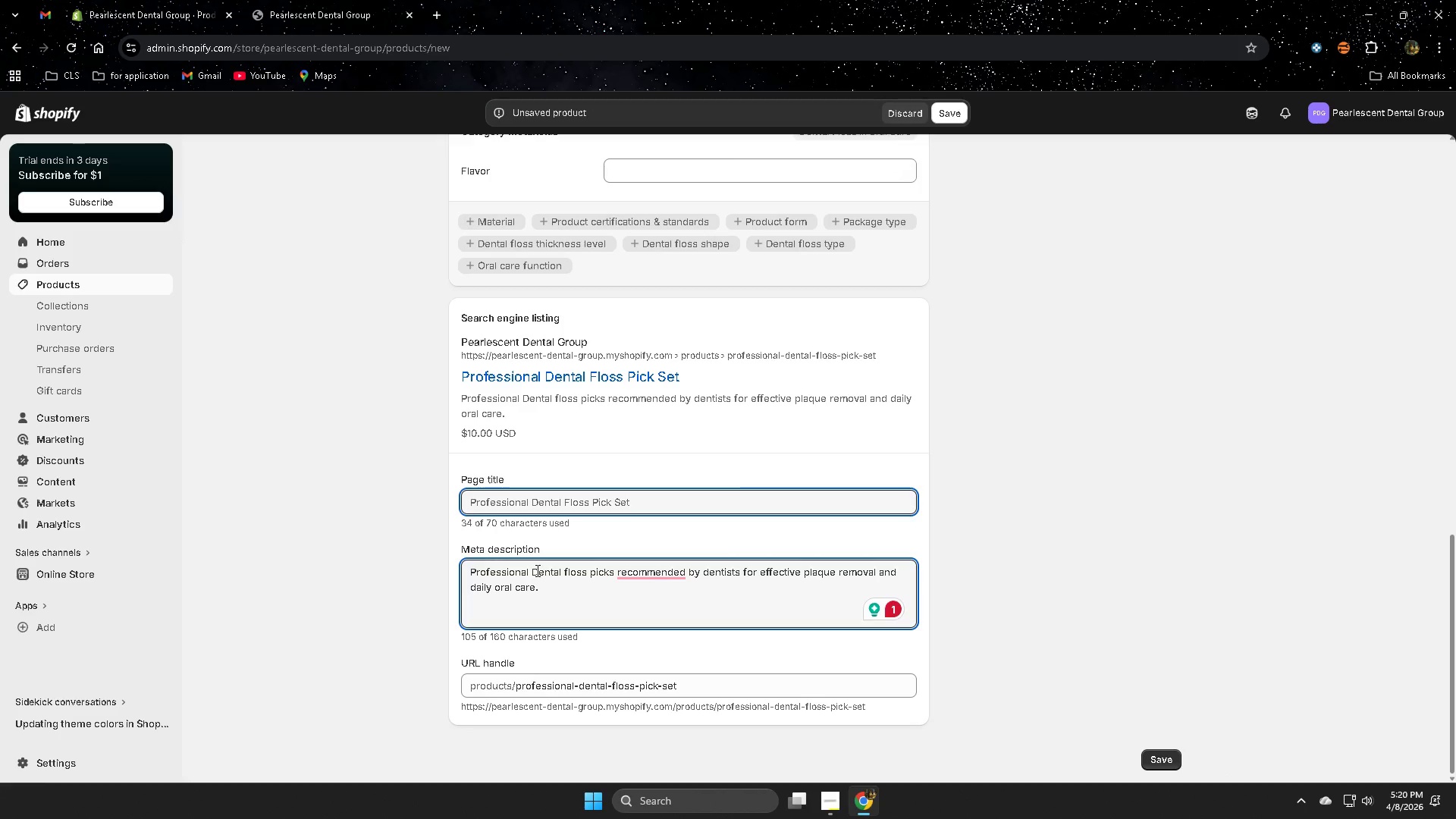 
key(Backspace)
 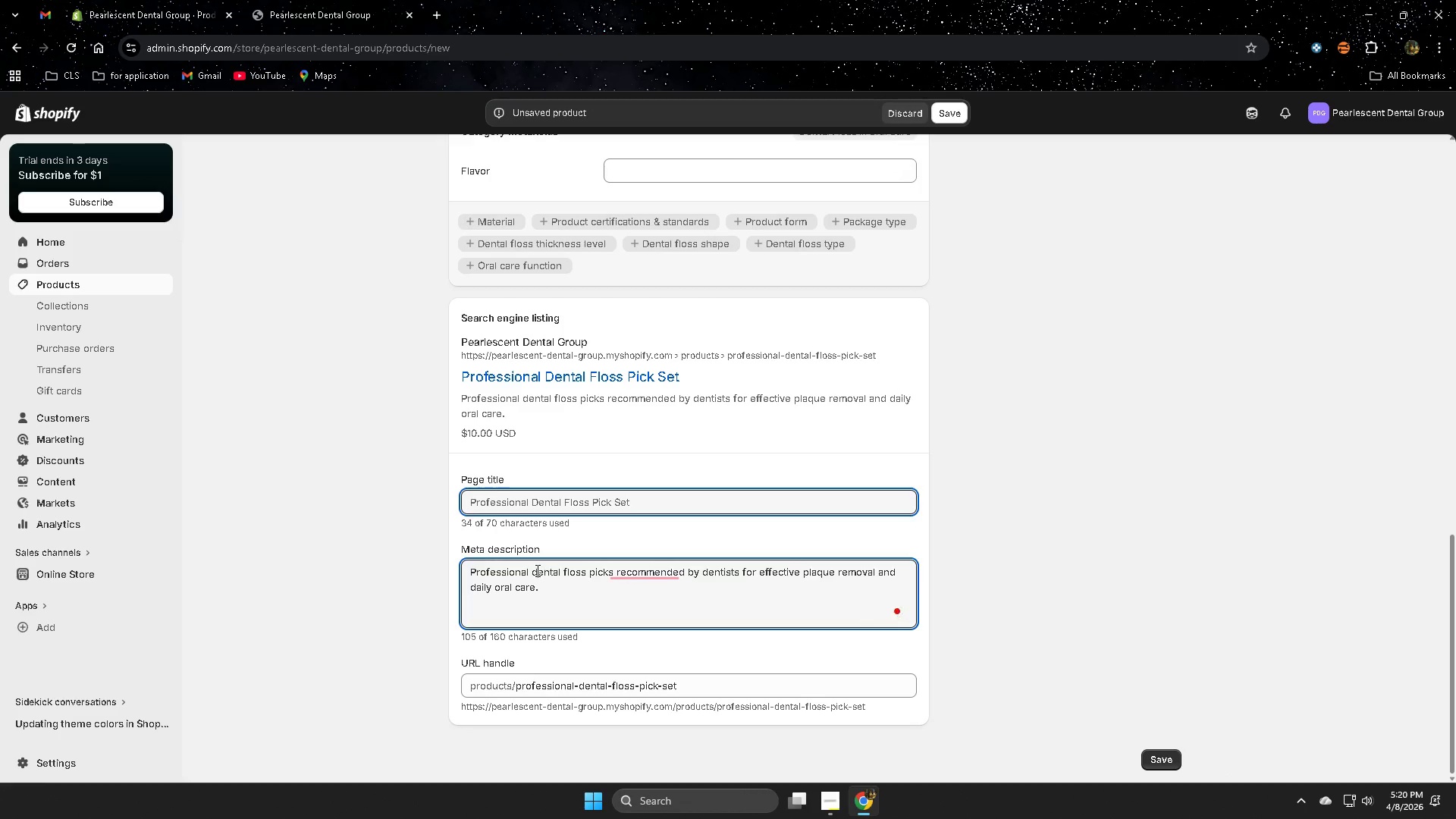 
key(D)
 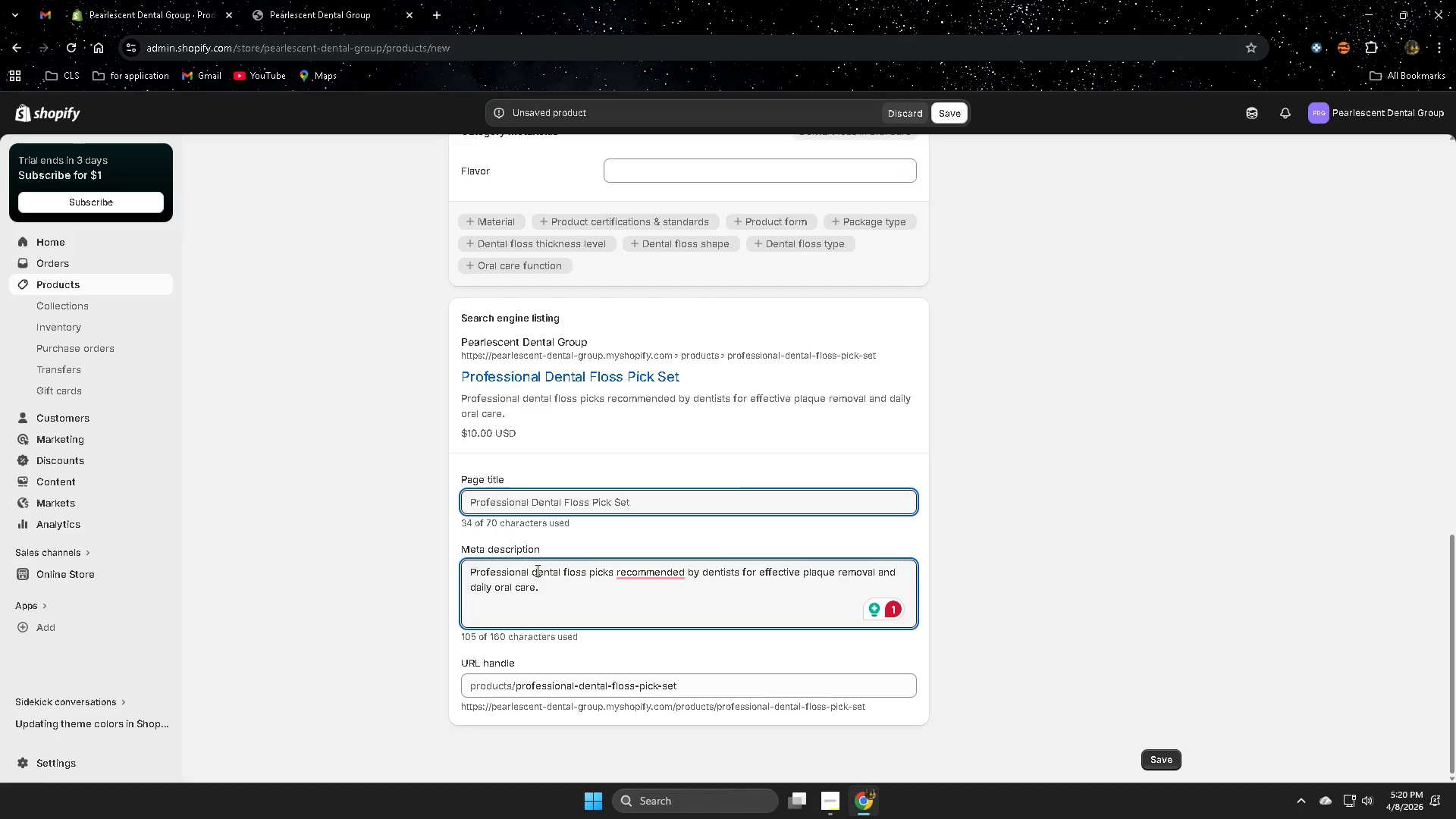 
wait(8.58)
 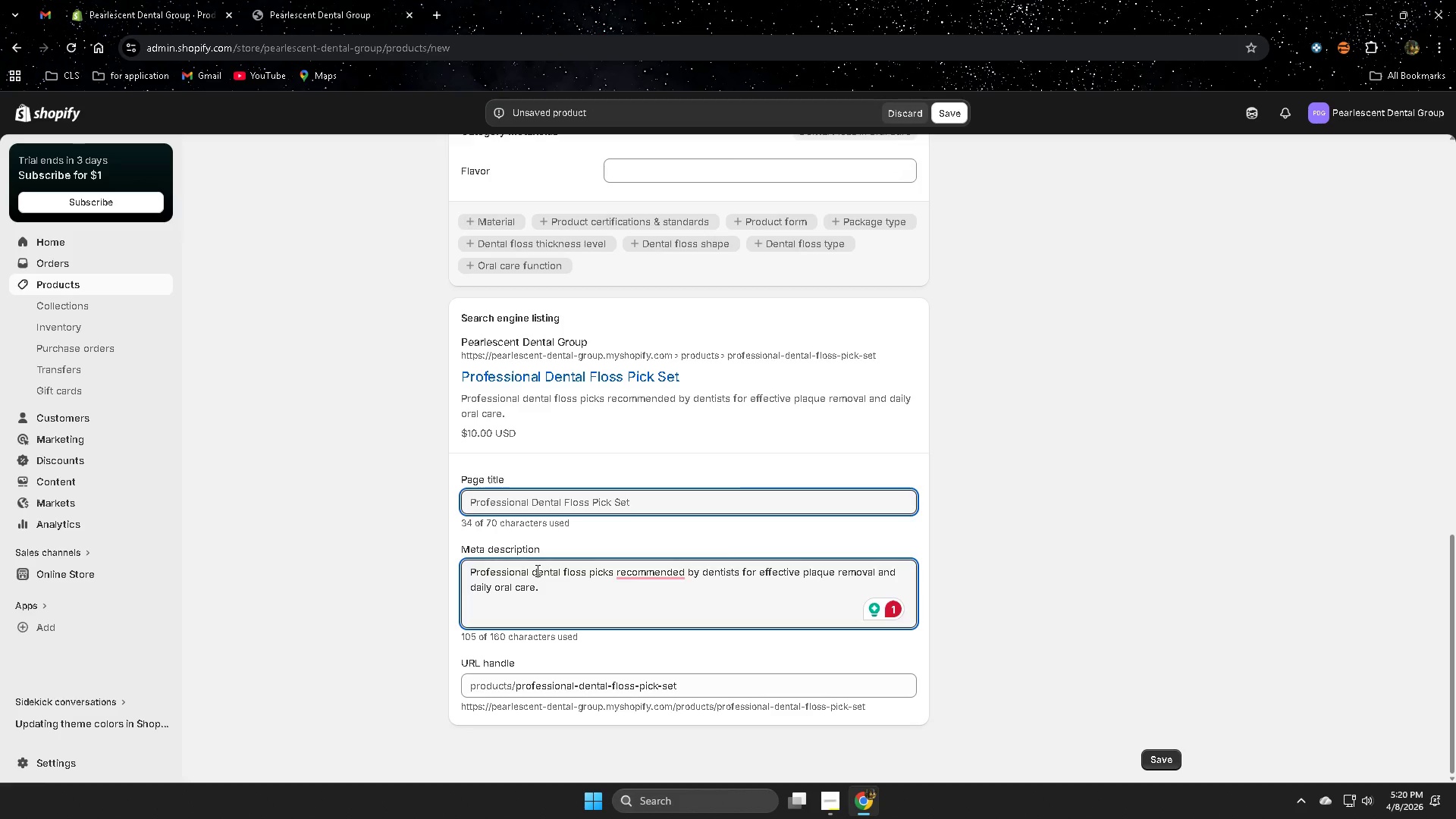 
left_click([642, 576])
 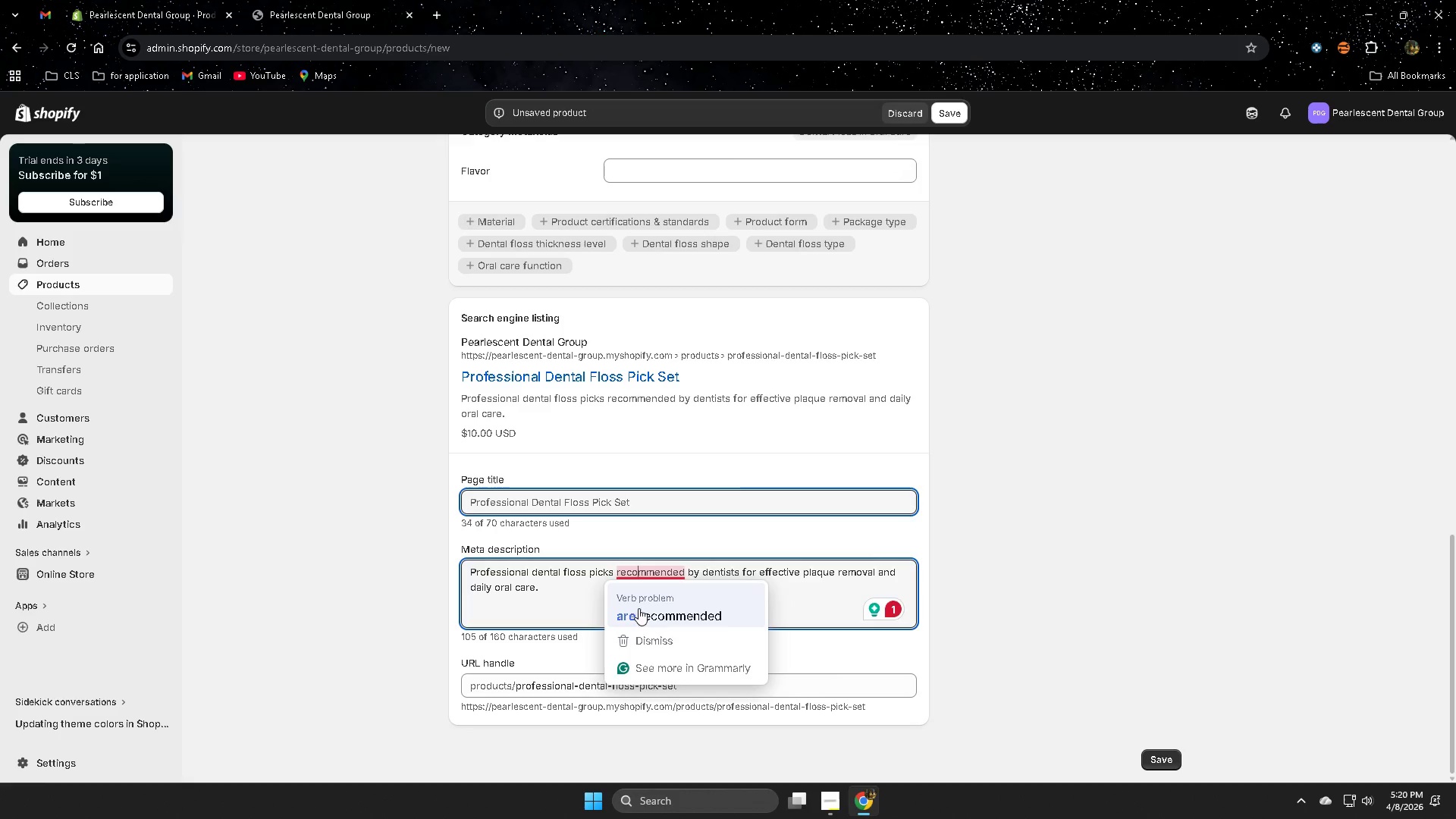 
left_click([639, 612])
 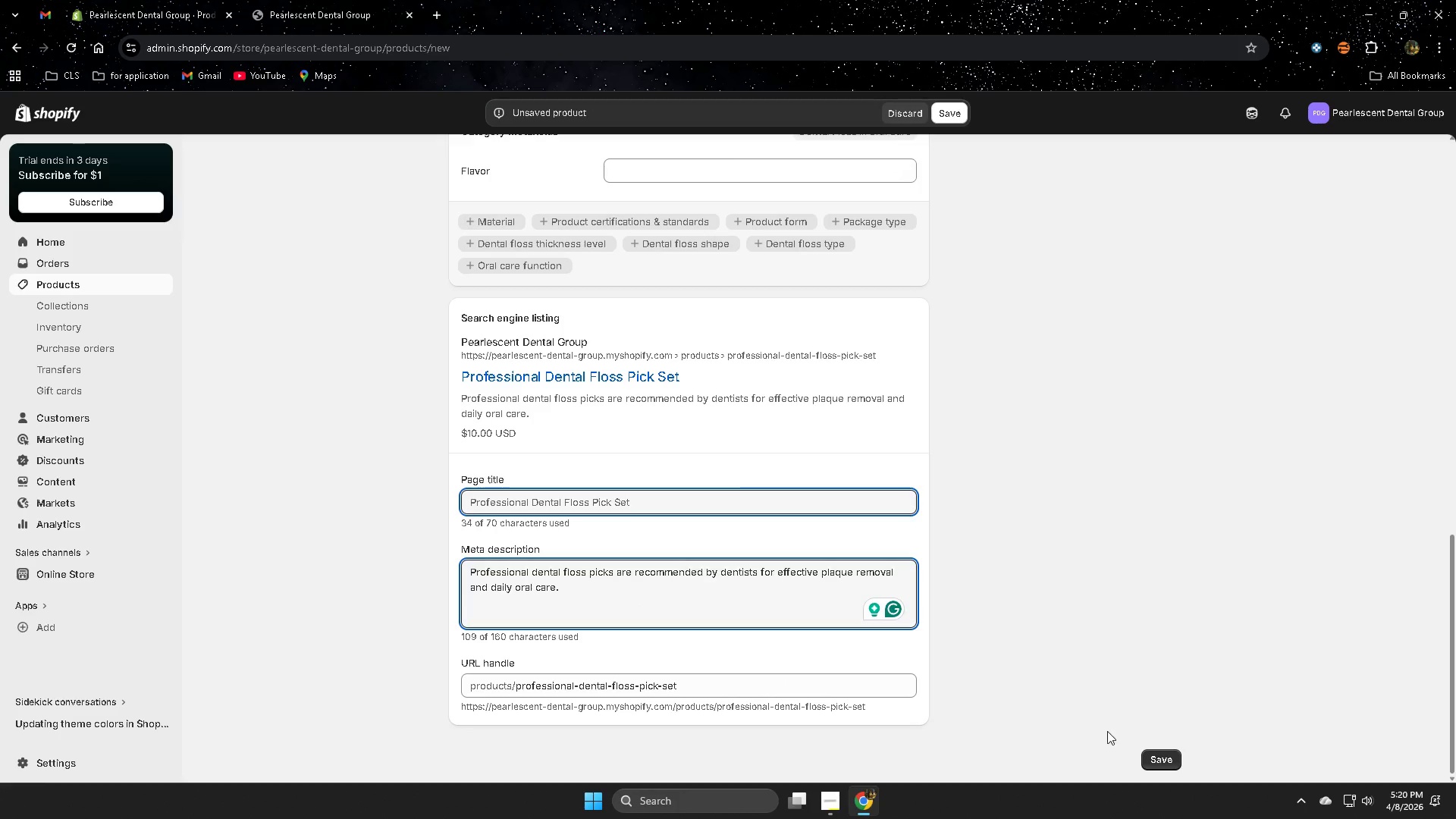 
left_click([1163, 753])
 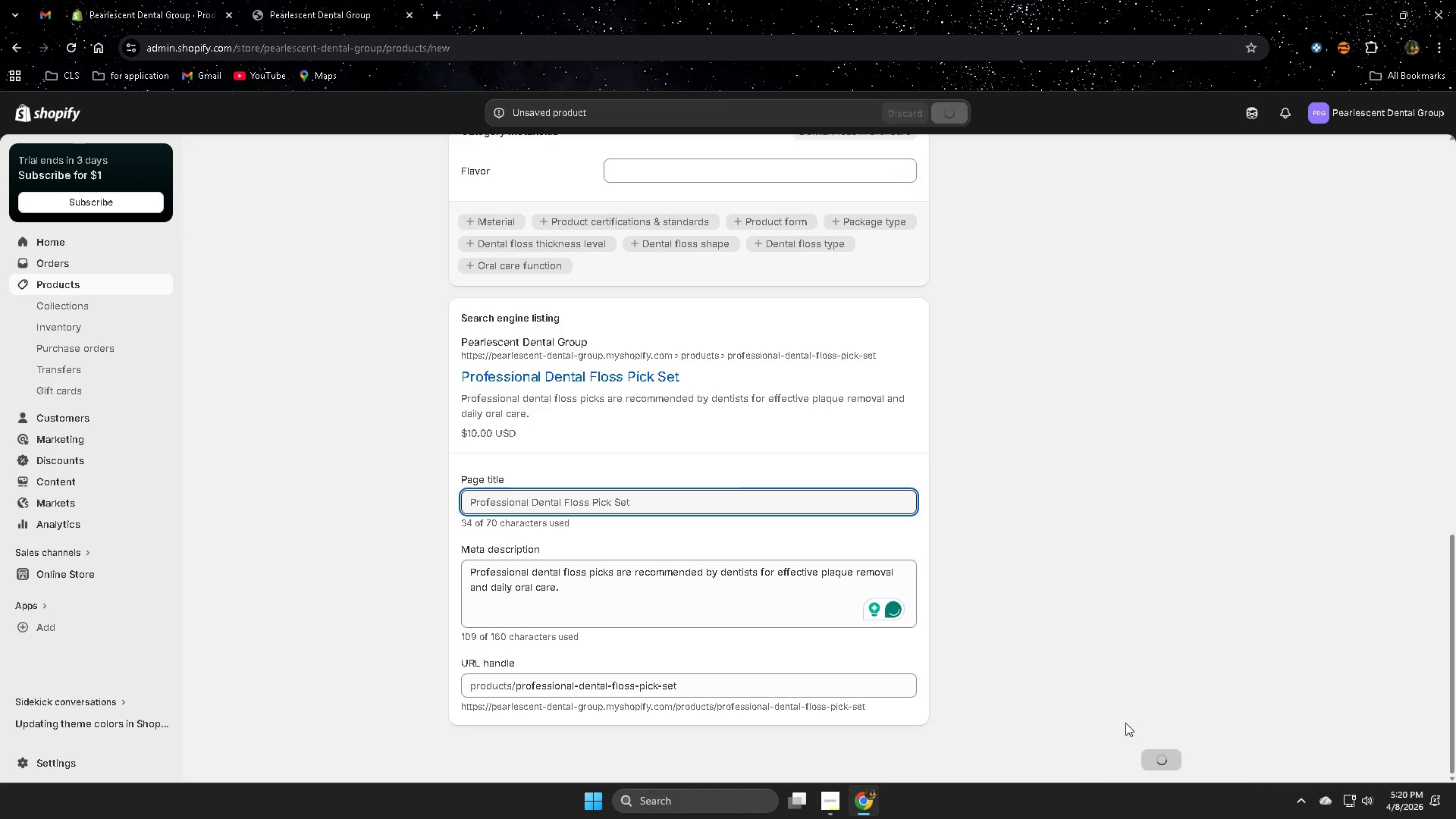 
mouse_move([1103, 734])
 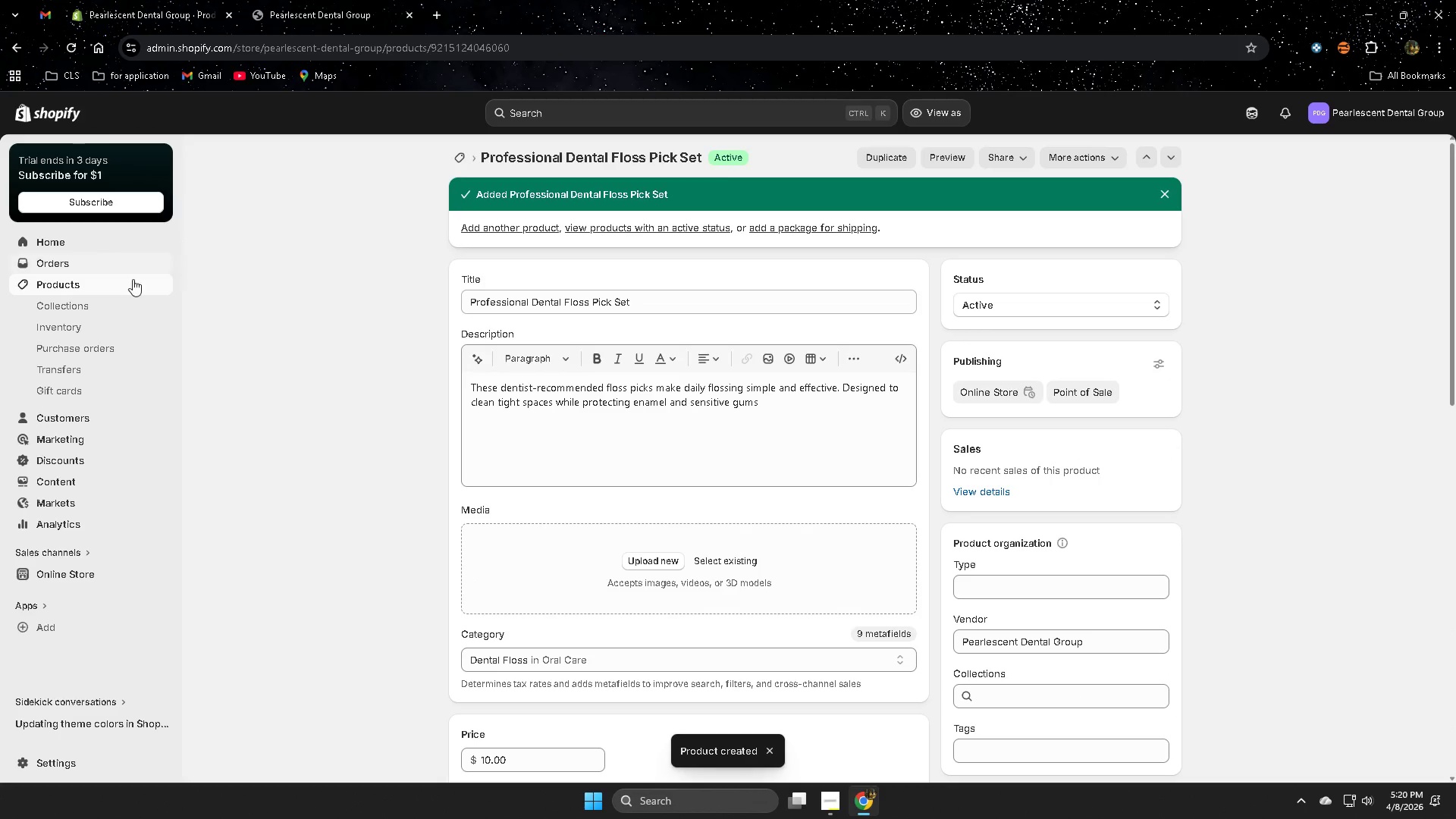 
left_click([108, 285])
 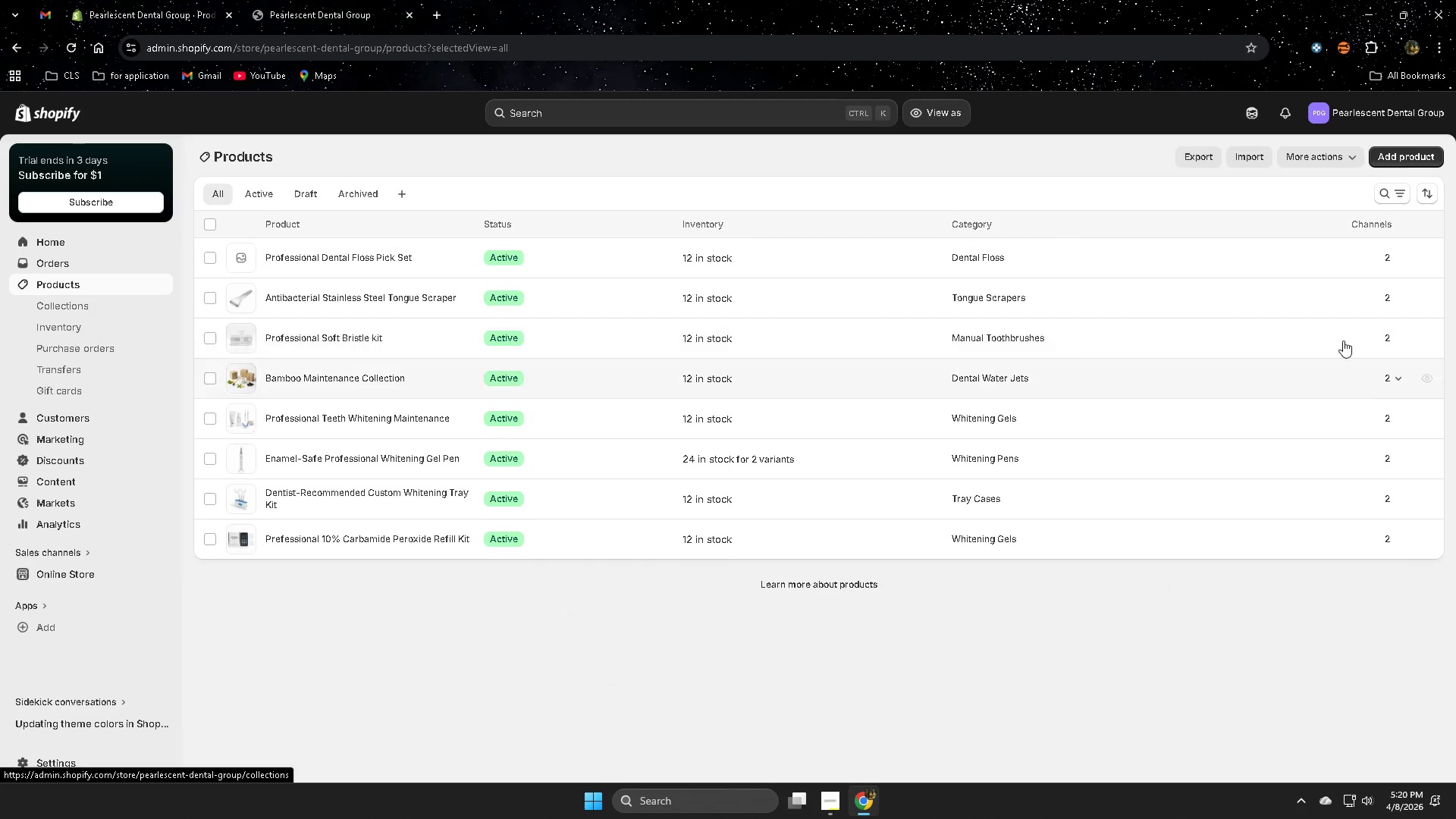 
left_click([1400, 157])
 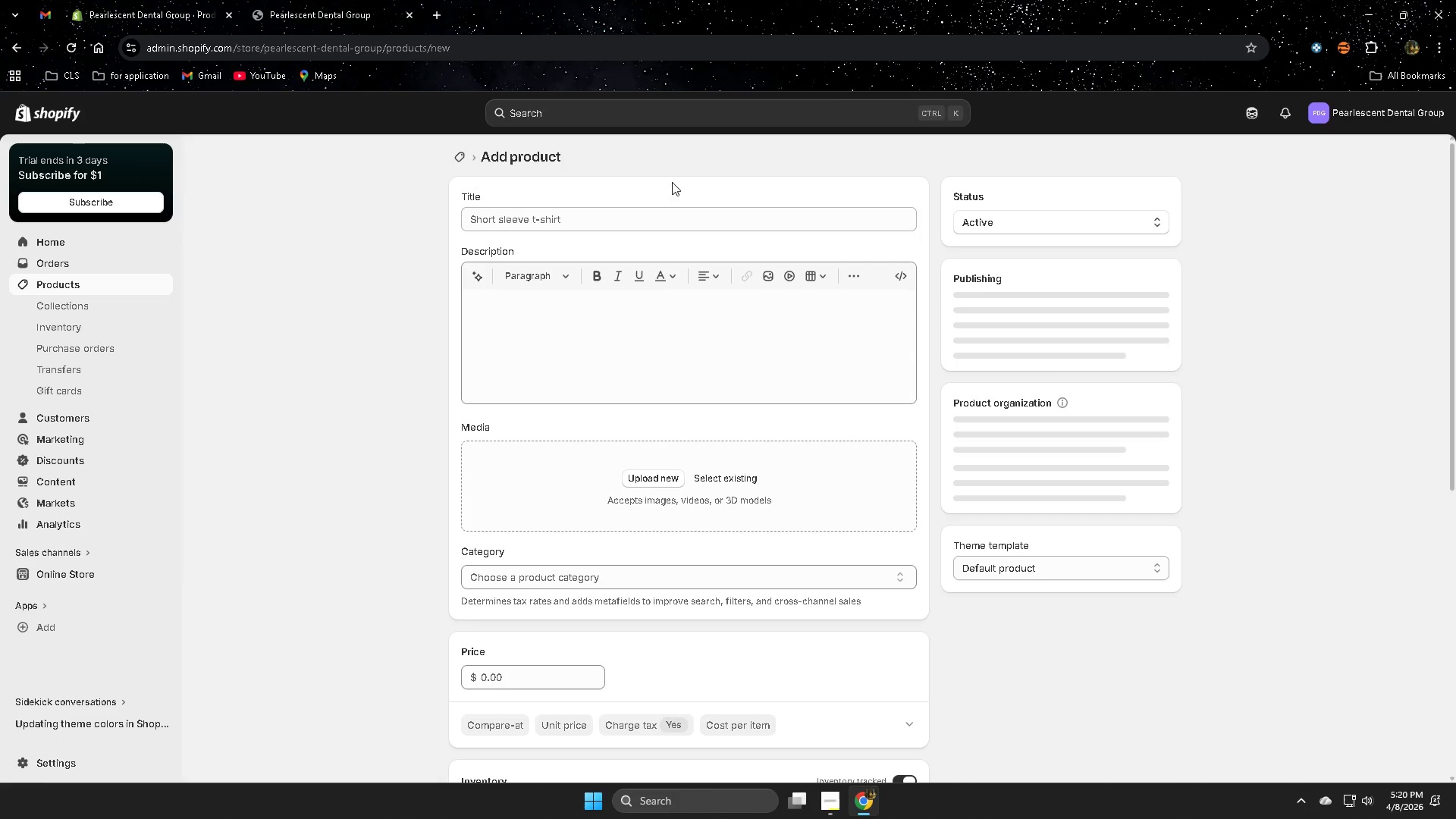 
left_click([543, 212])
 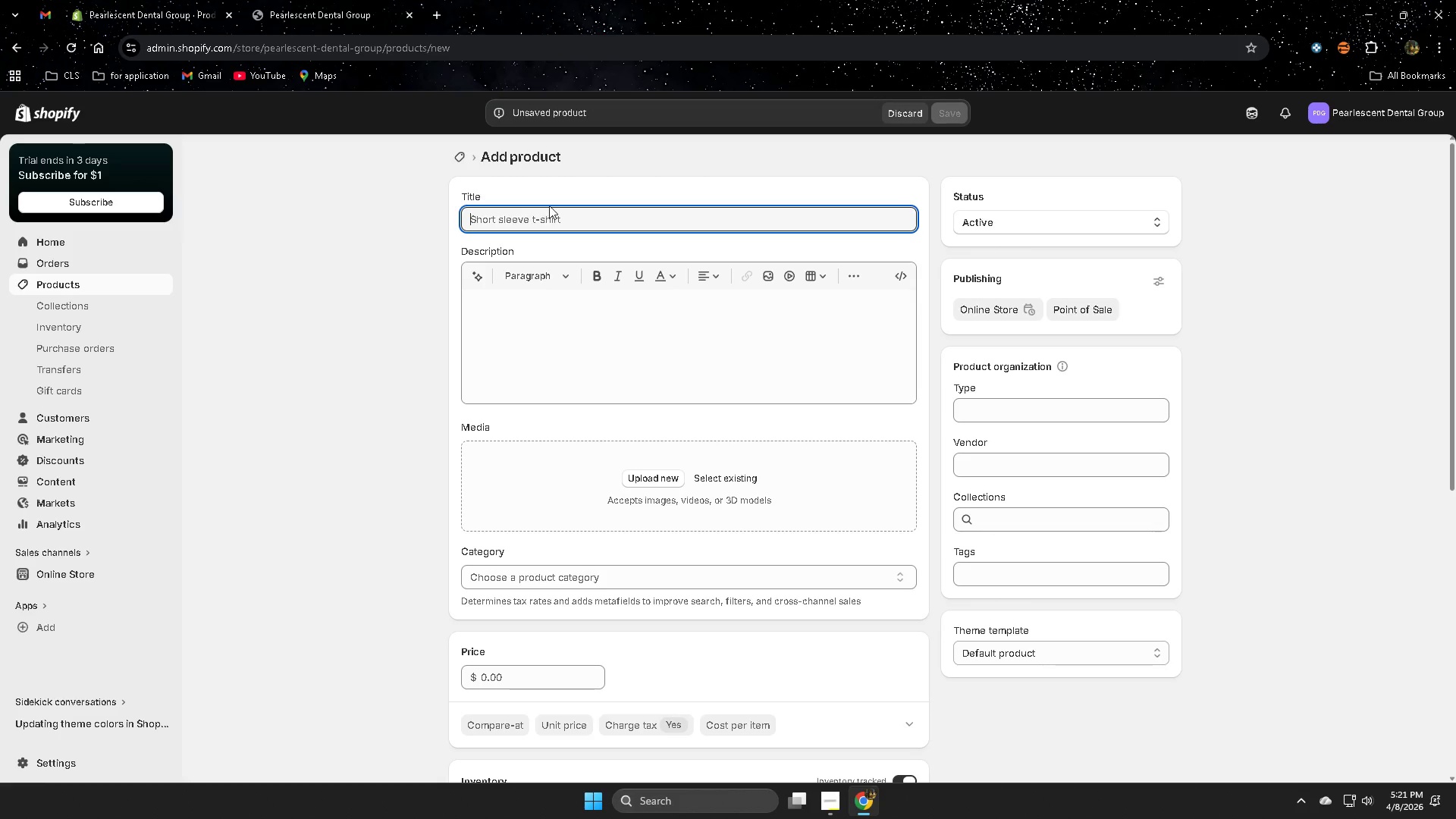 
type(Post-Orthodontic Soothibn)
key(Backspace)
type(g Wax Pack)
 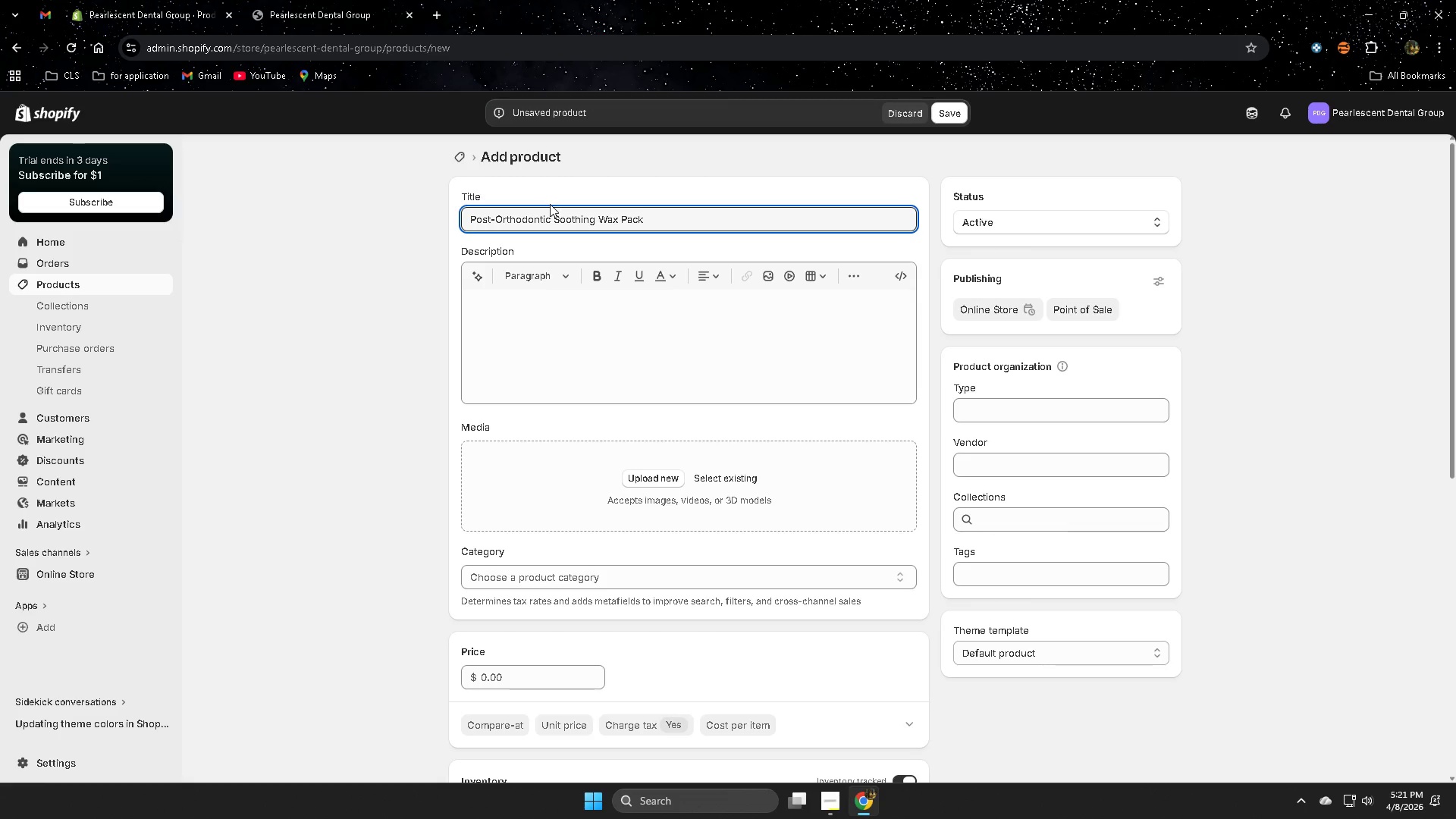 
left_click([535, 319])
 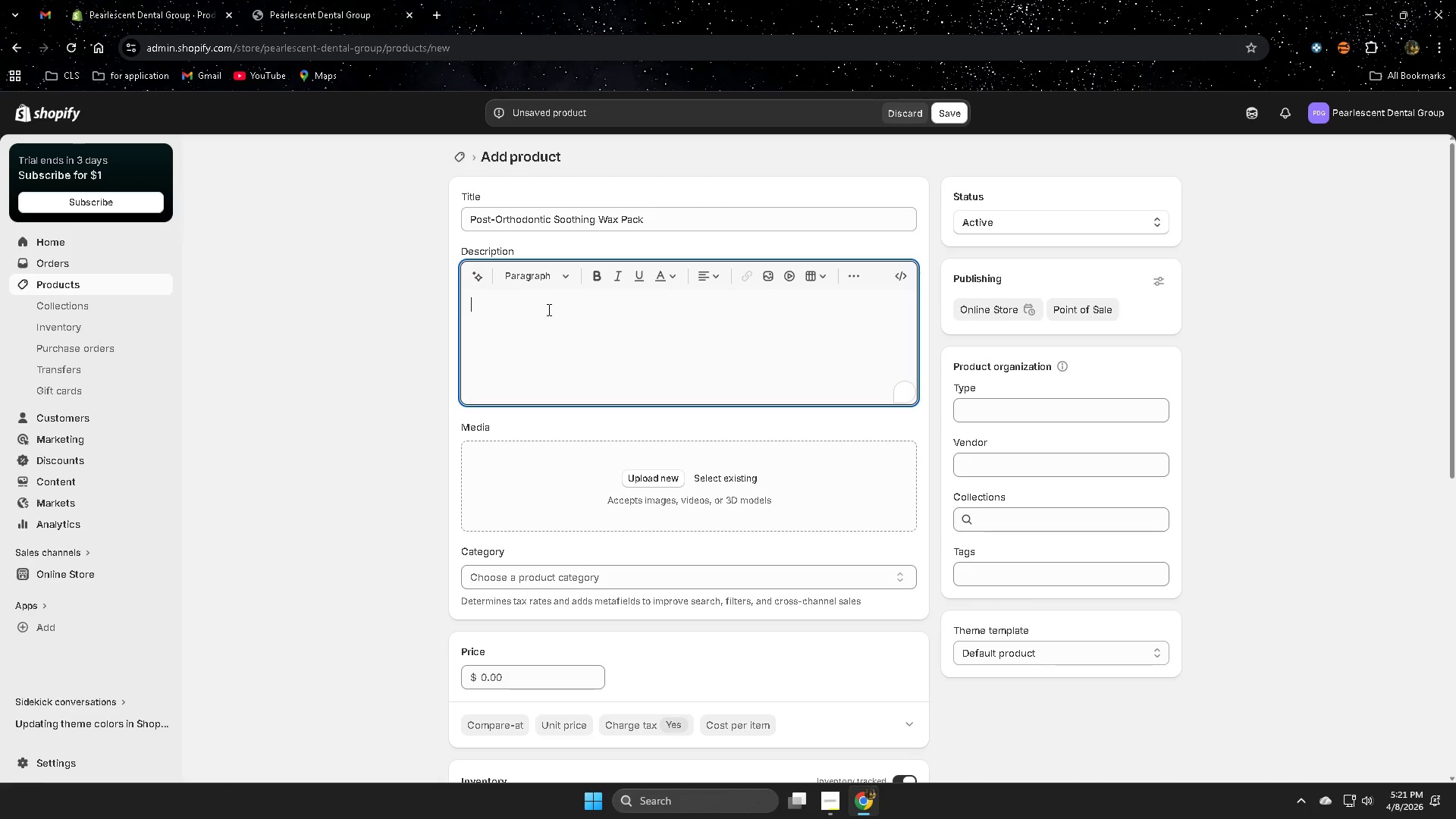 
type(Relieve irrat)
key(Backspace)
key(Backspace)
type(itation)
 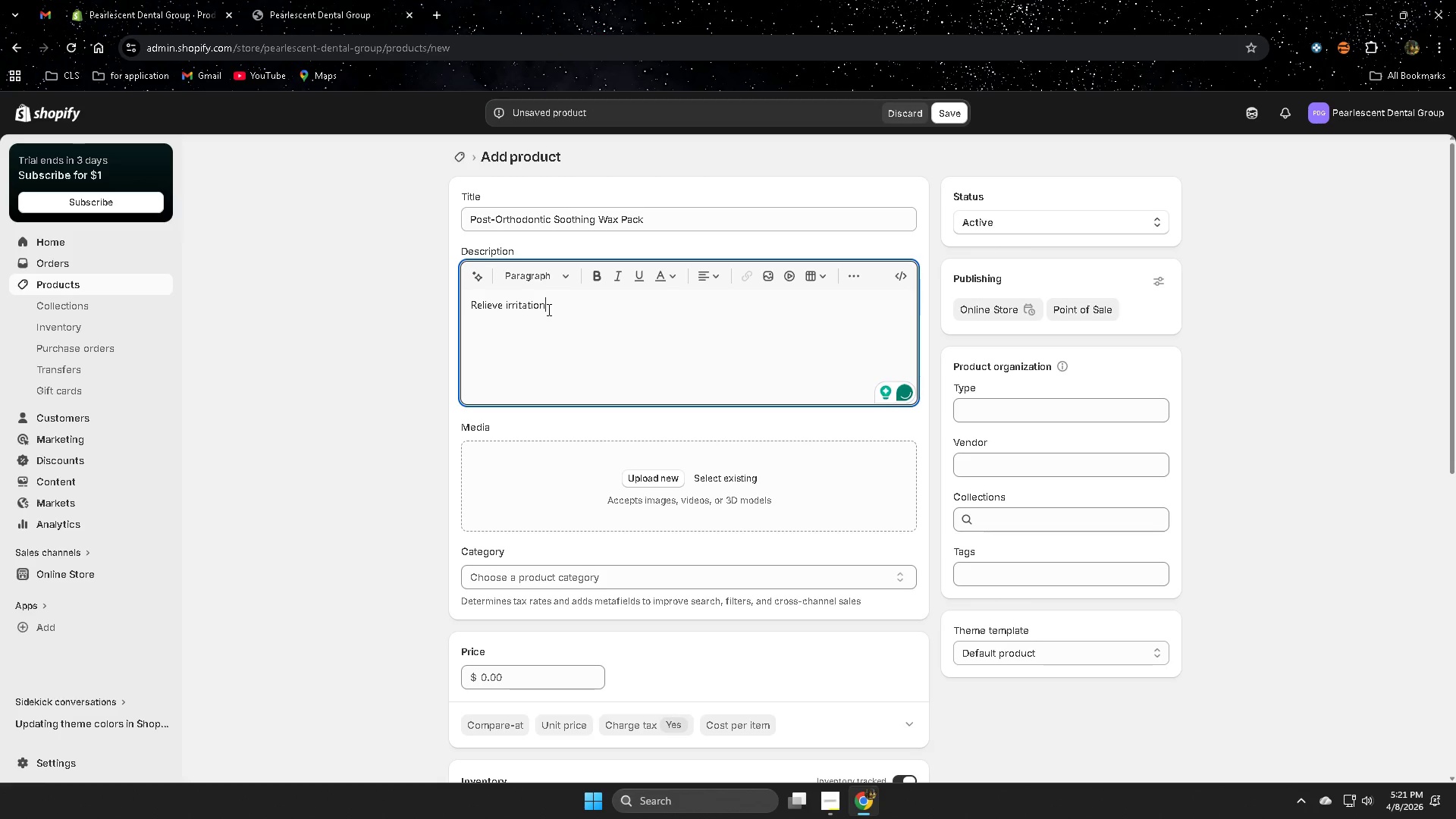 
type(ok)
key(Backspace)
 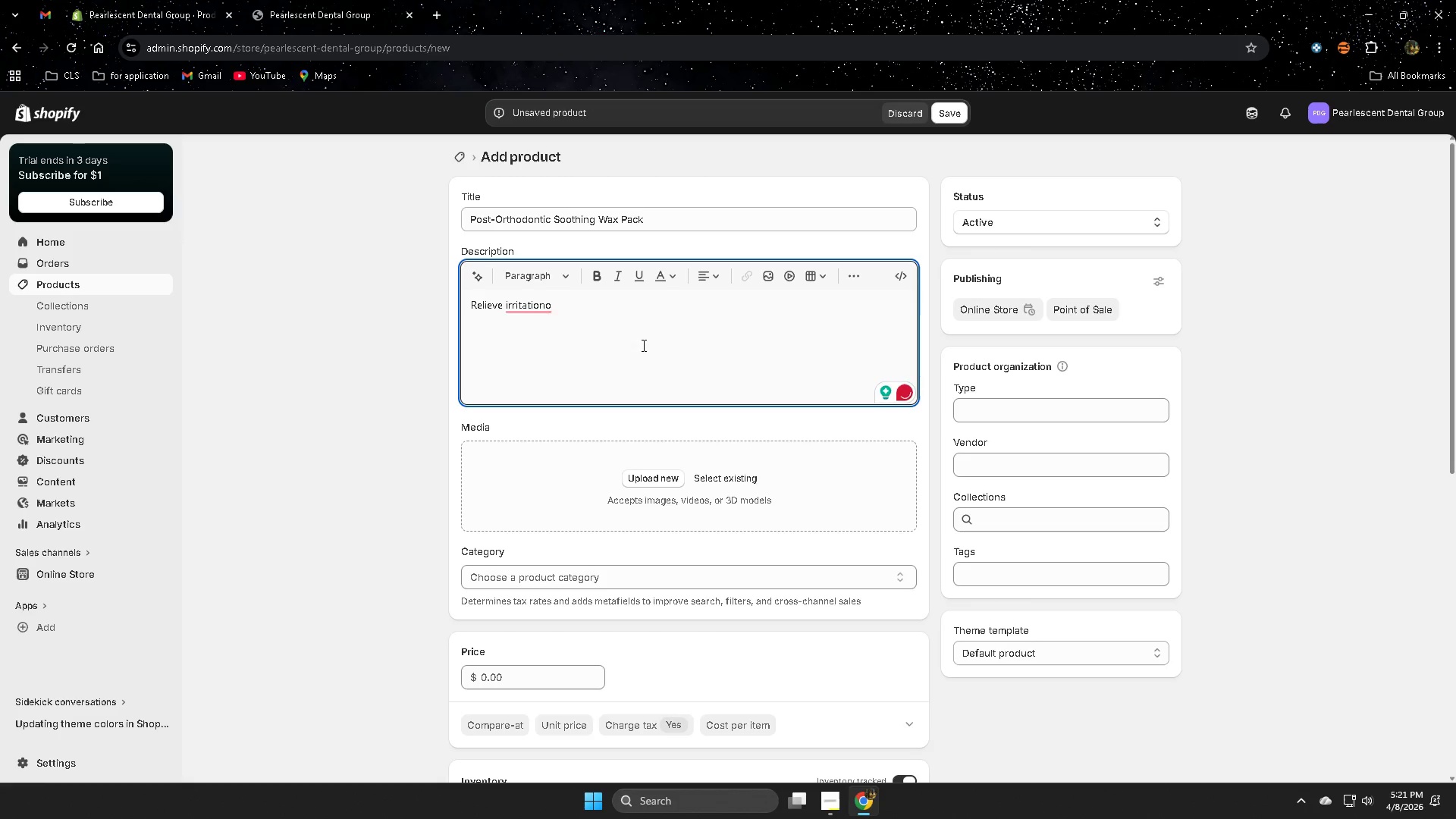 
key(Backspace)
type( after orthodontic treatments with this dentist-recommended soothing wax pack. The gentle formulapro)
key(Backspace)
key(Backspace)
key(Backspace)
type( protects gums)
 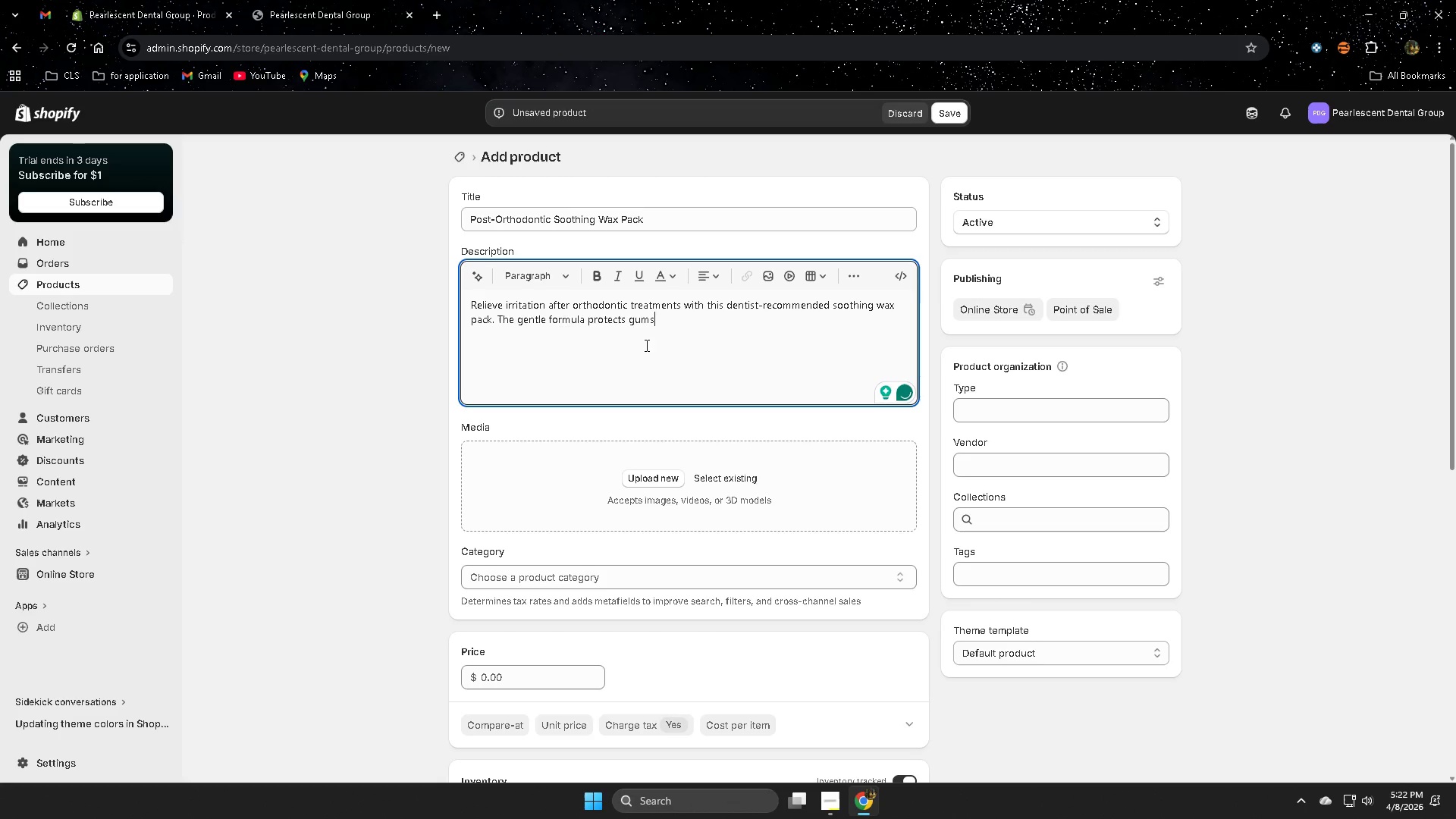 
type( and braces for comfotable healing.)
 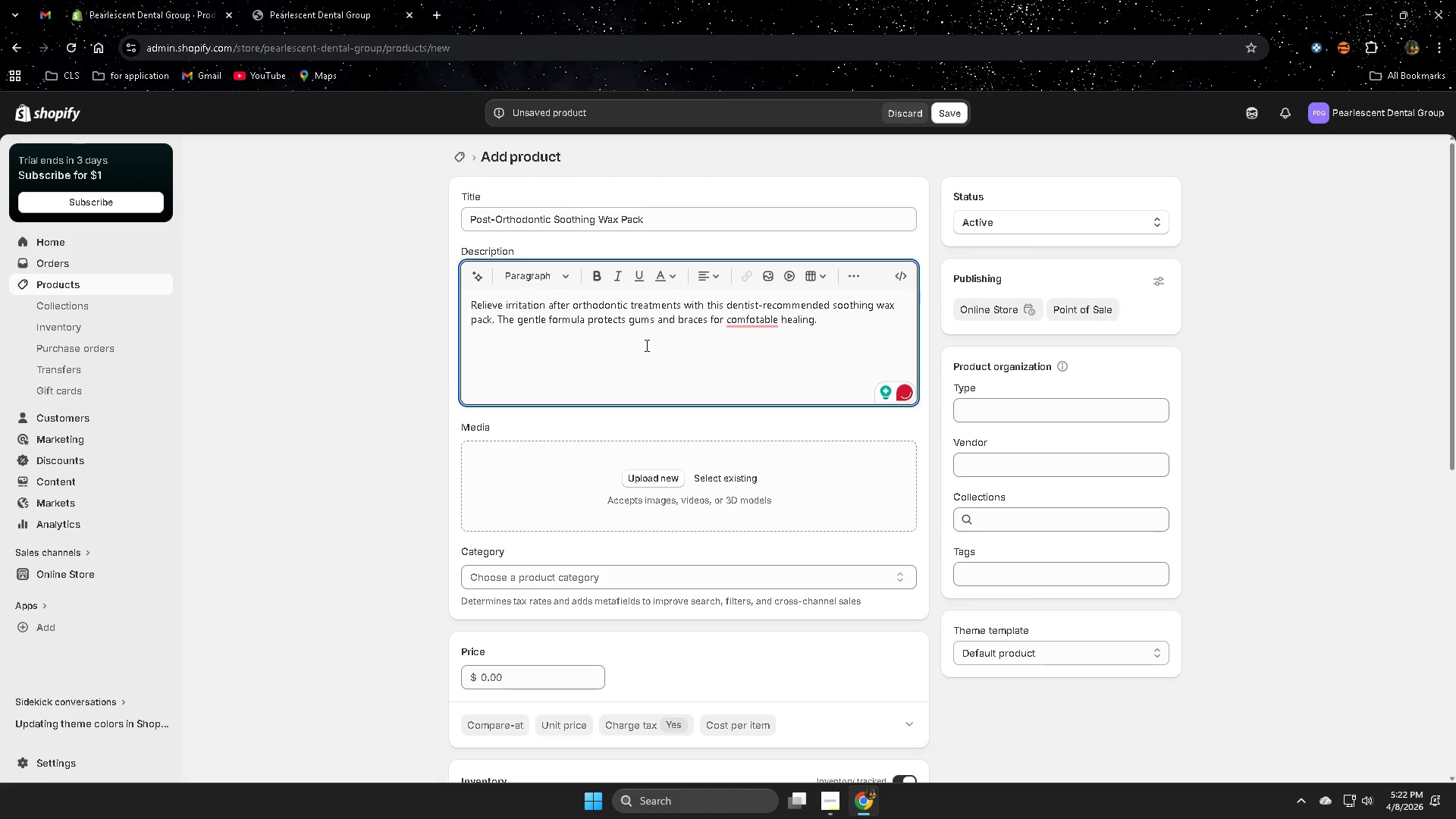 
scroll: coordinate [634, 349], scroll_direction: down, amount: 4.0
 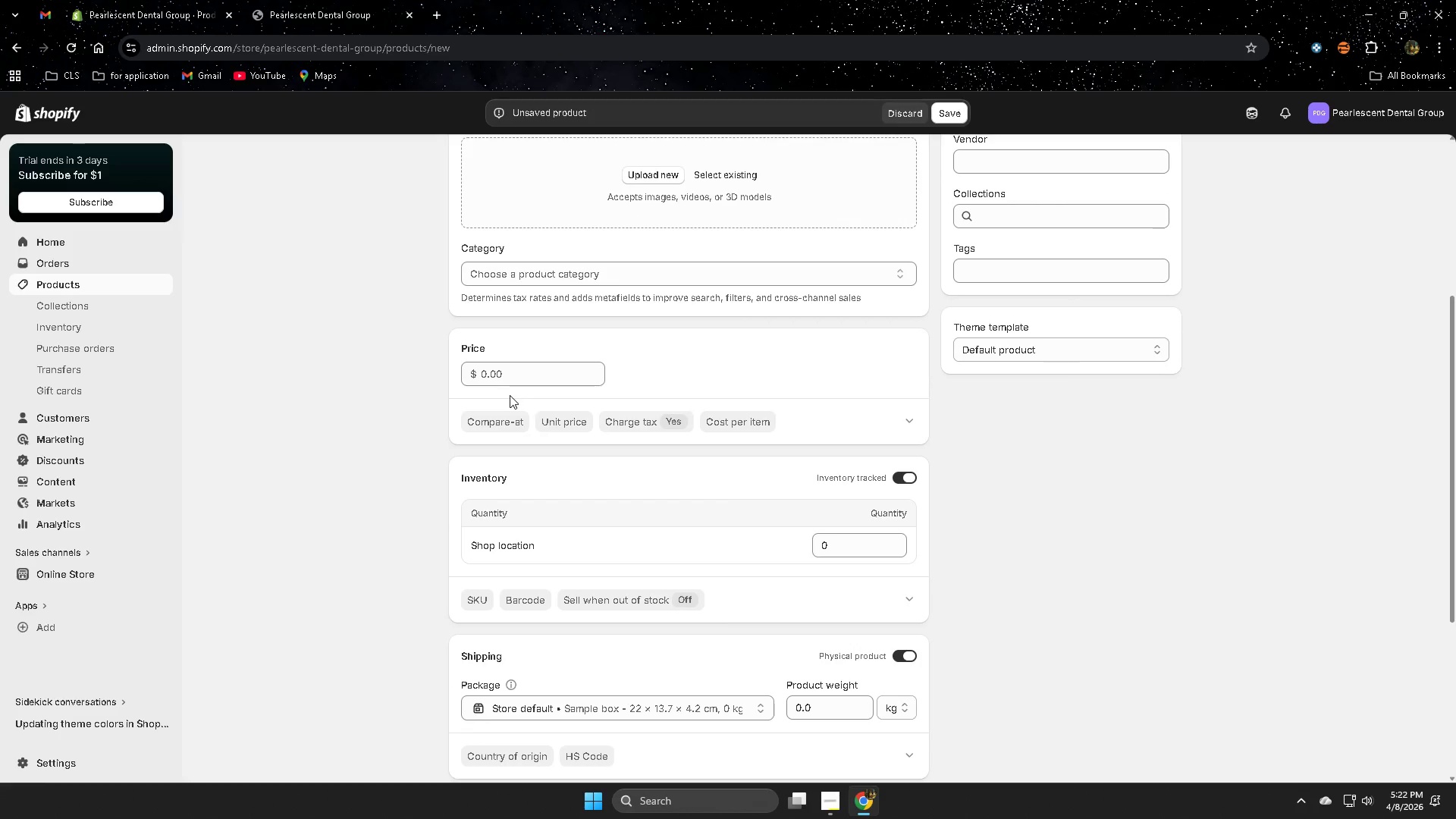 
left_click([509, 377])
 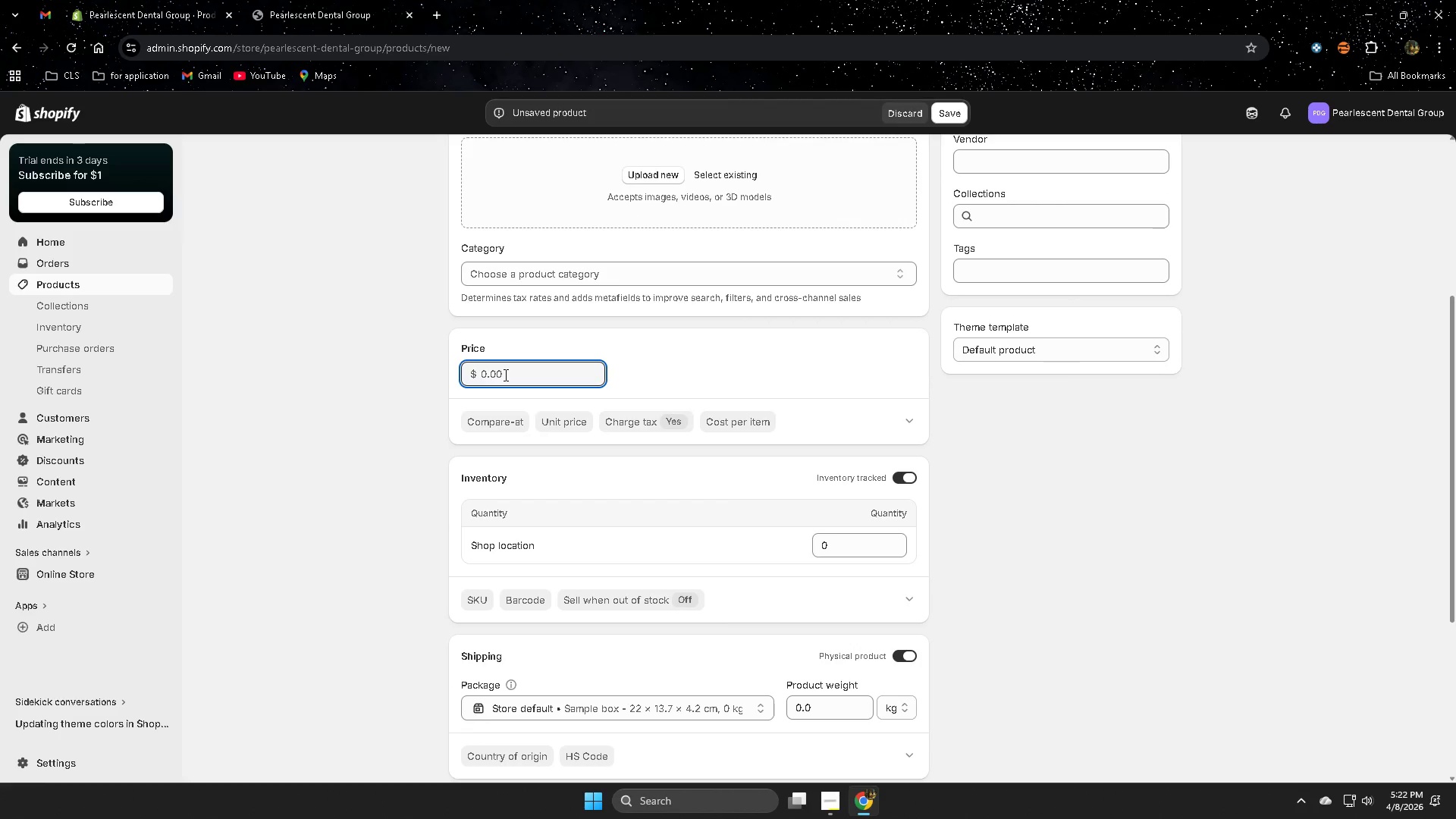 
key(Numpad9)
 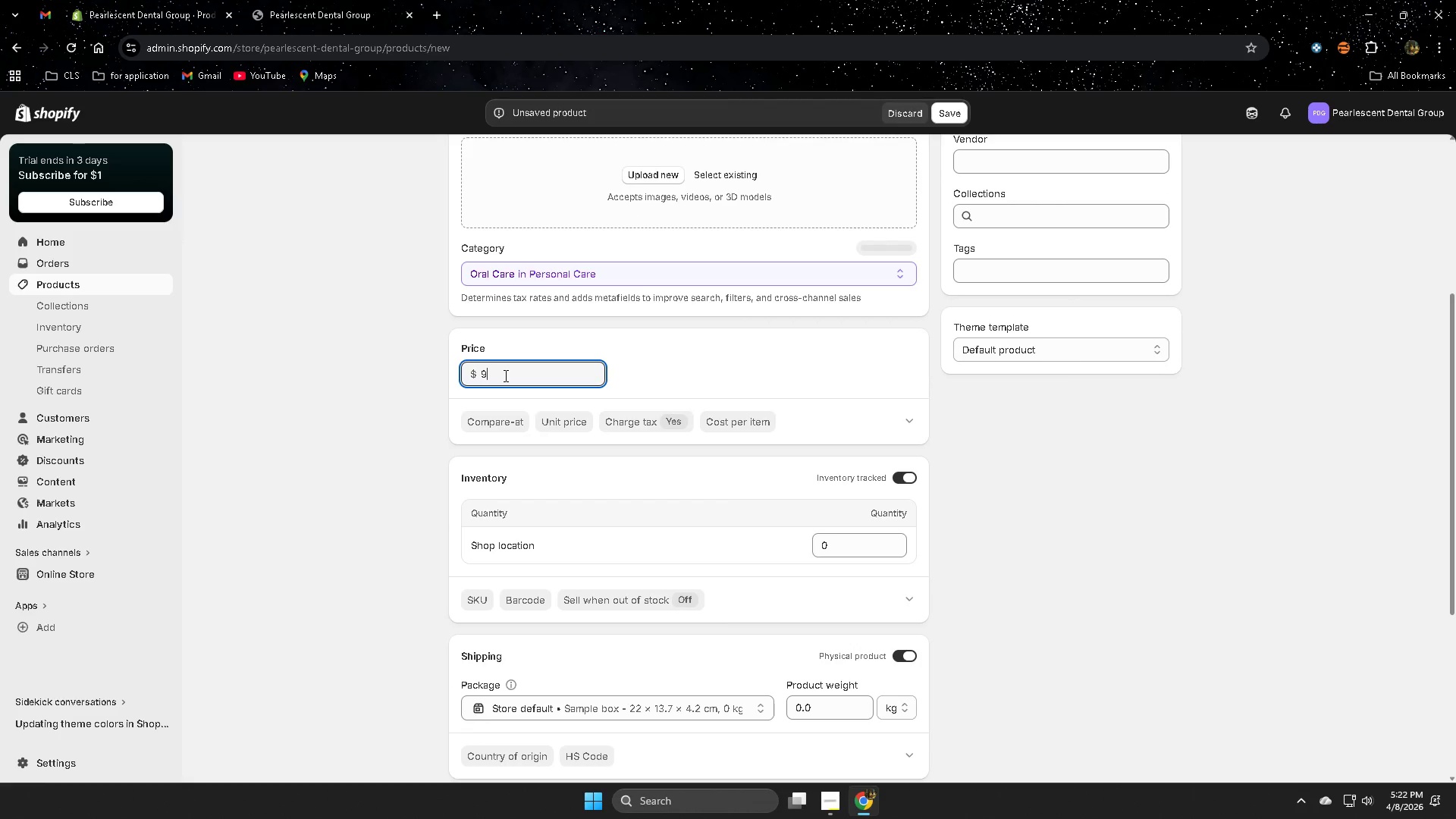 
scroll: coordinate [733, 463], scroll_direction: down, amount: 2.0
 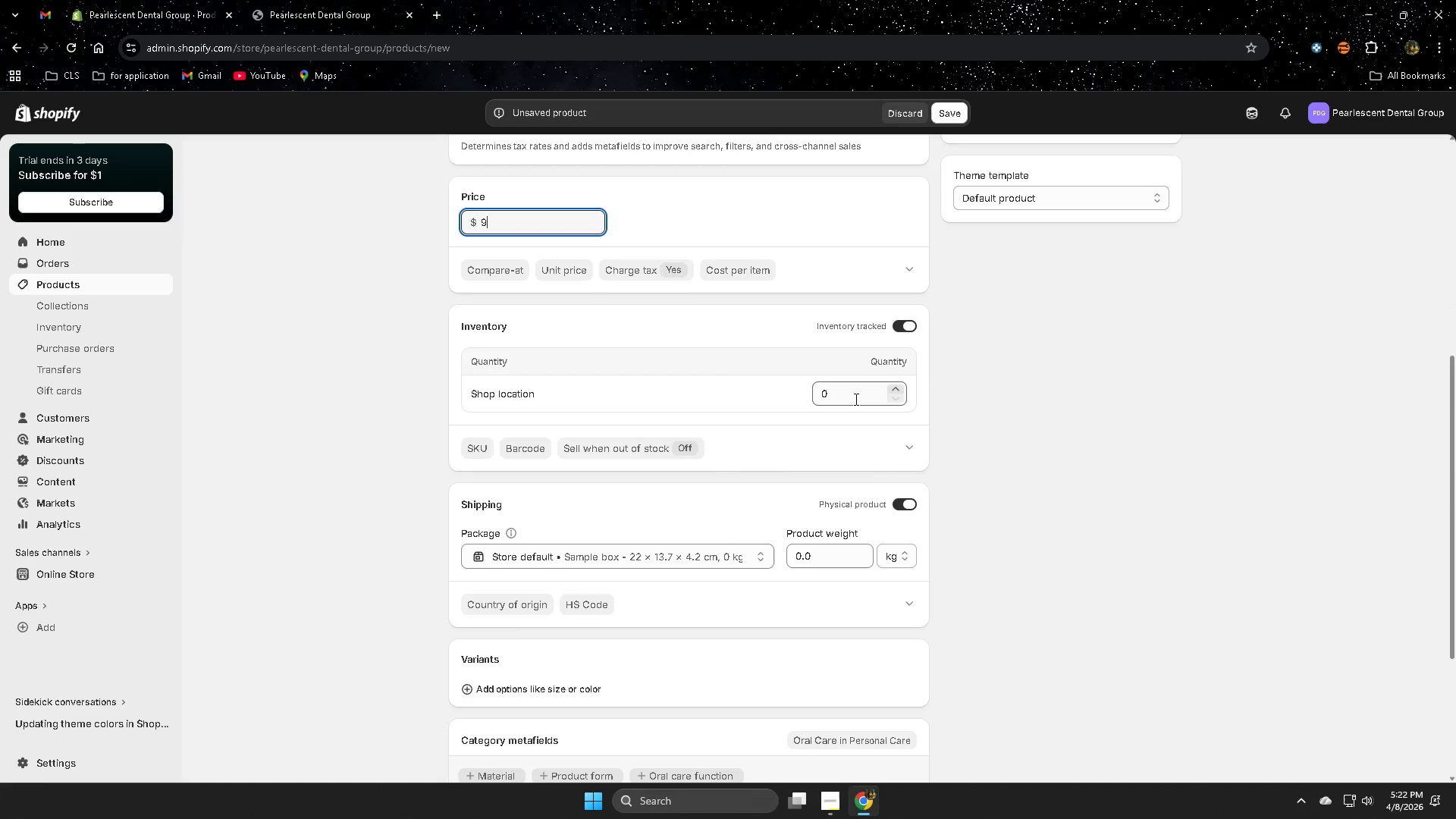 
left_click([855, 394])
 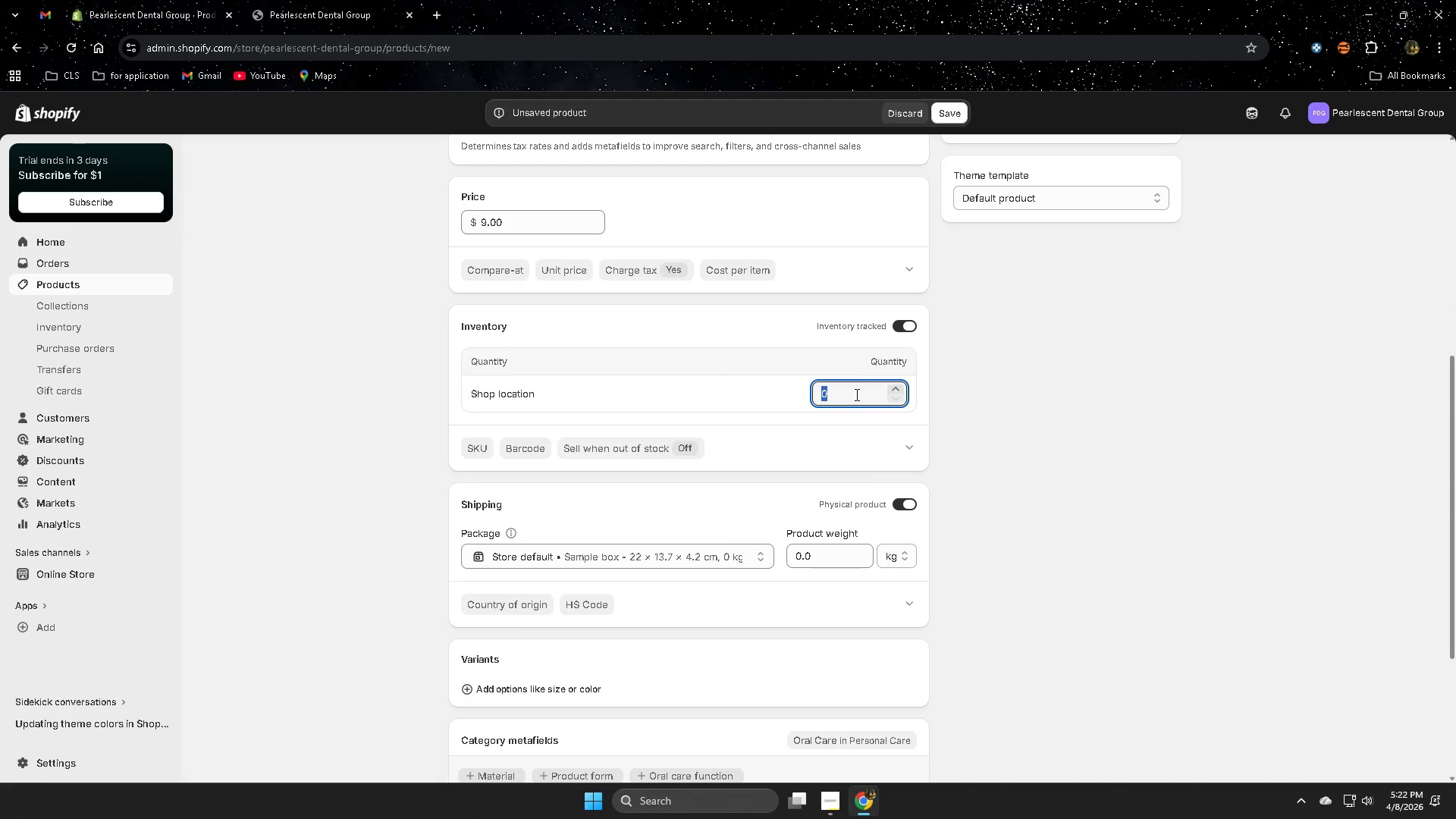 
key(Numpad1)
 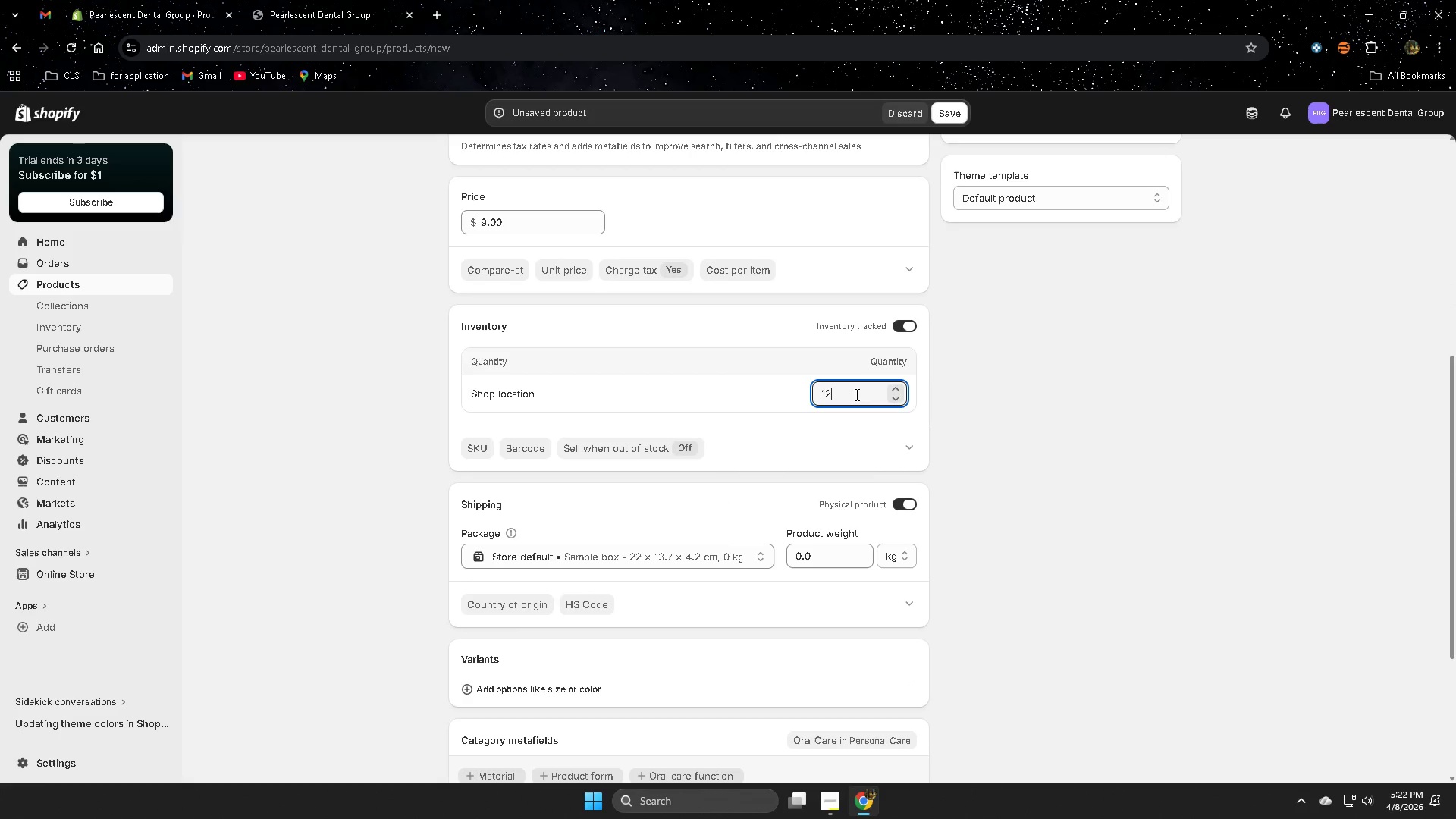 
key(Numpad2)
 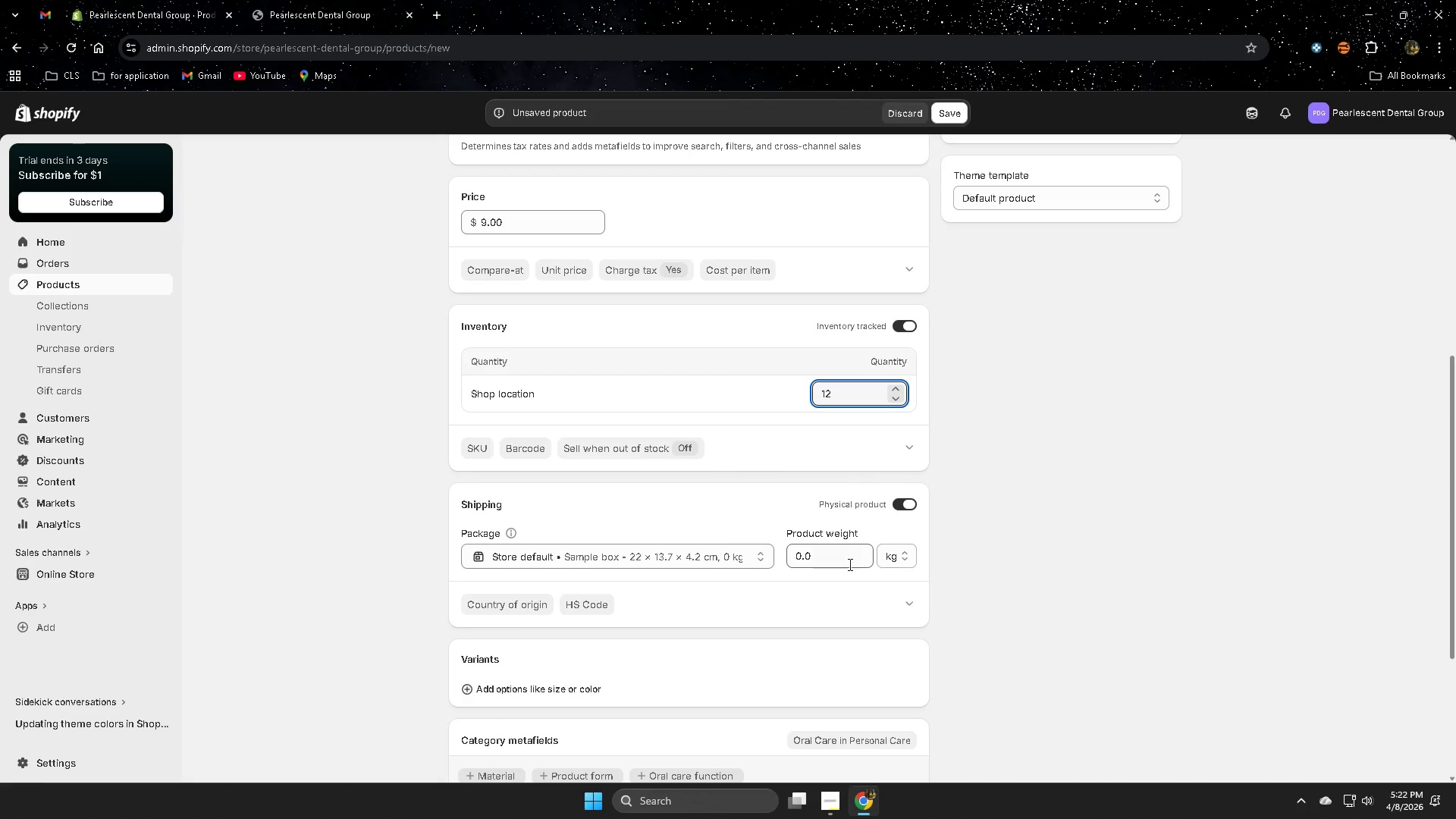 
left_click([824, 554])
 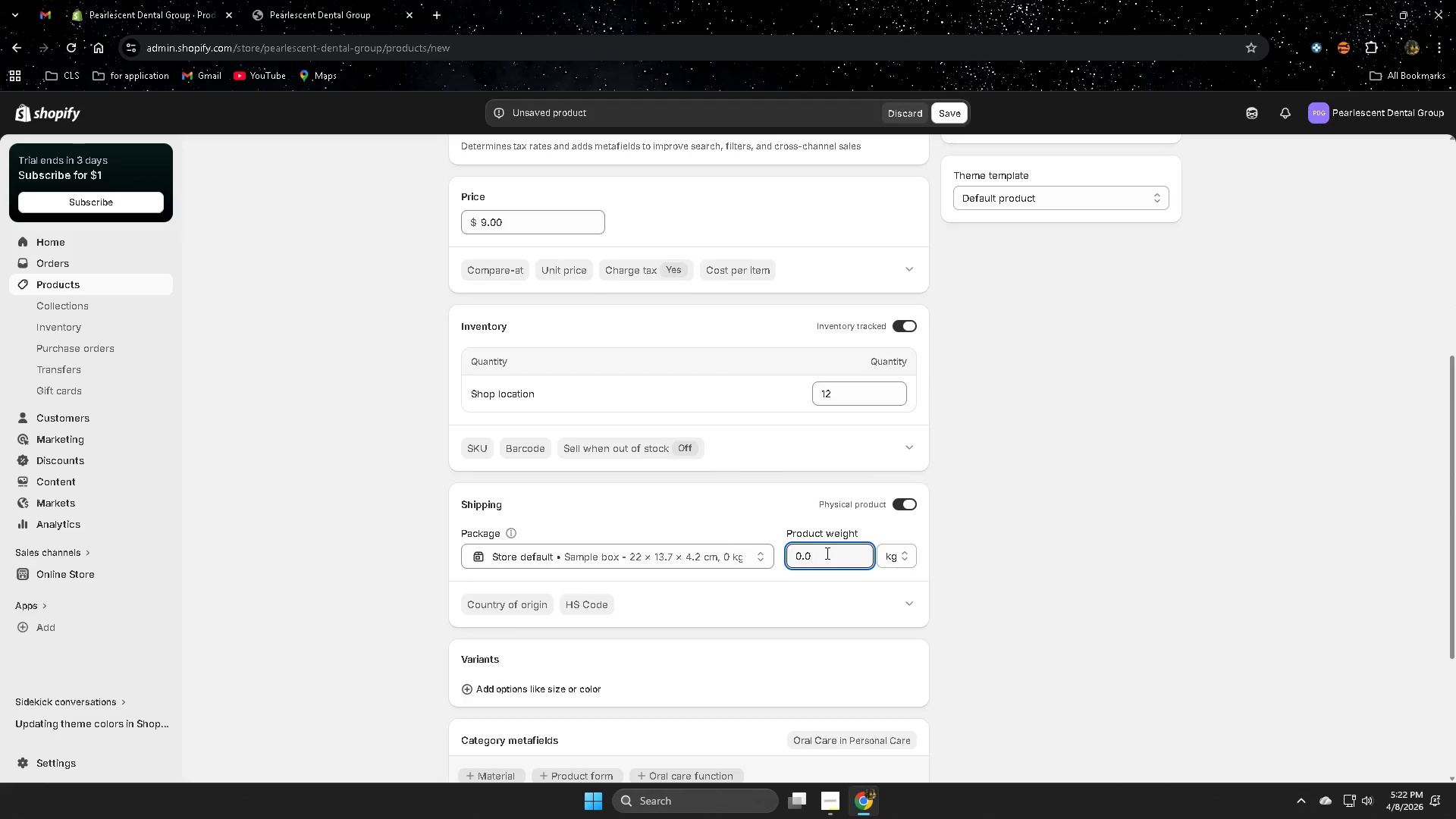 
key(Numpad8)
 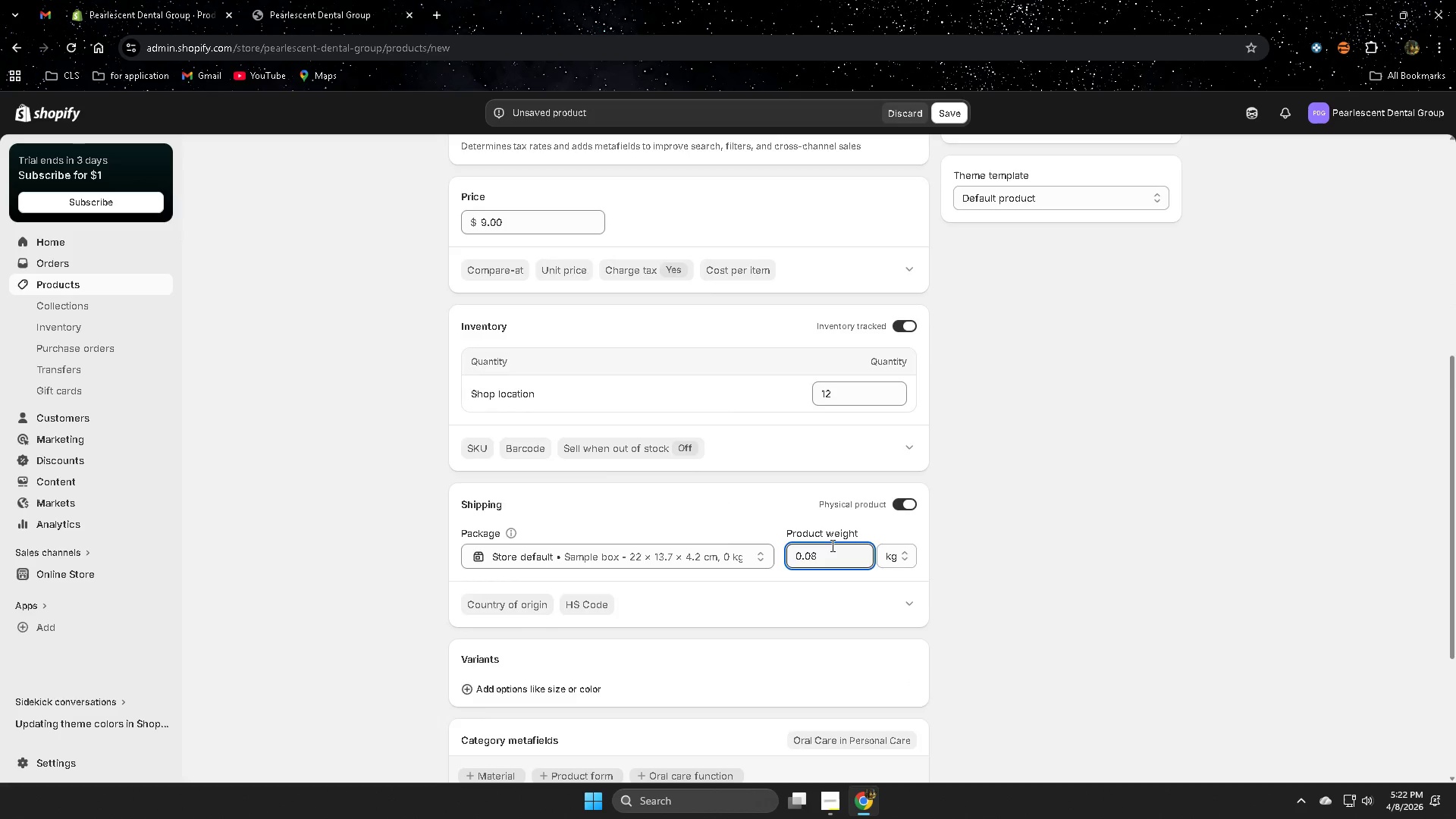 
scroll: coordinate [832, 545], scroll_direction: down, amount: 4.0
 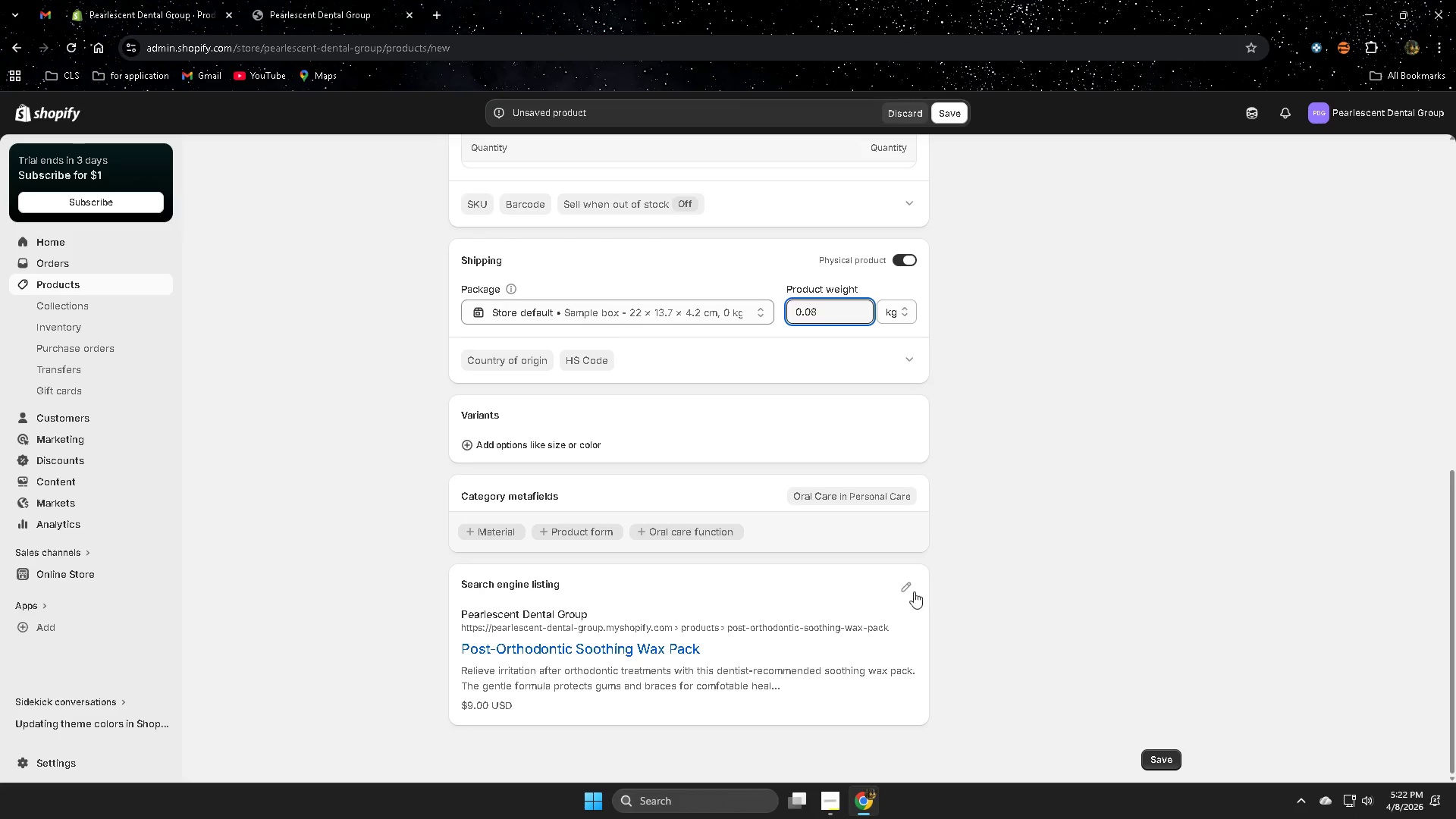 
left_click([905, 588])
 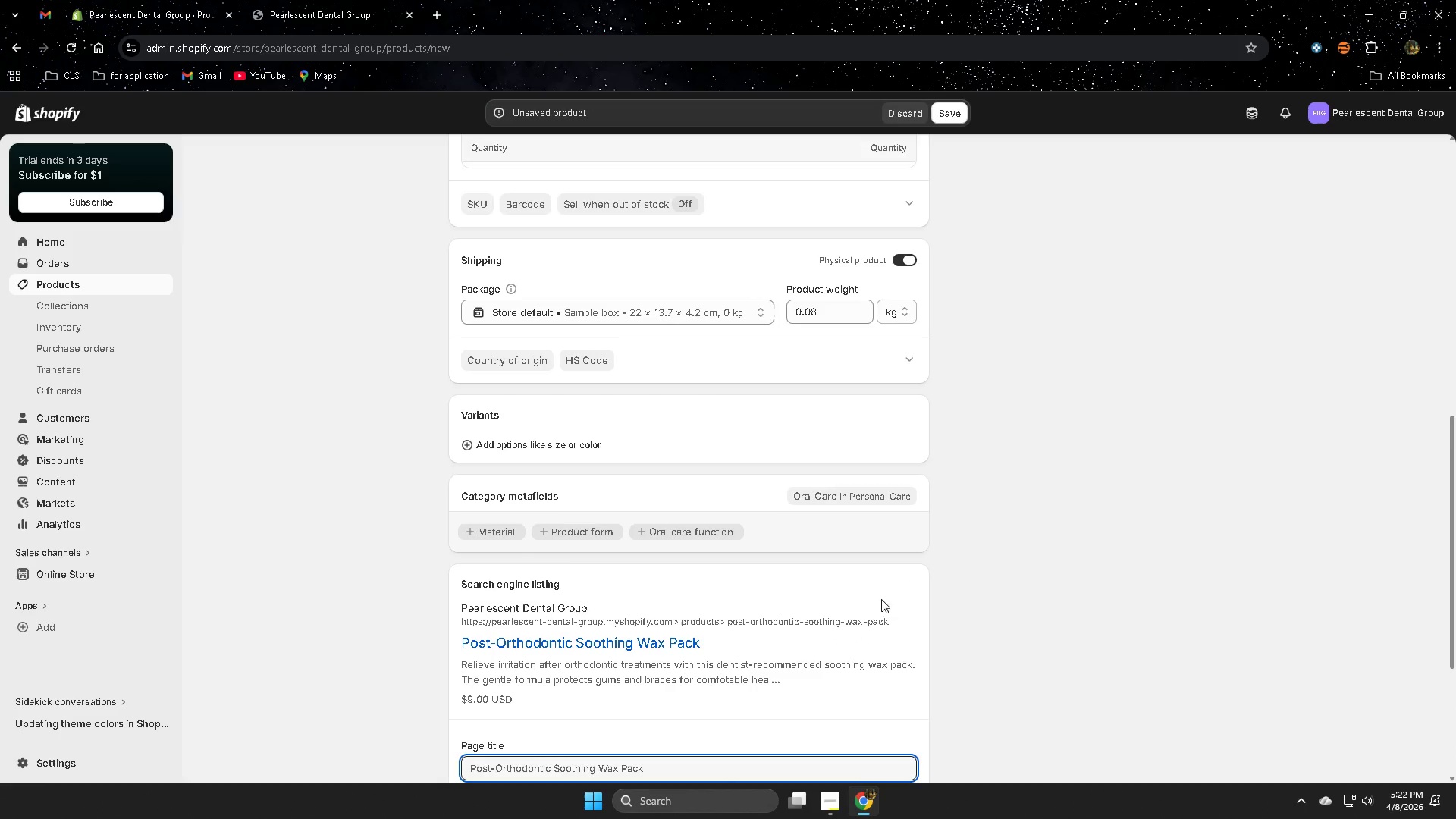 
scroll: coordinate [869, 604], scroll_direction: down, amount: 3.0
 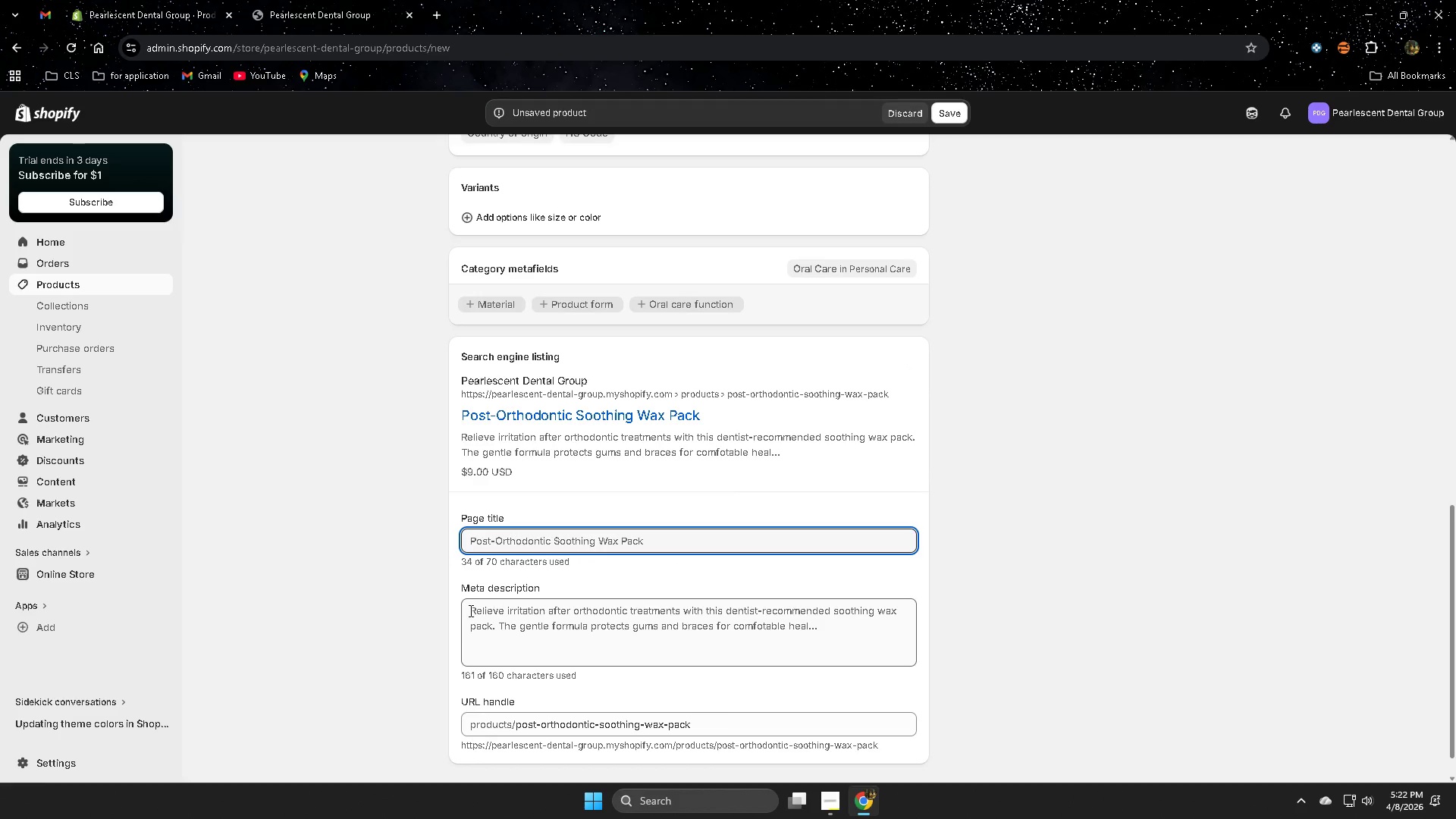 
left_click([469, 610])
 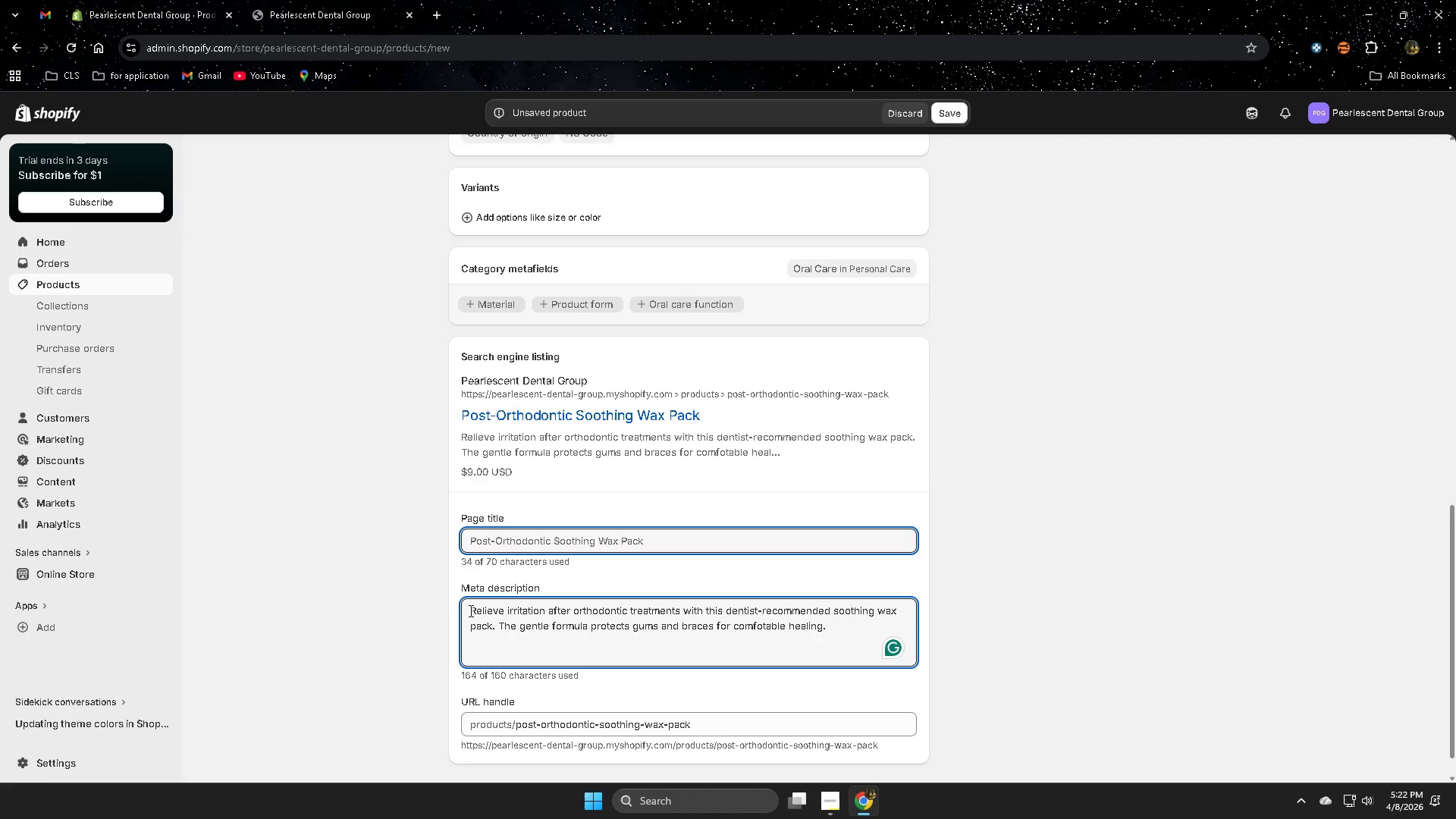 
key(Control+A)
 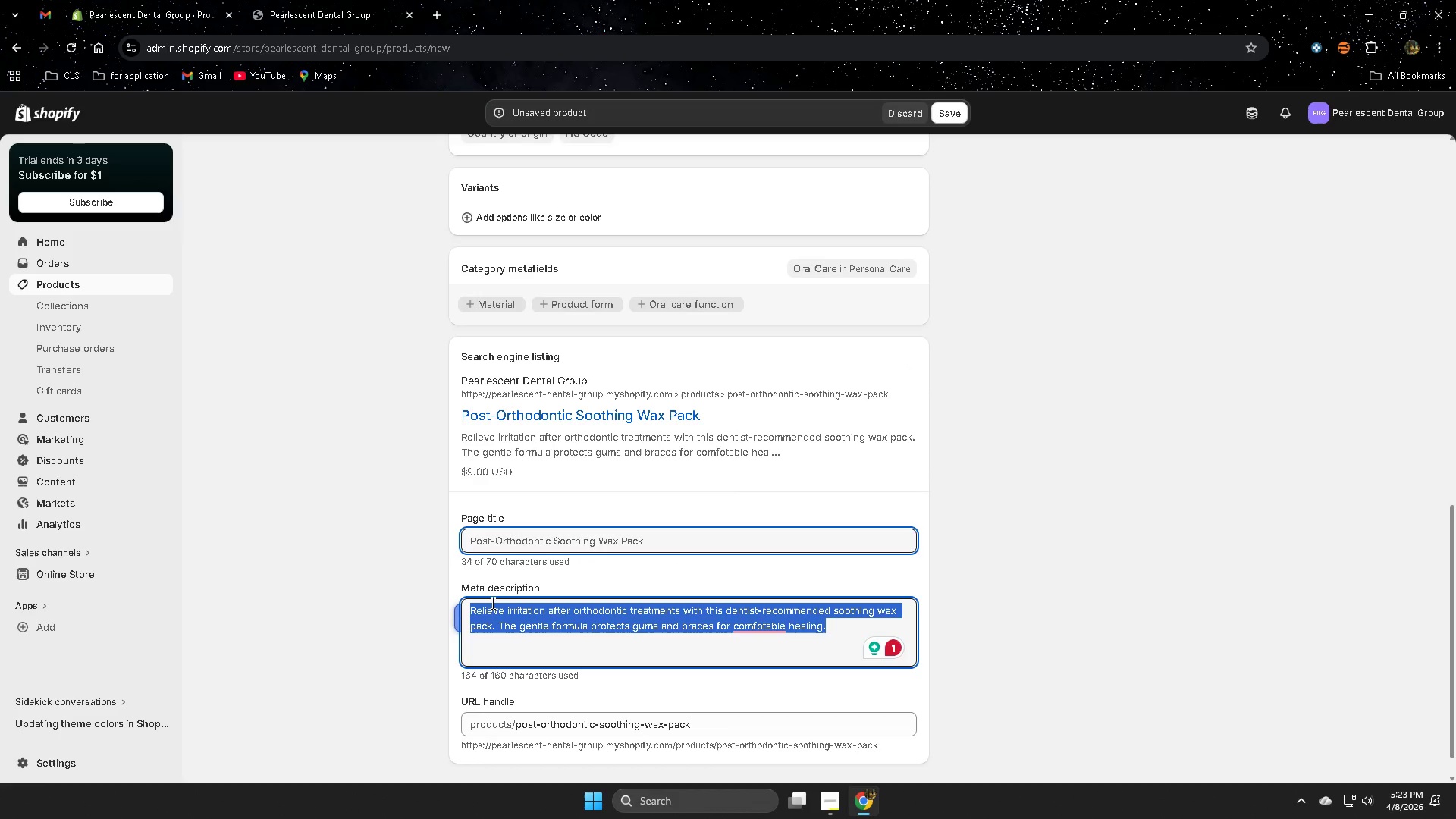 
wait(7.44)
 